 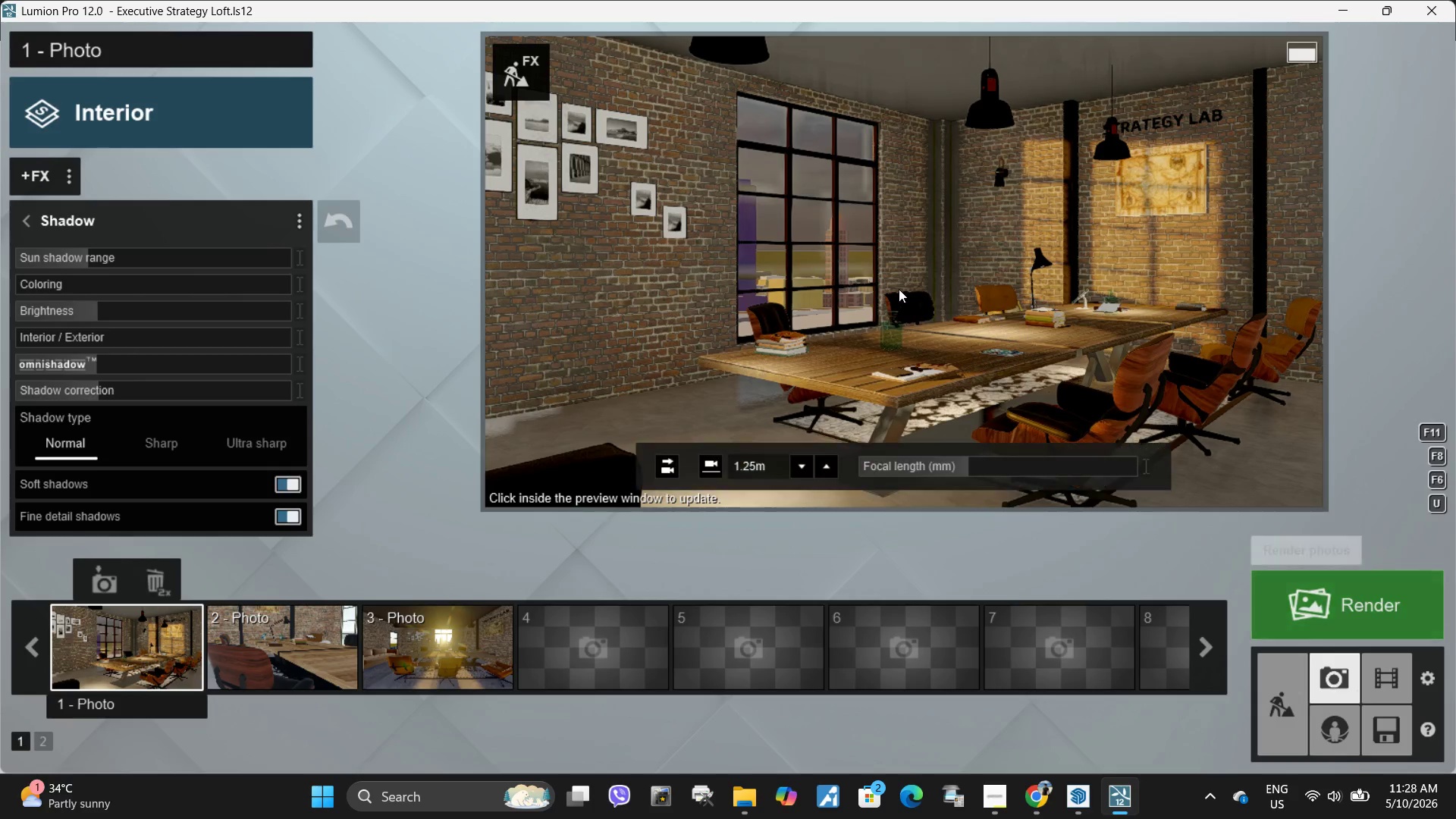 
left_click([522, 74])
 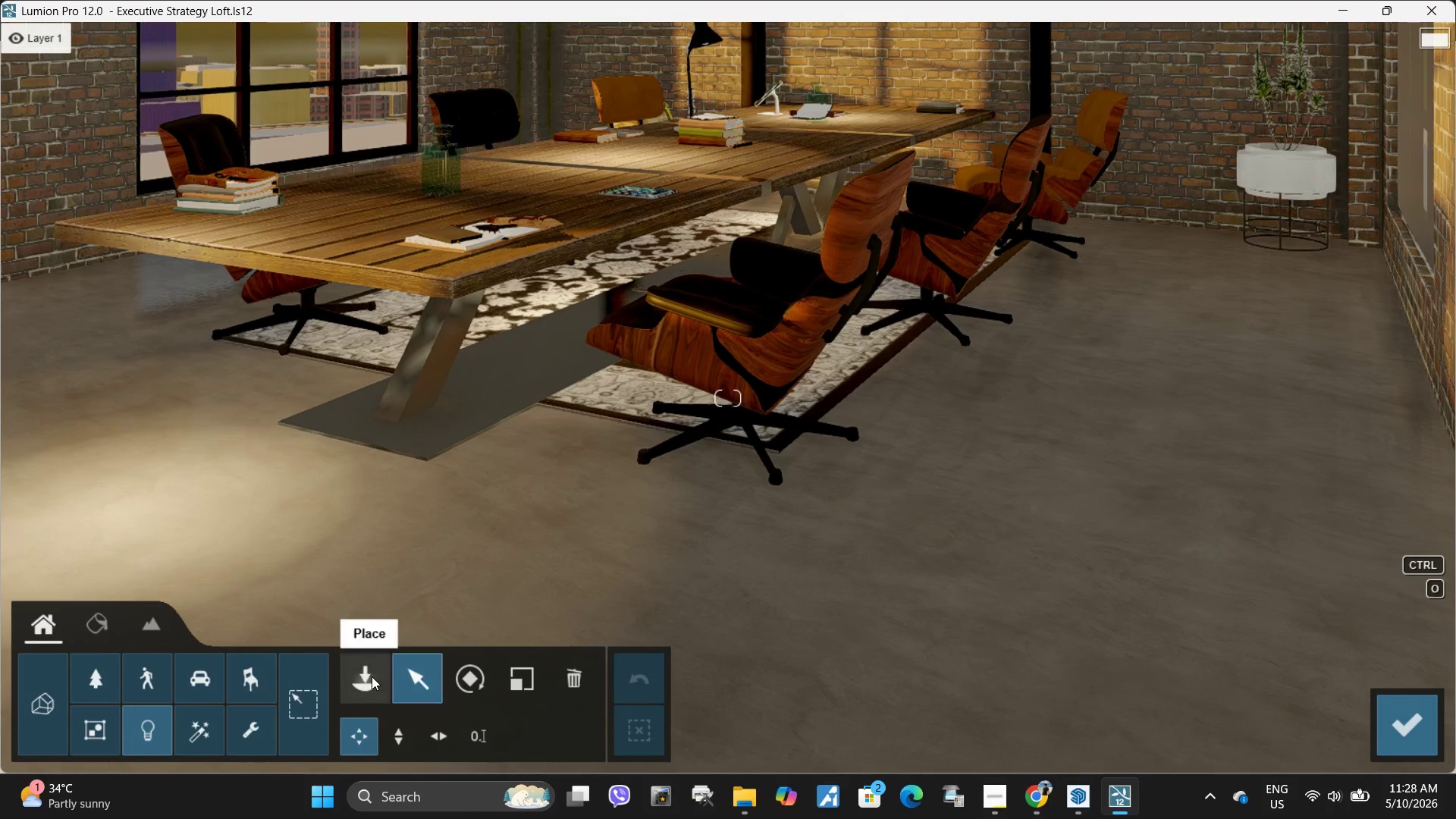 
double_click([372, 681])
 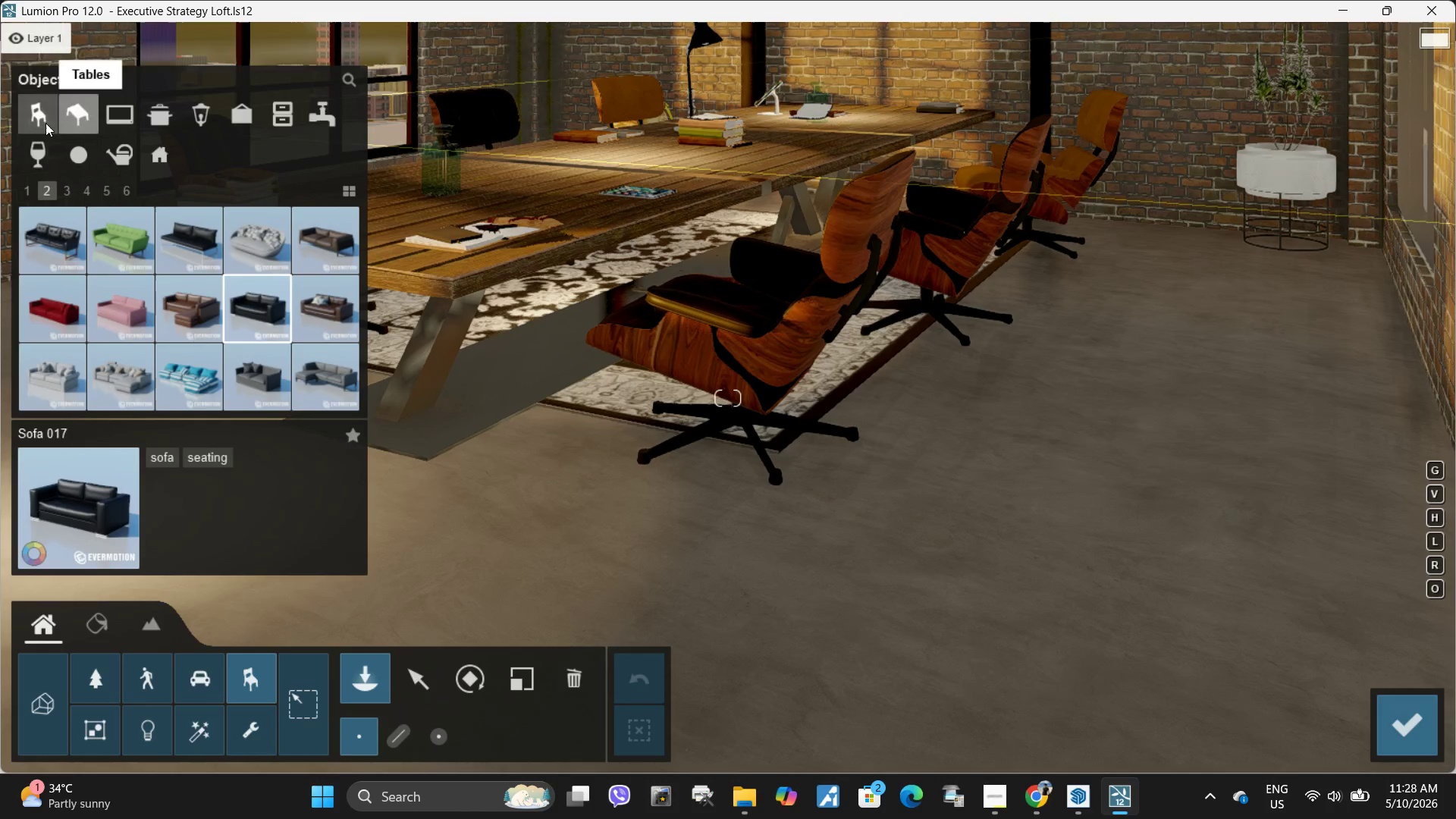 
left_click([30, 194])
 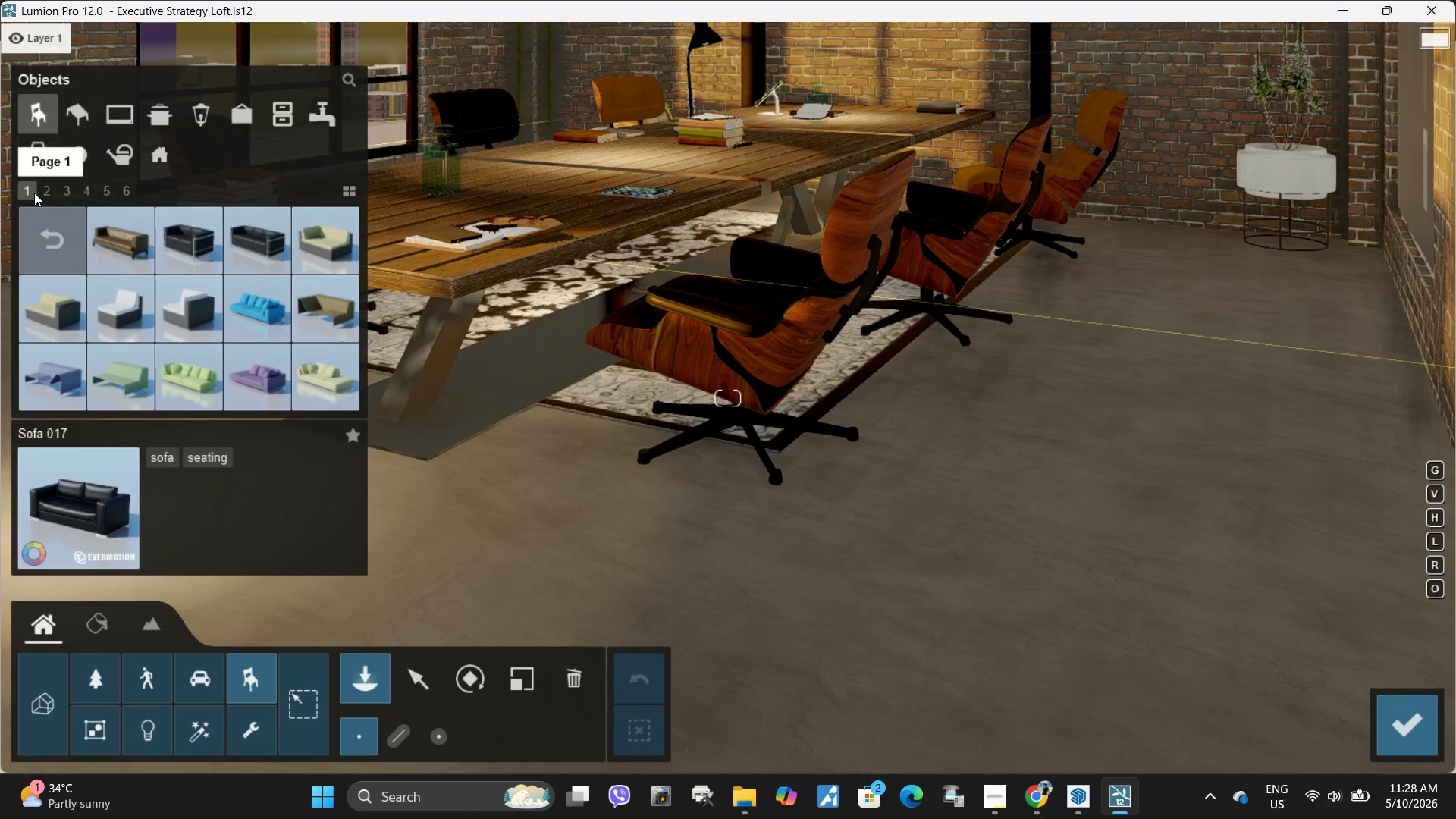 
left_click([68, 230])
 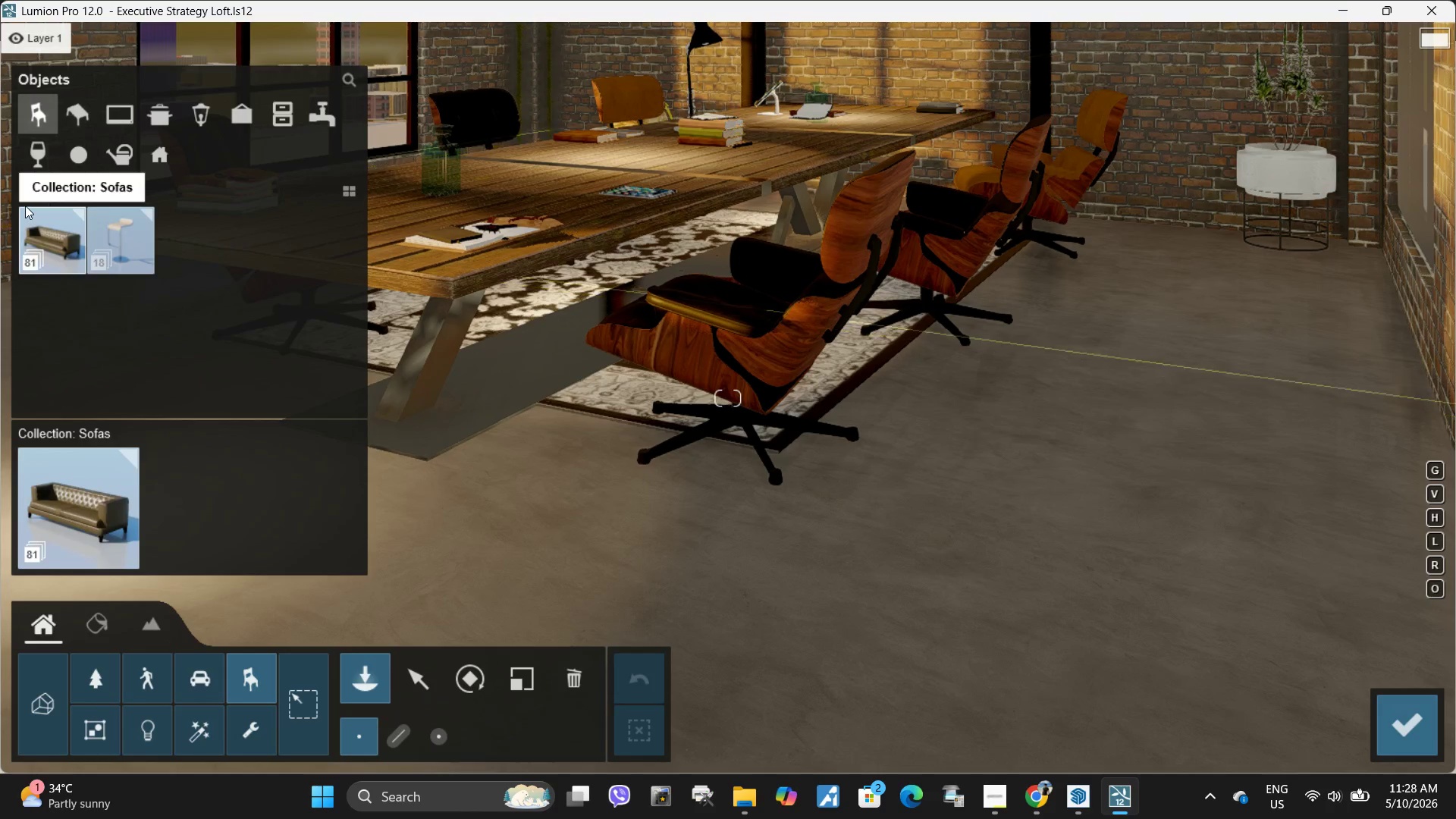 
left_click([24, 193])
 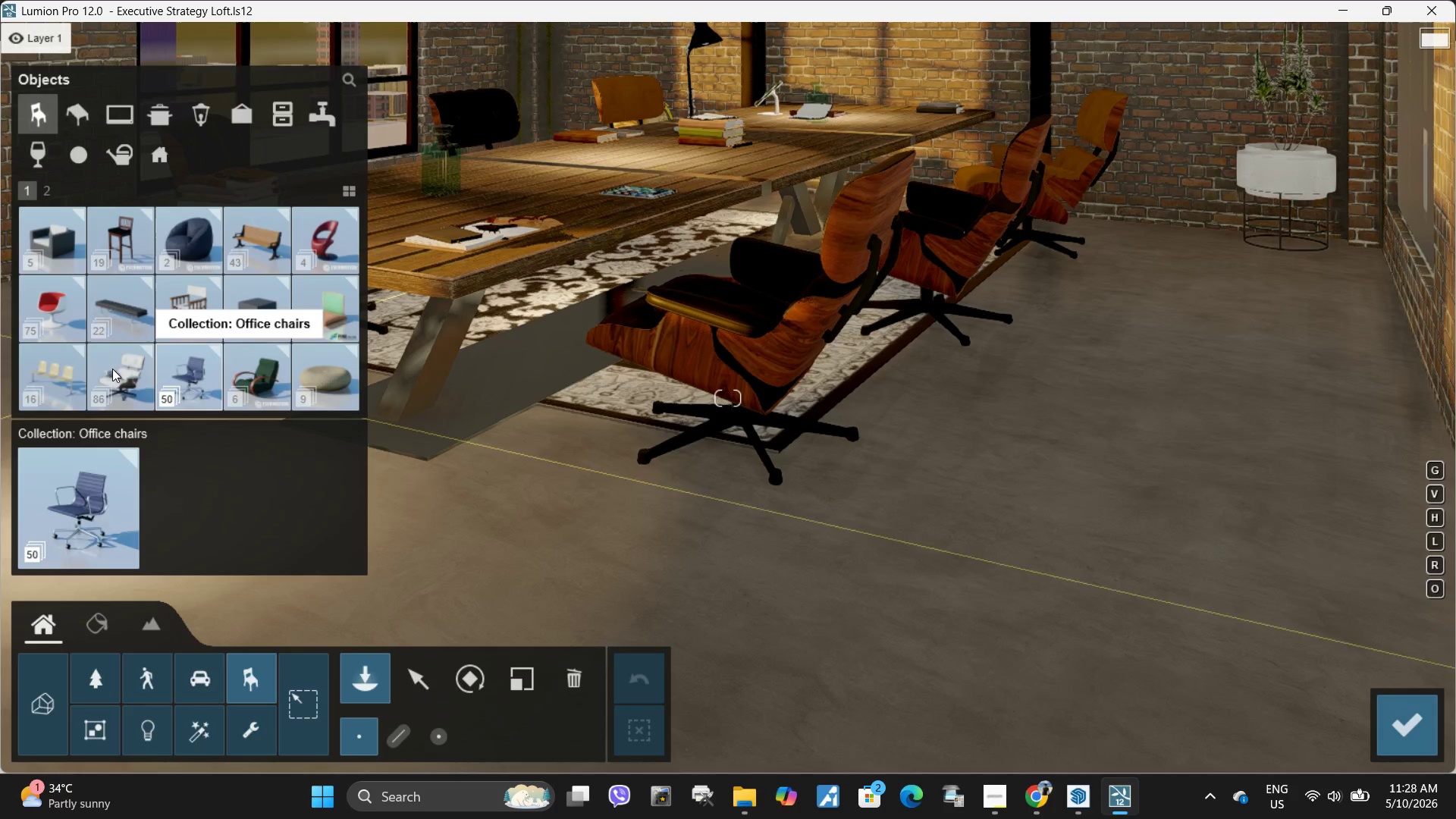 
left_click([196, 369])
 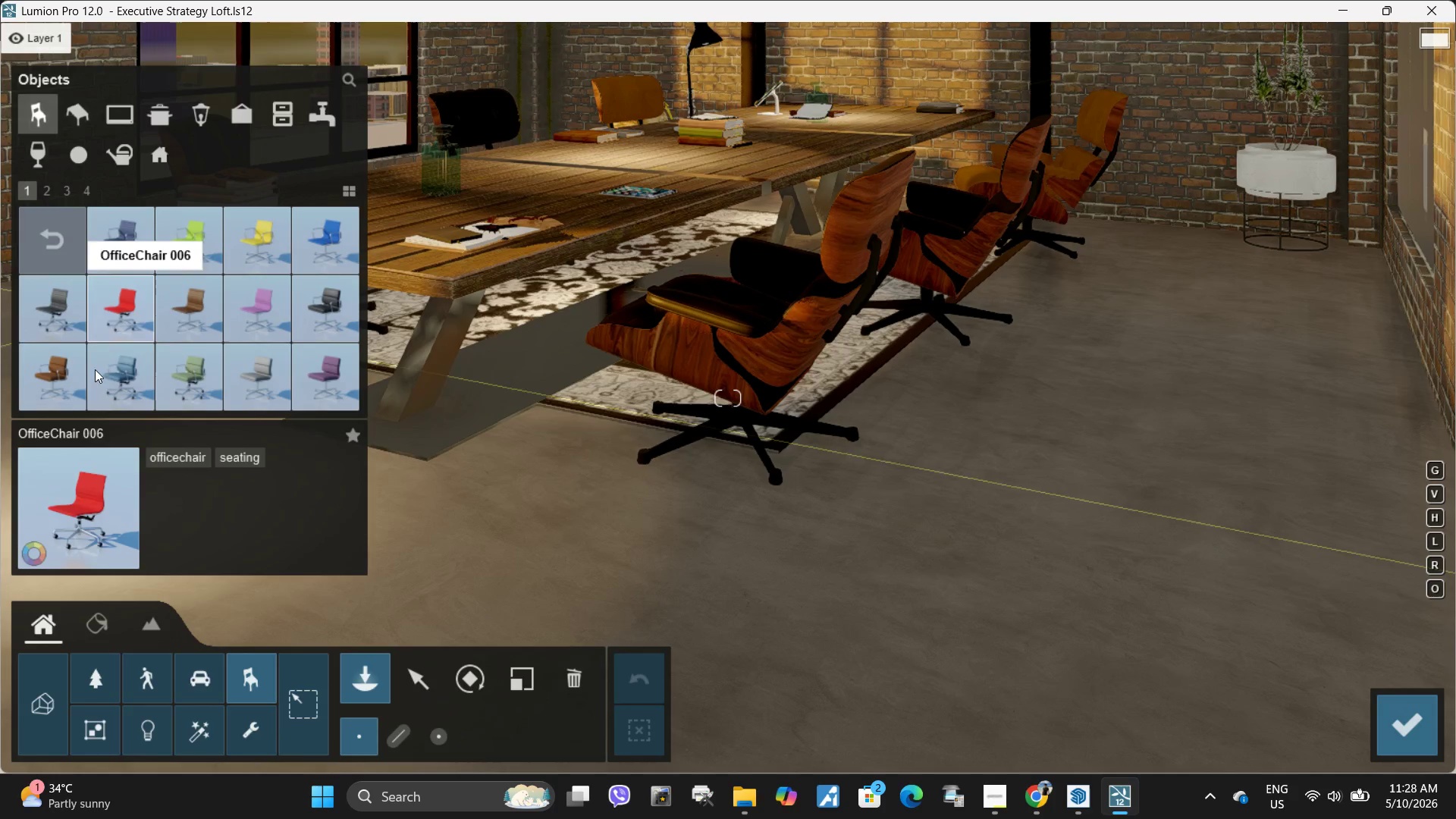 
left_click([55, 386])
 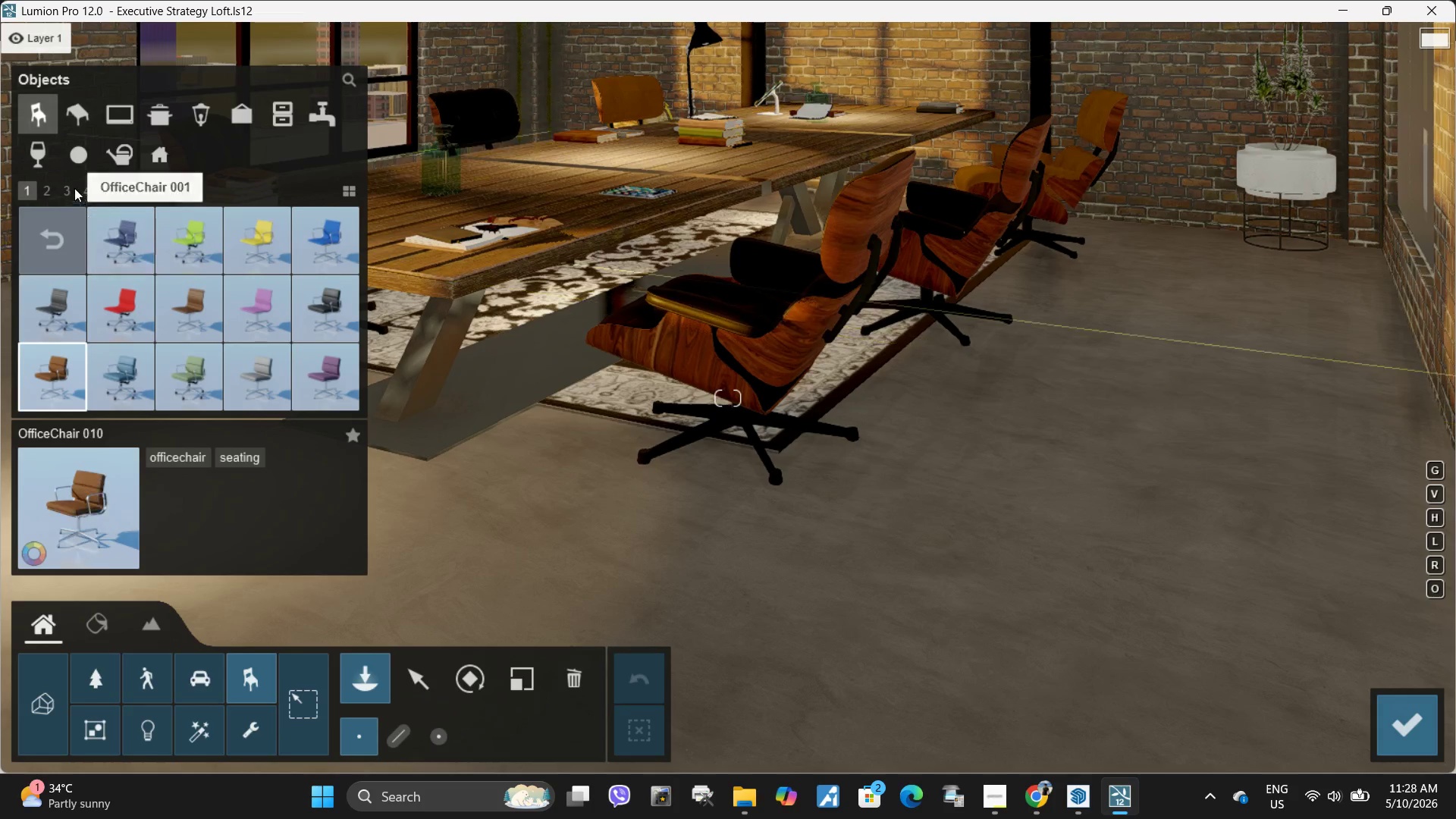 
left_click([66, 315])
 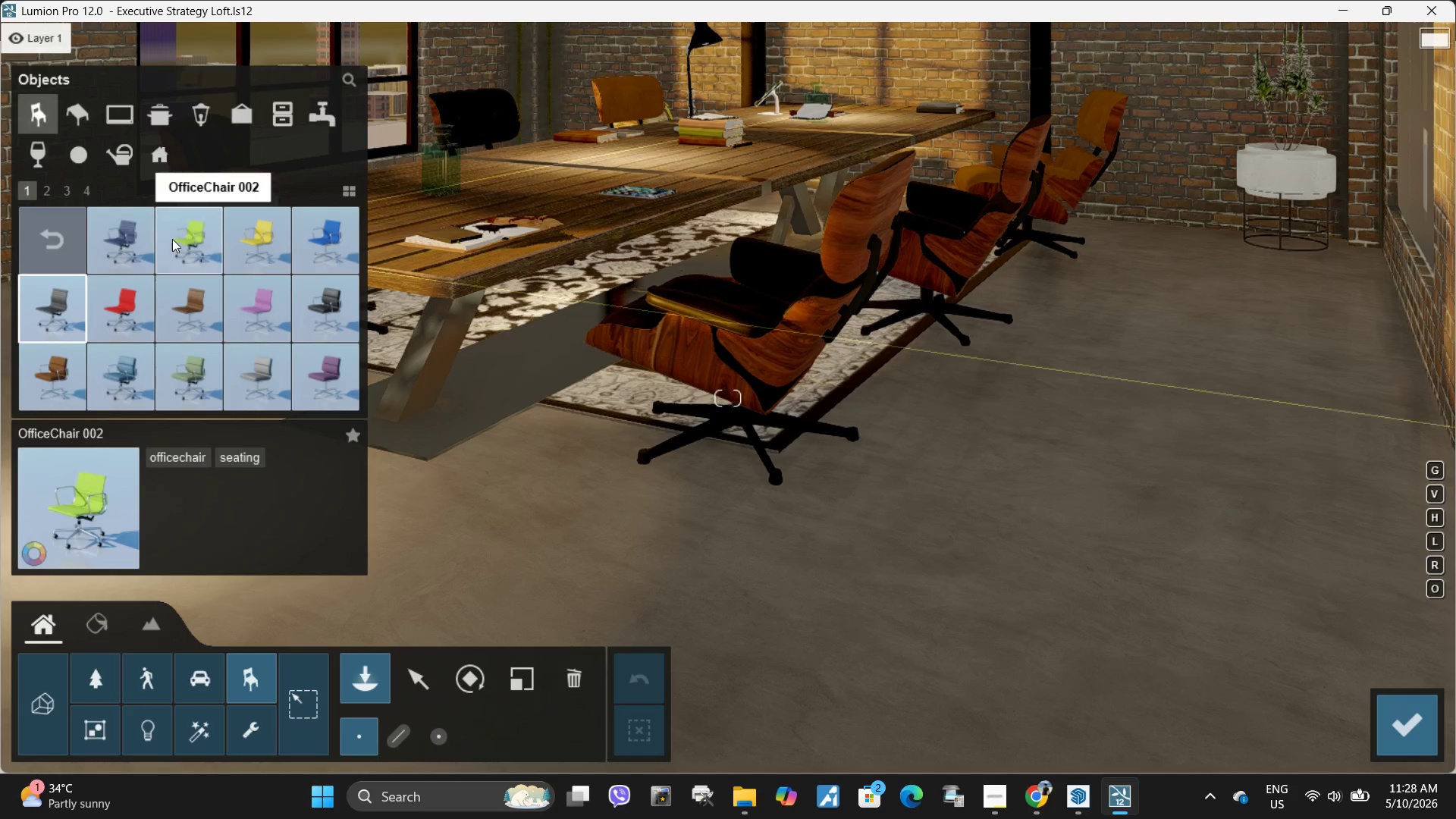 
left_click([321, 311])
 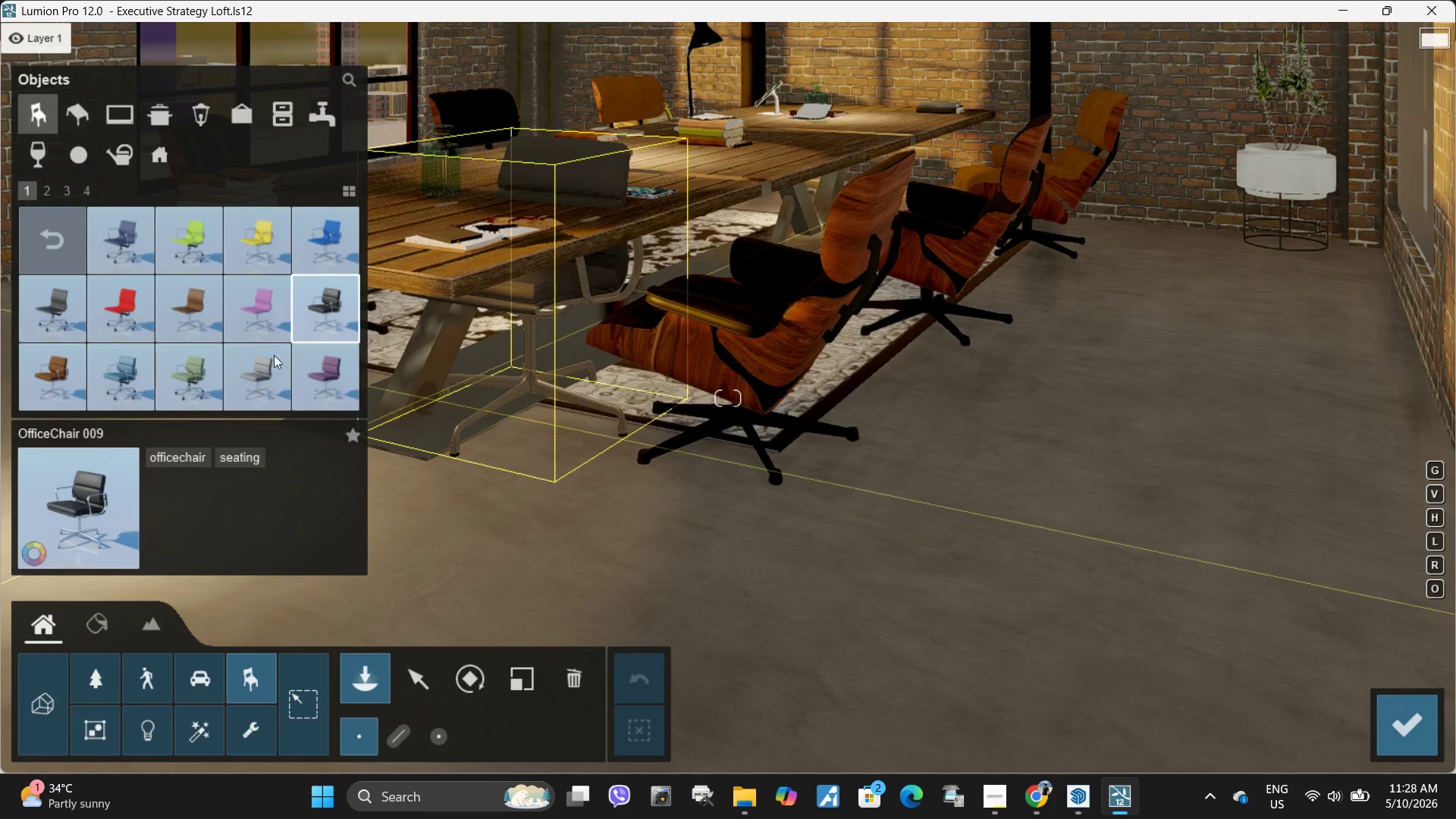 
left_click([47, 193])
 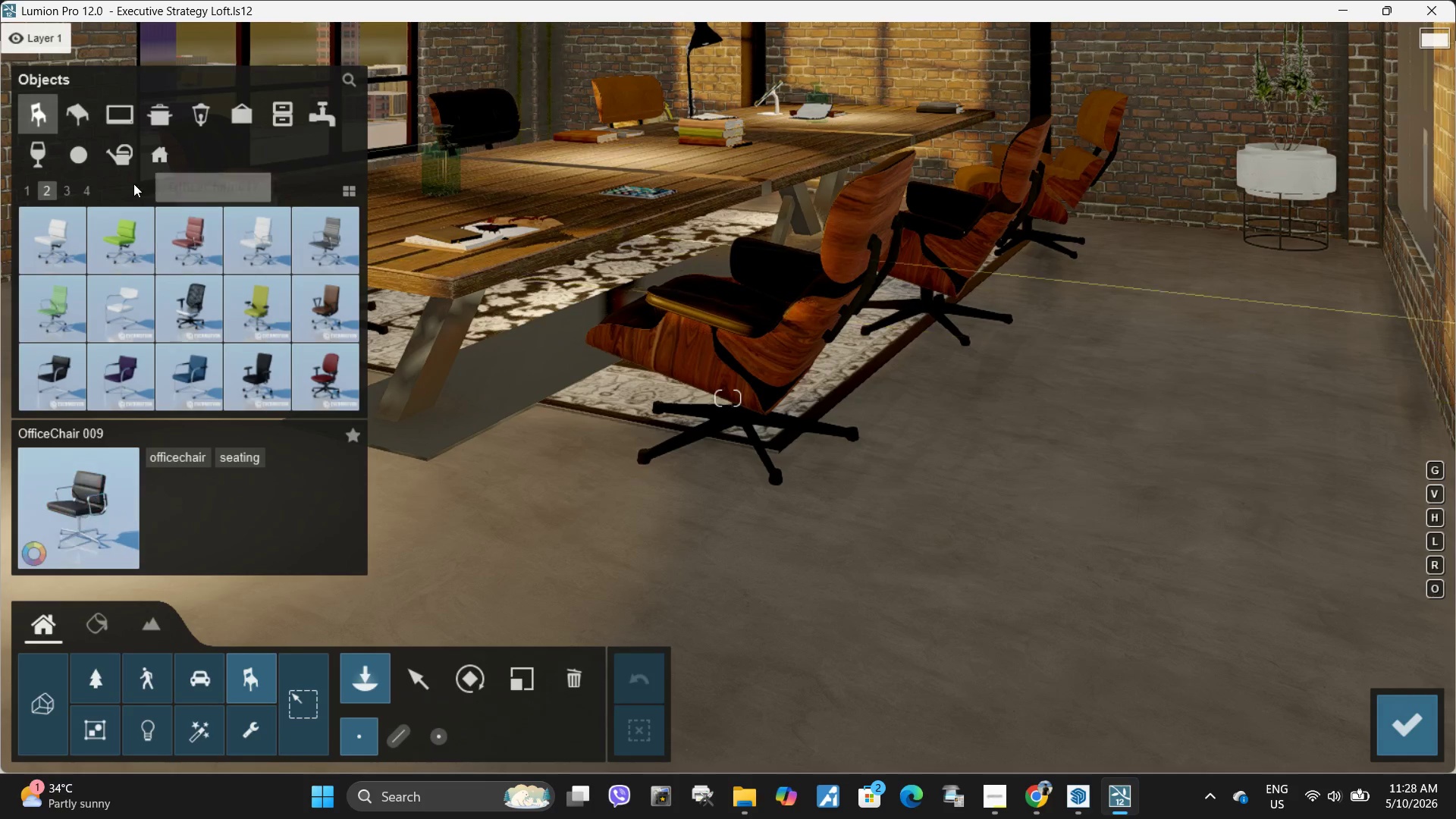 
left_click([89, 192])
 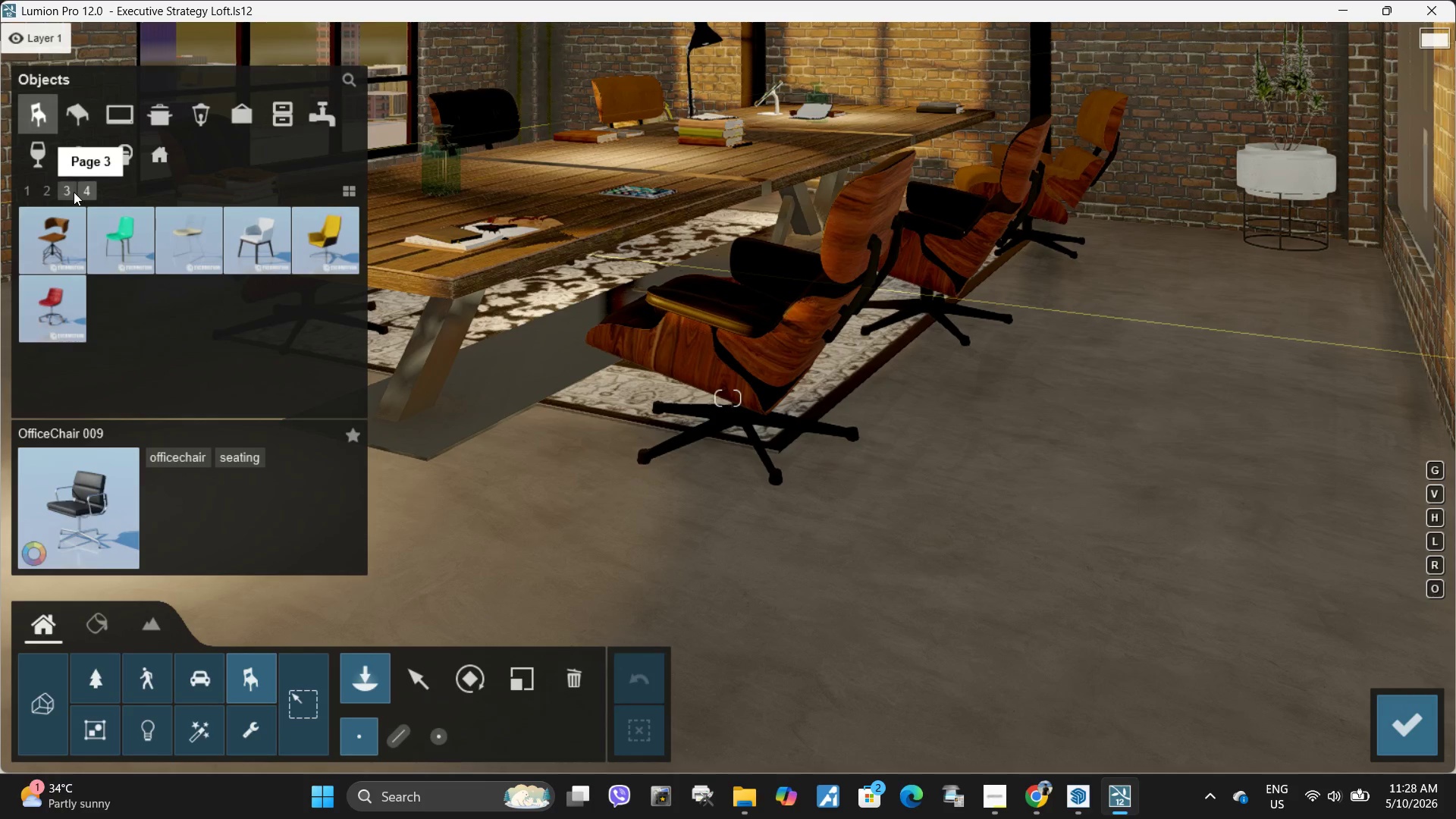 
left_click([74, 192])
 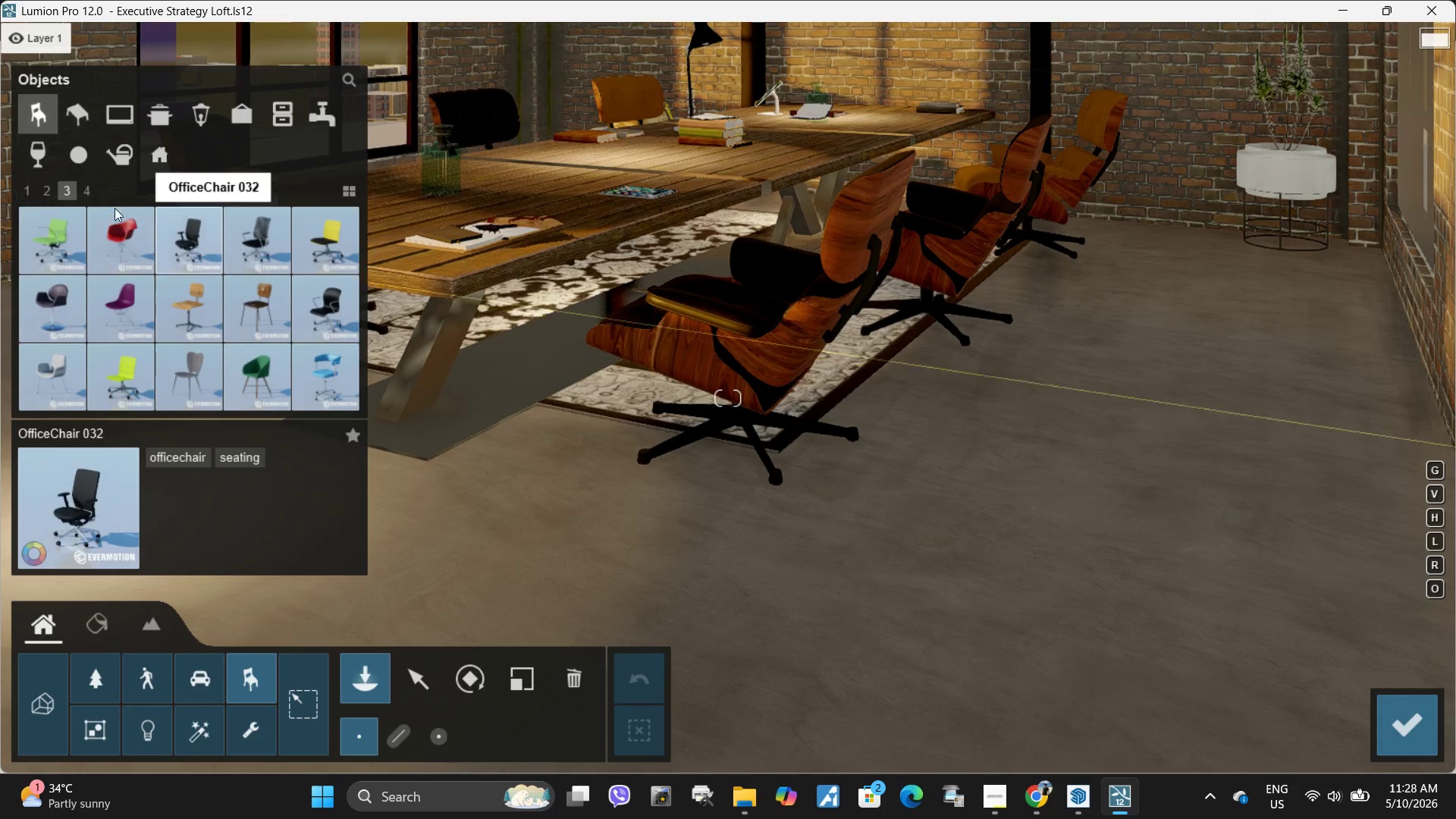 
left_click([48, 187])
 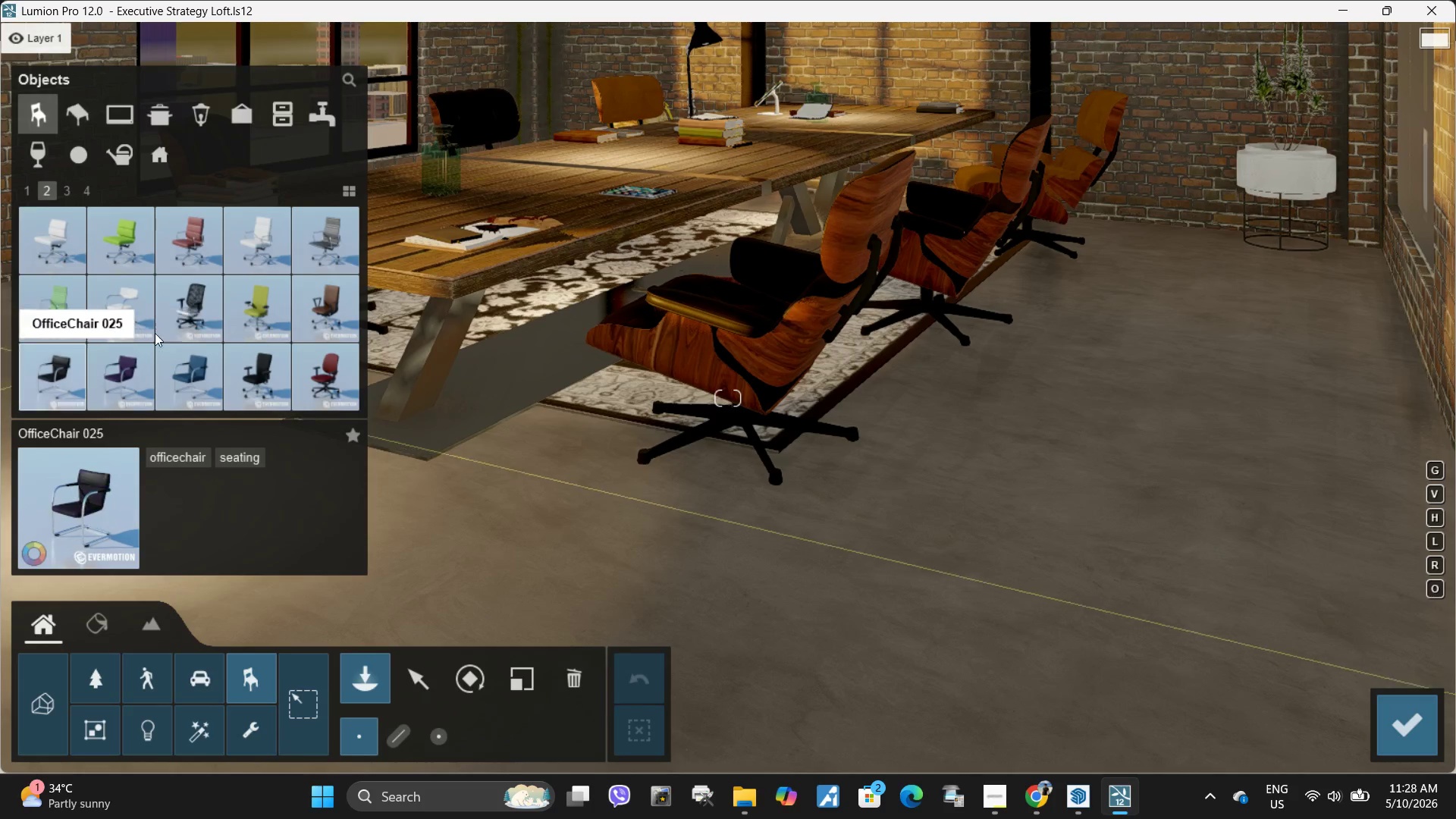 
wait(5.5)
 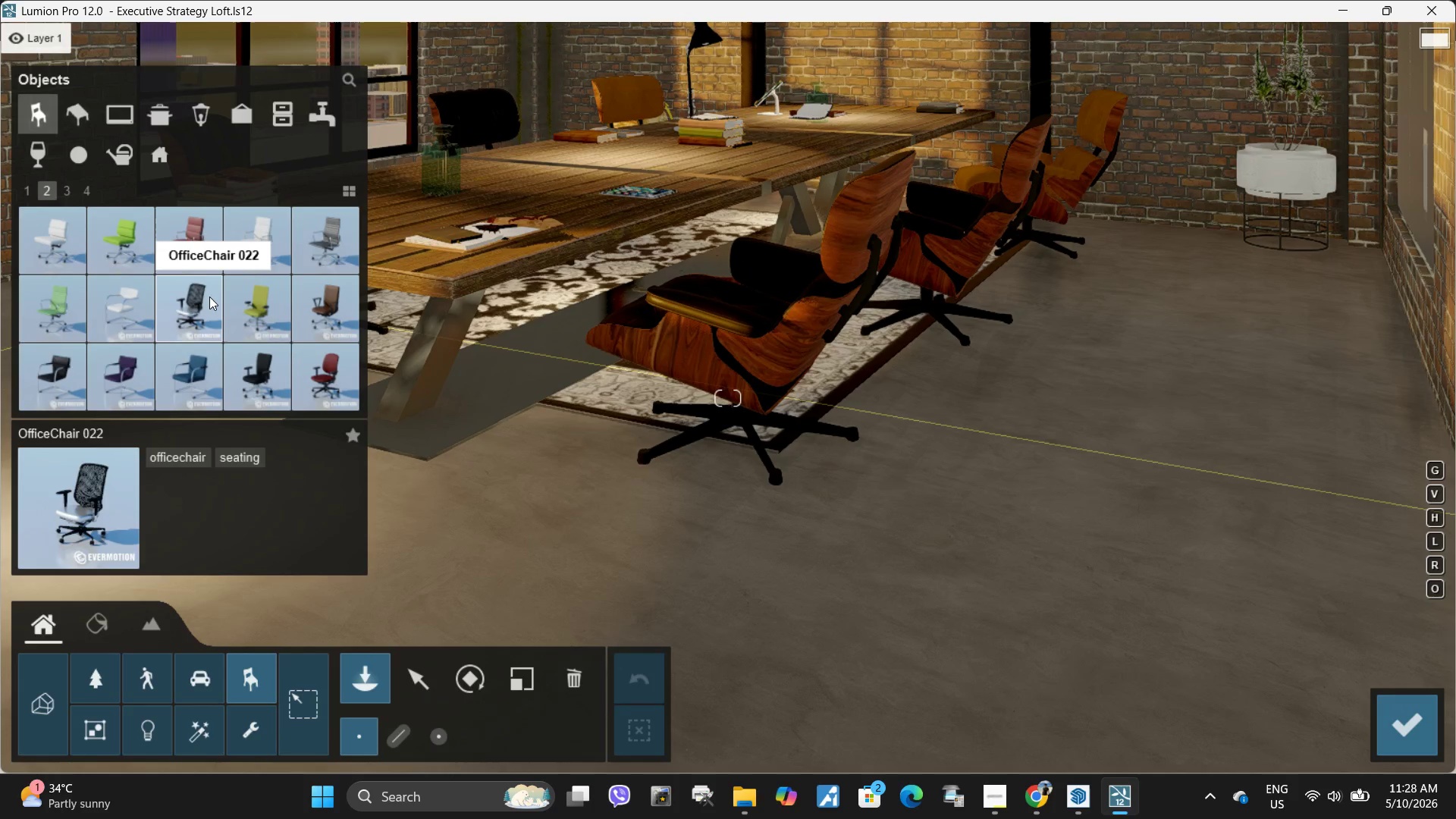 
left_click([27, 191])
 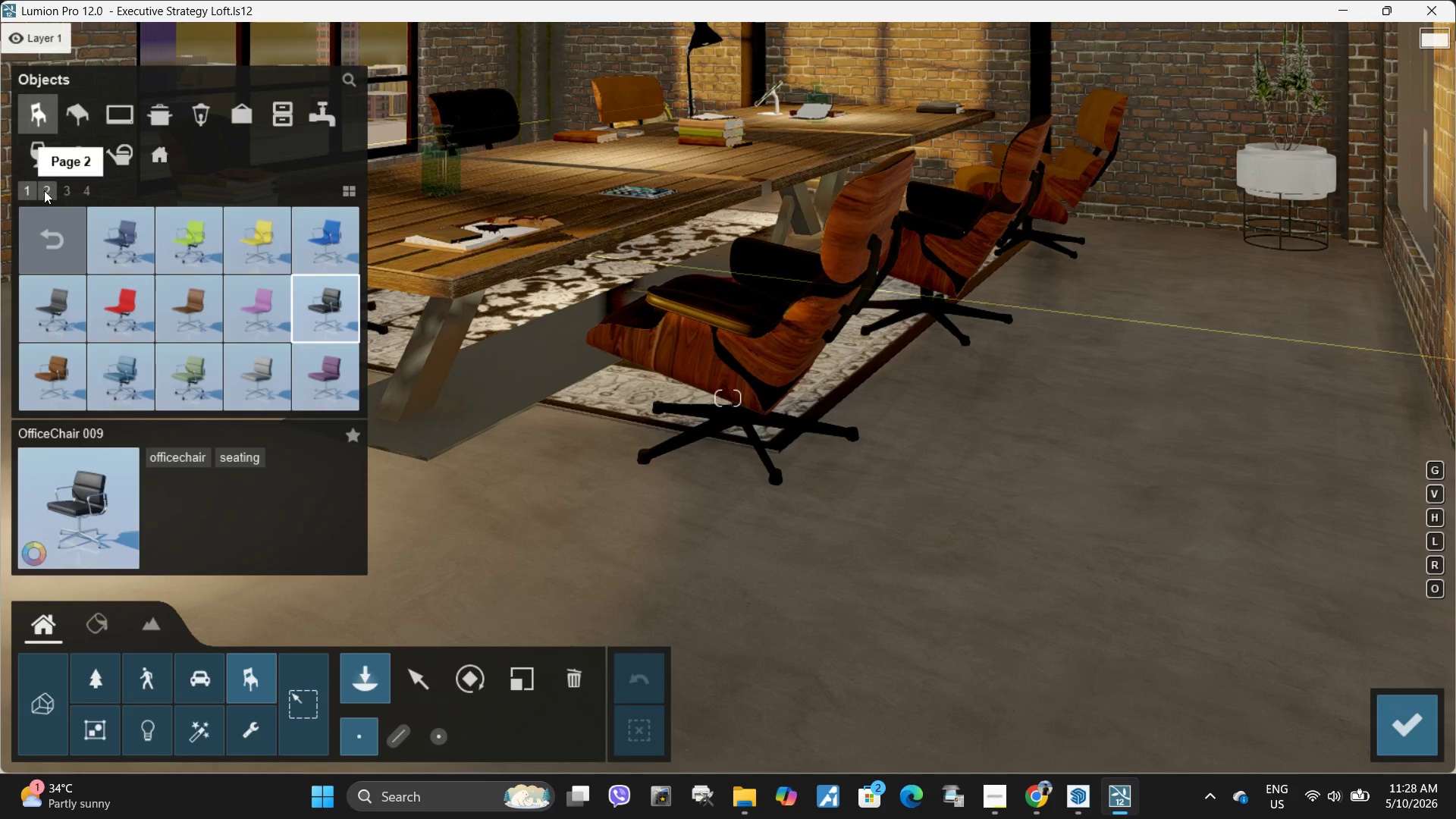 
left_click([44, 190])
 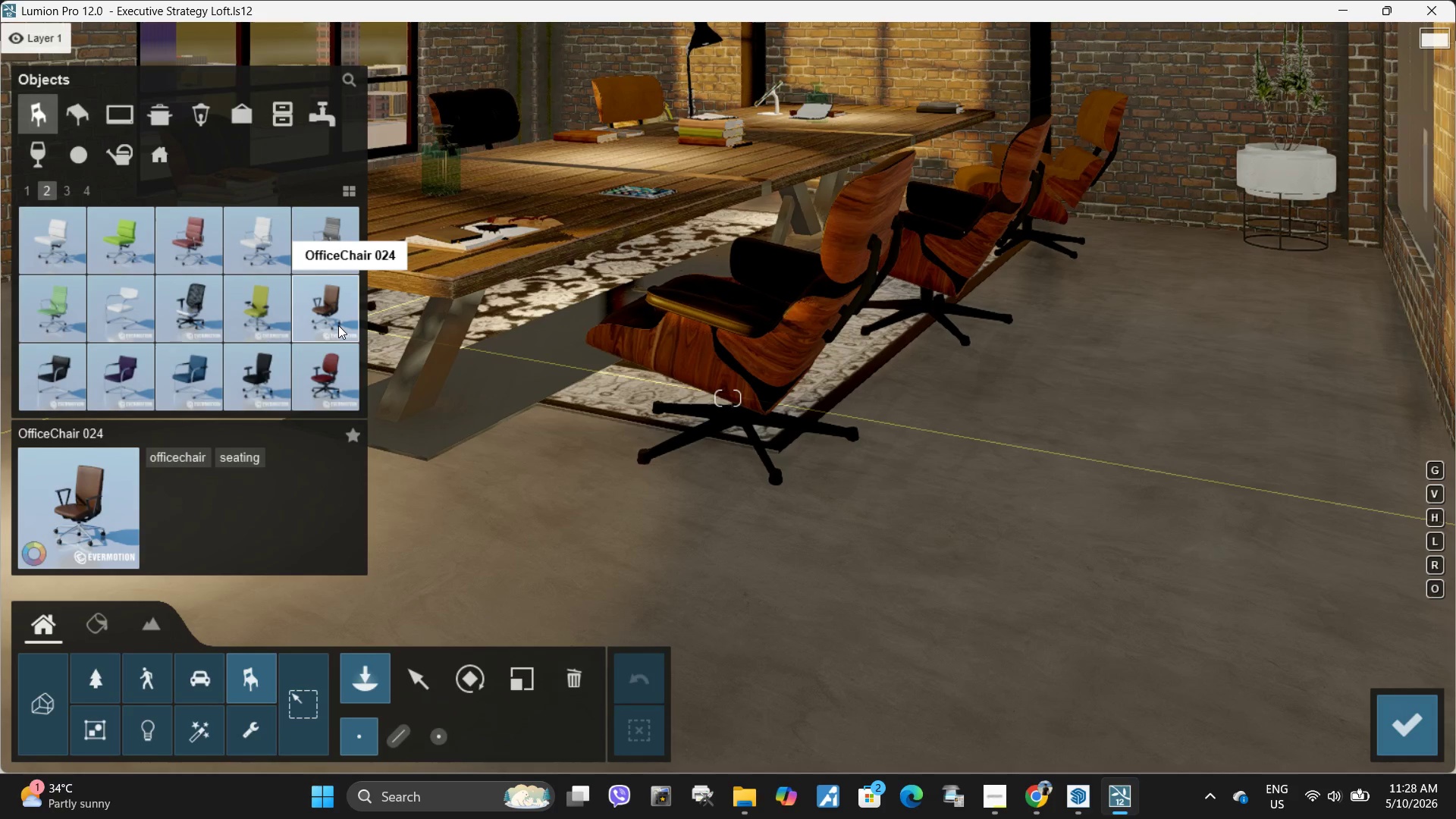 
left_click([338, 324])
 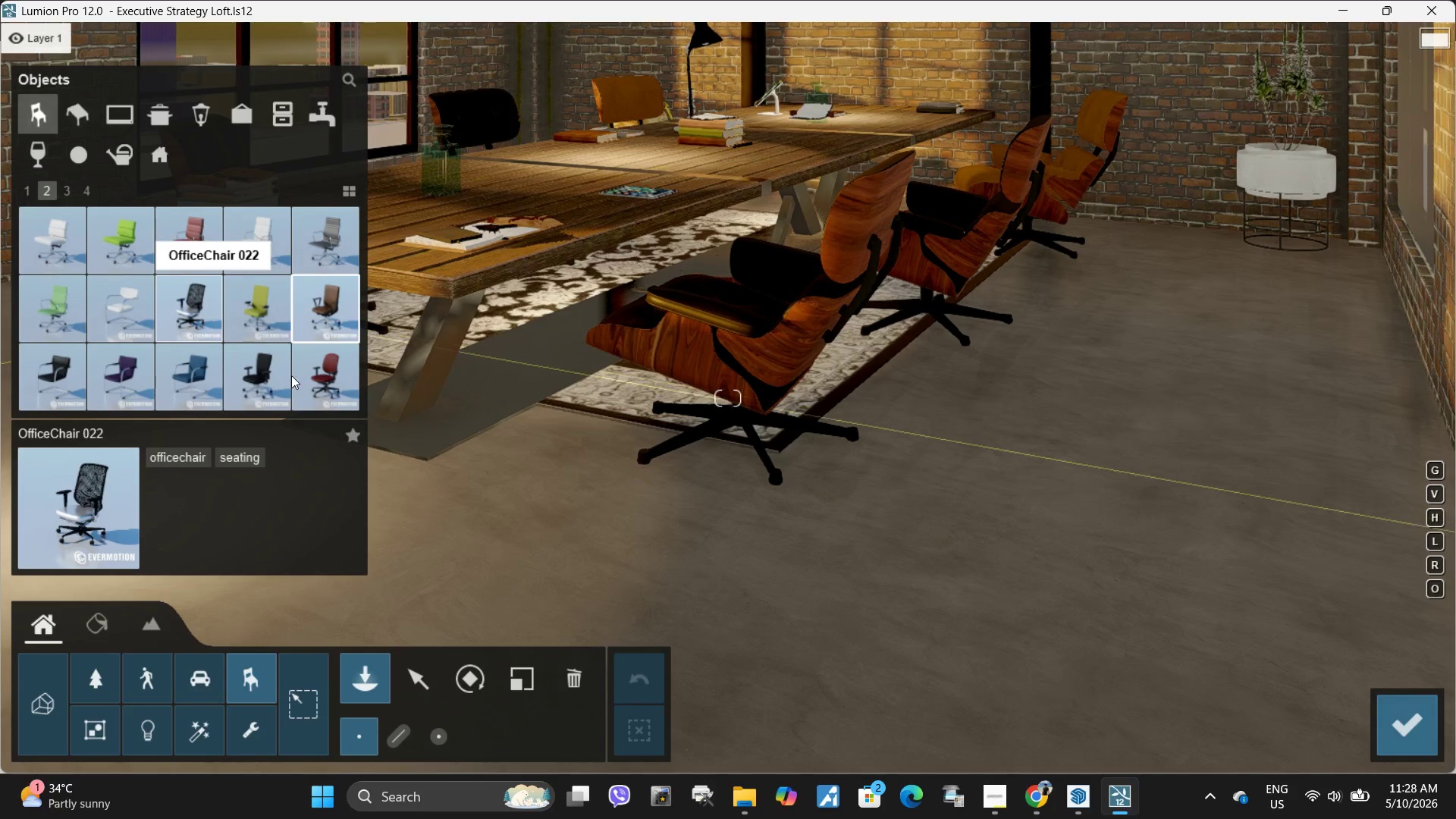 
wait(5.47)
 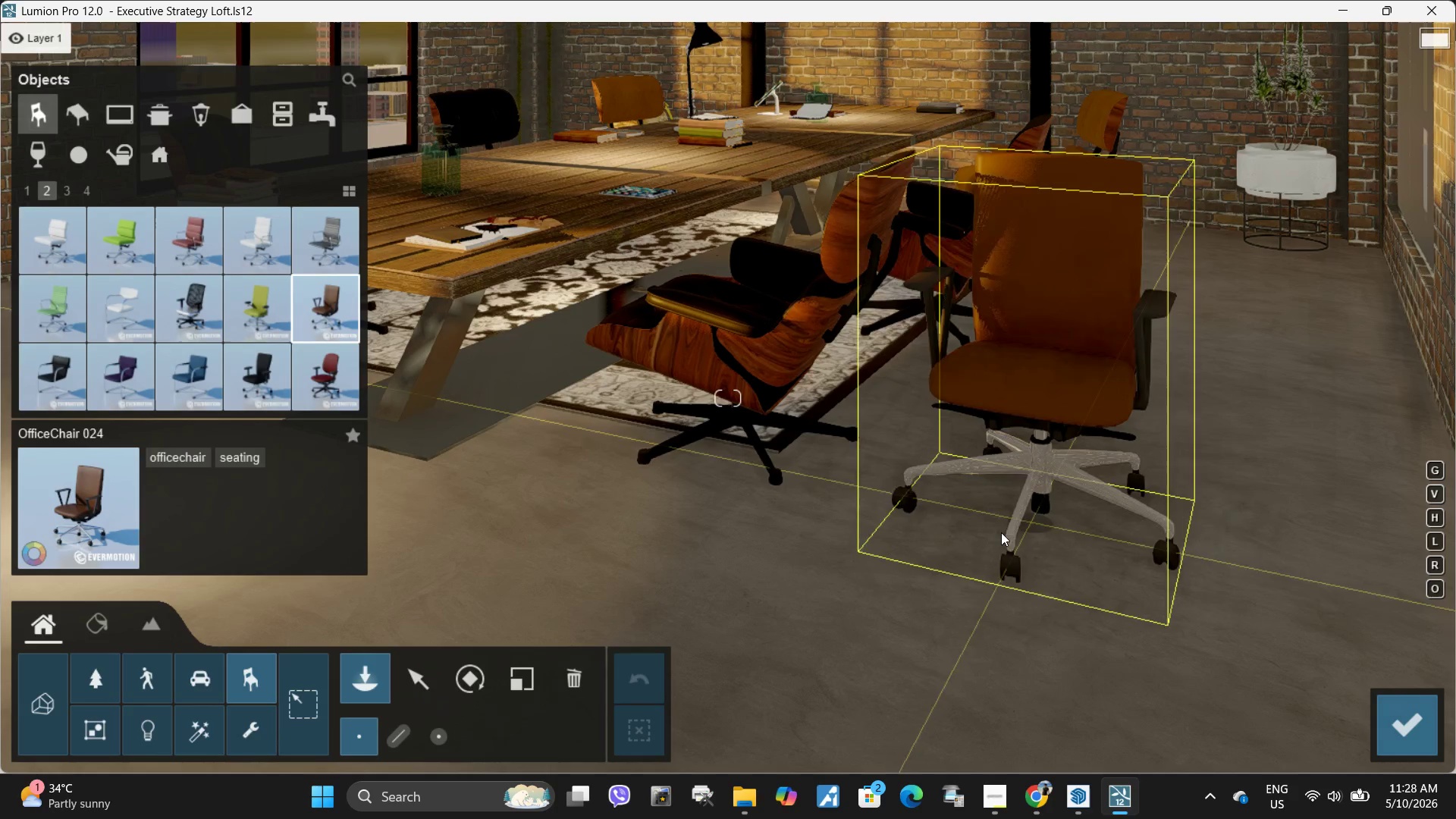 
left_click([195, 235])
 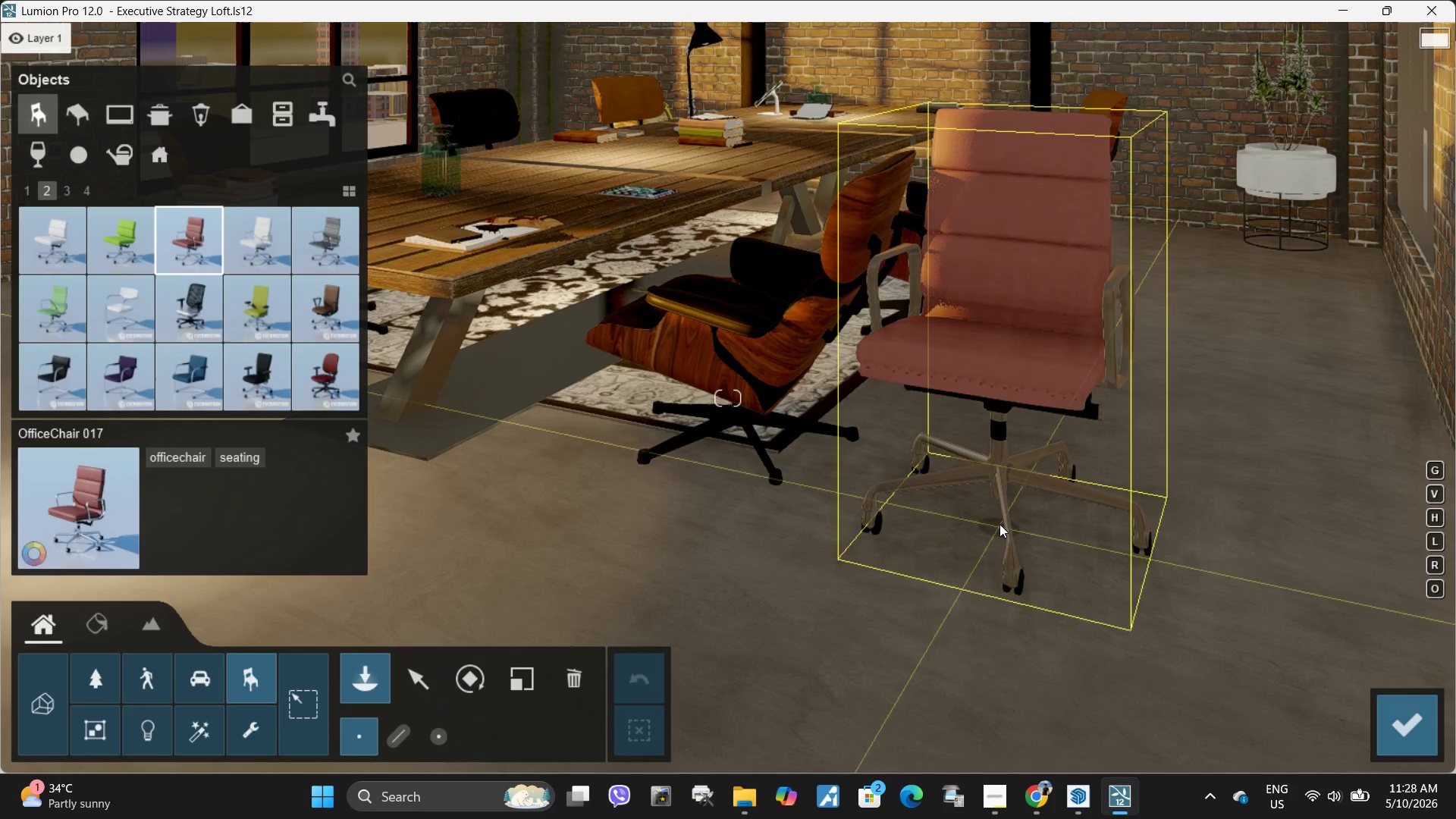 
type(aaqqas)
 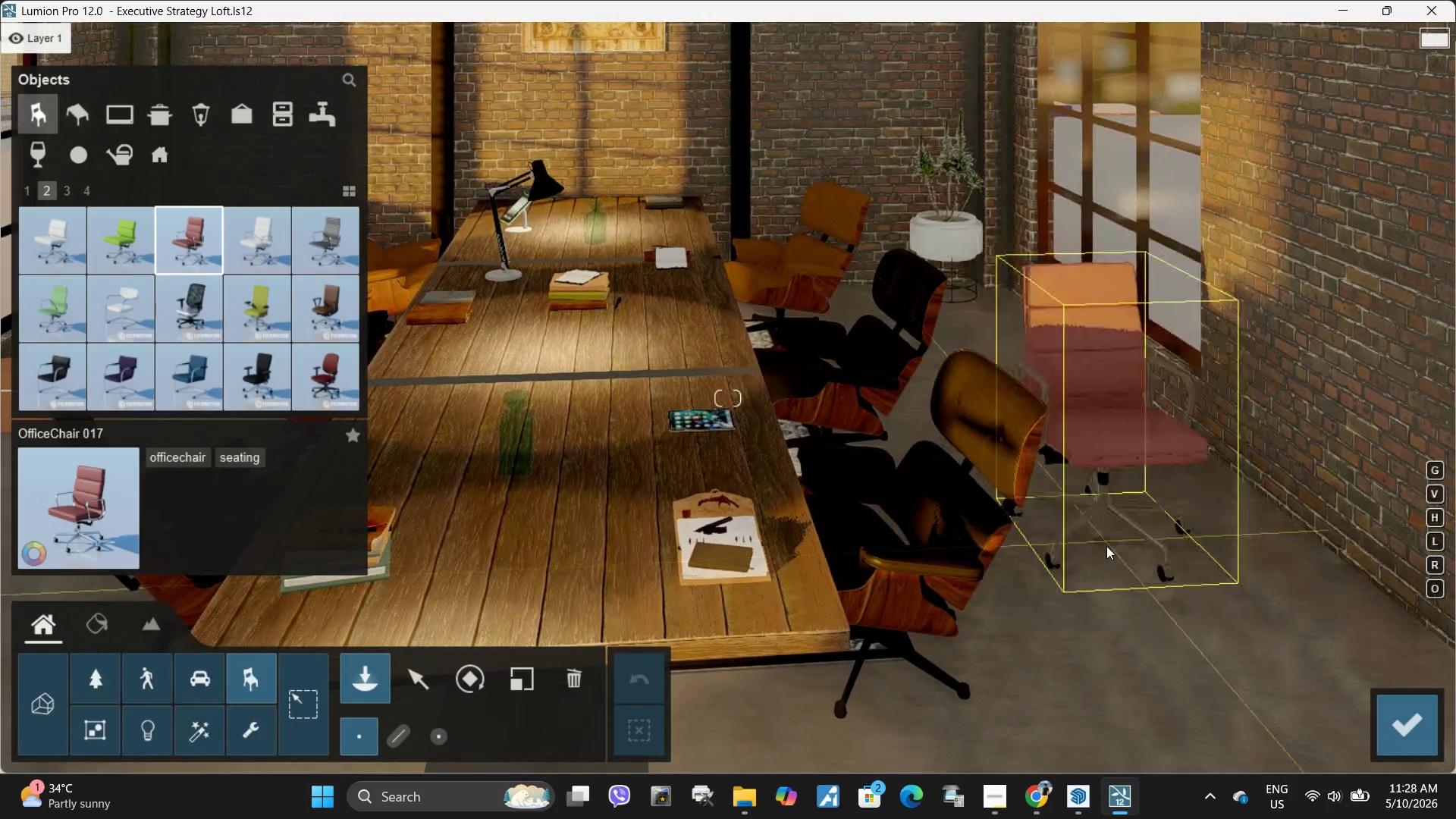 
left_click([1107, 547])
 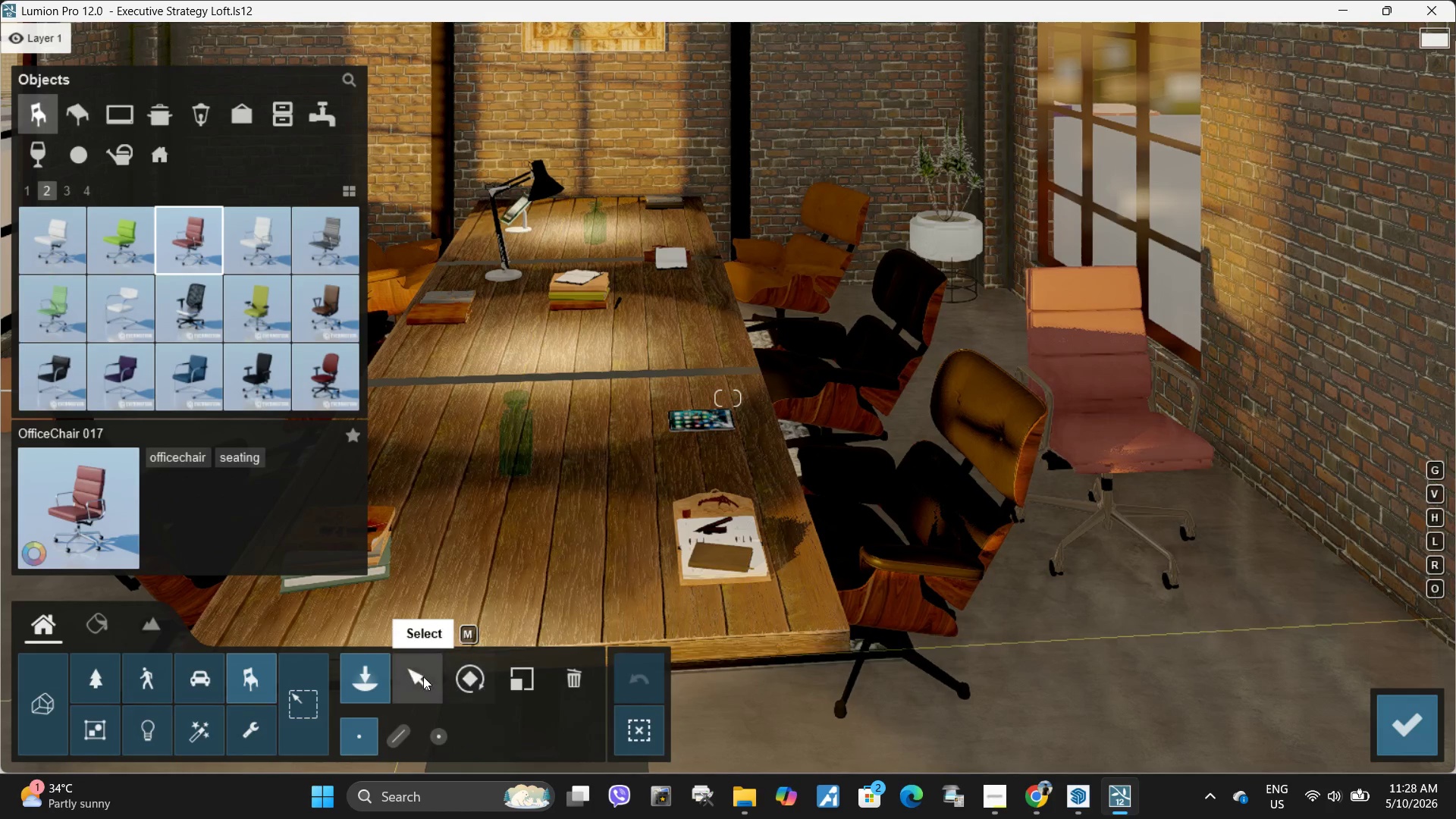 
left_click([422, 676])
 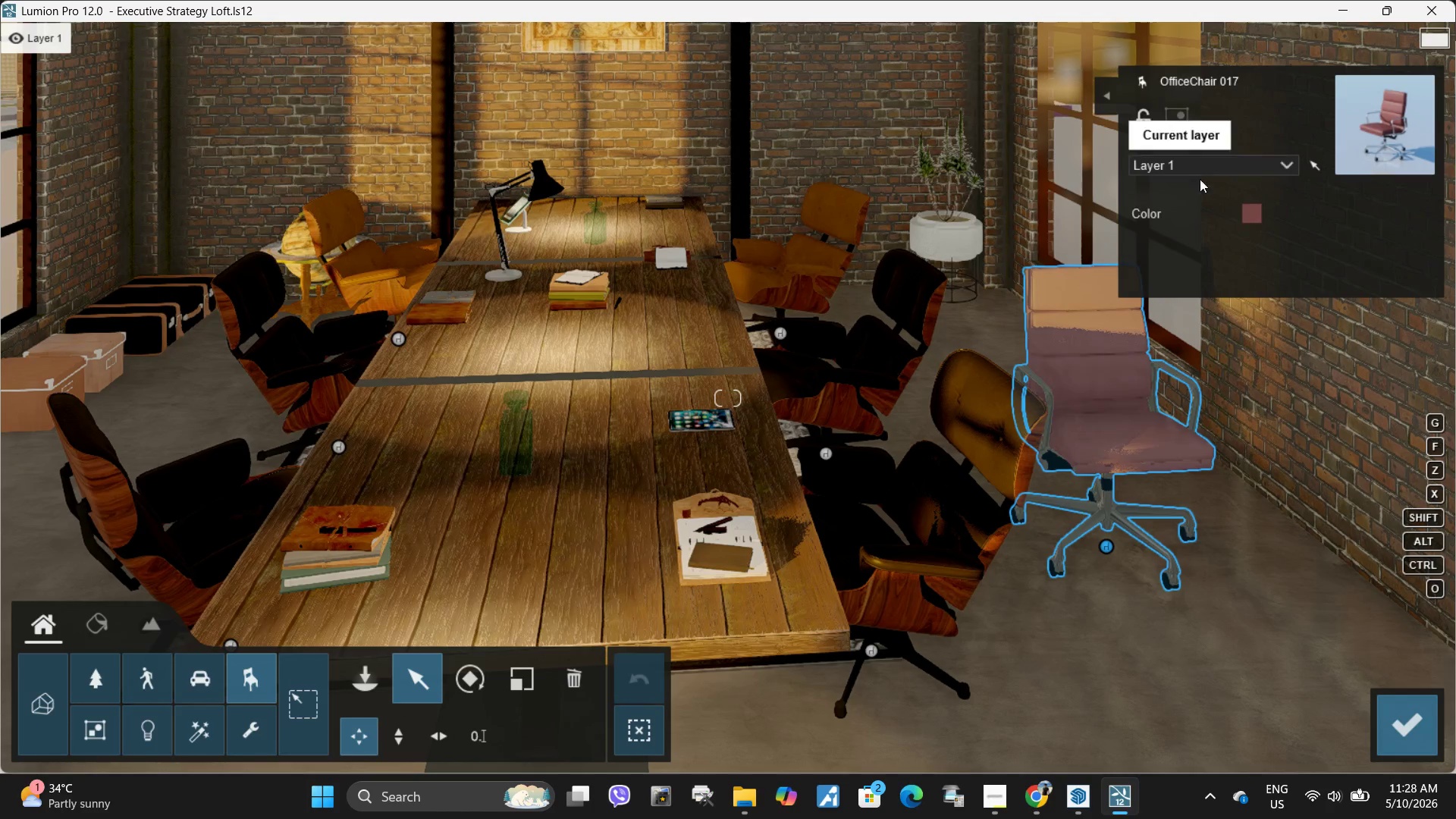 
left_click([1250, 215])
 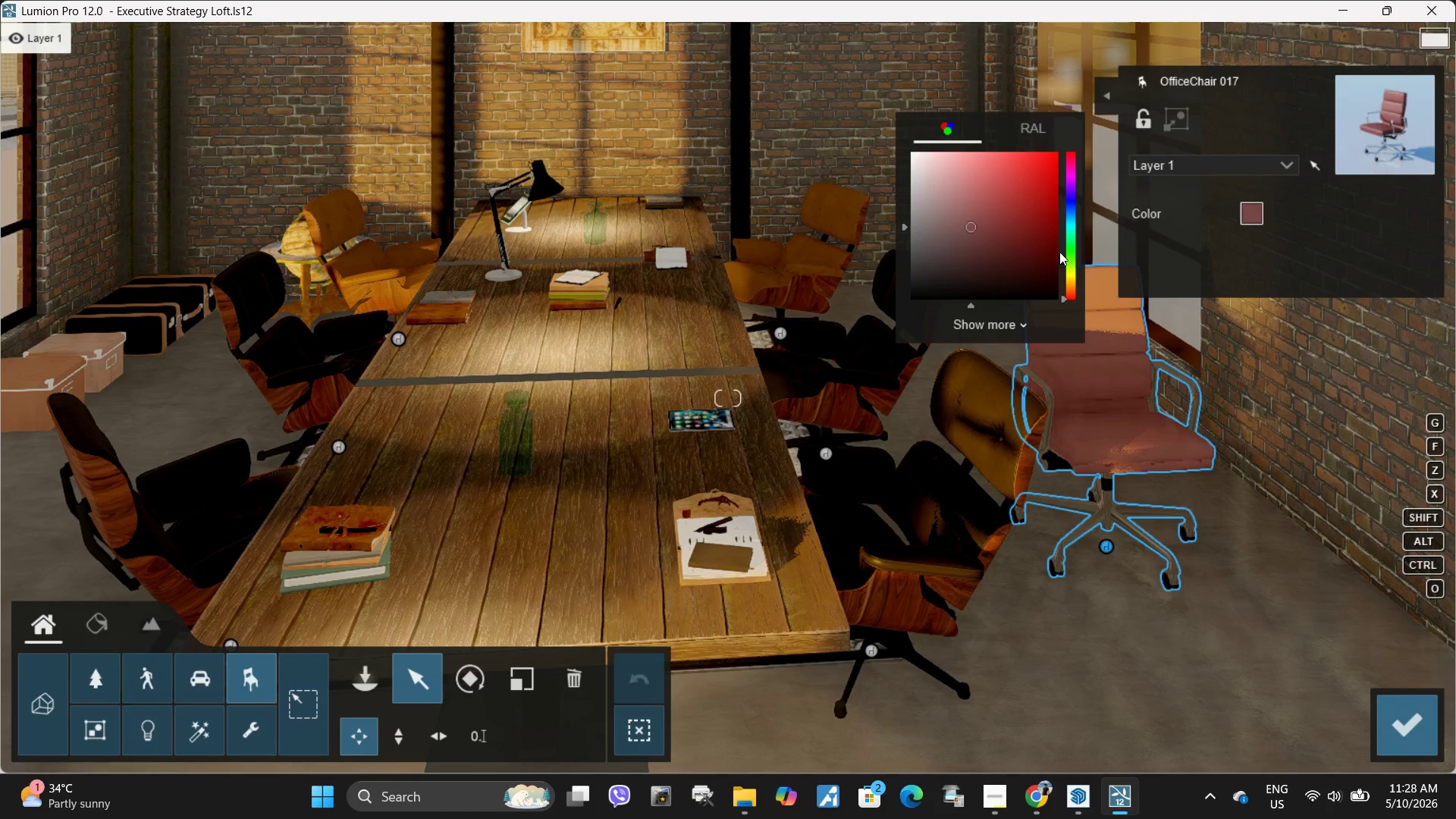 
left_click_drag(start_coordinate=[1050, 259], to_coordinate=[1057, 274])
 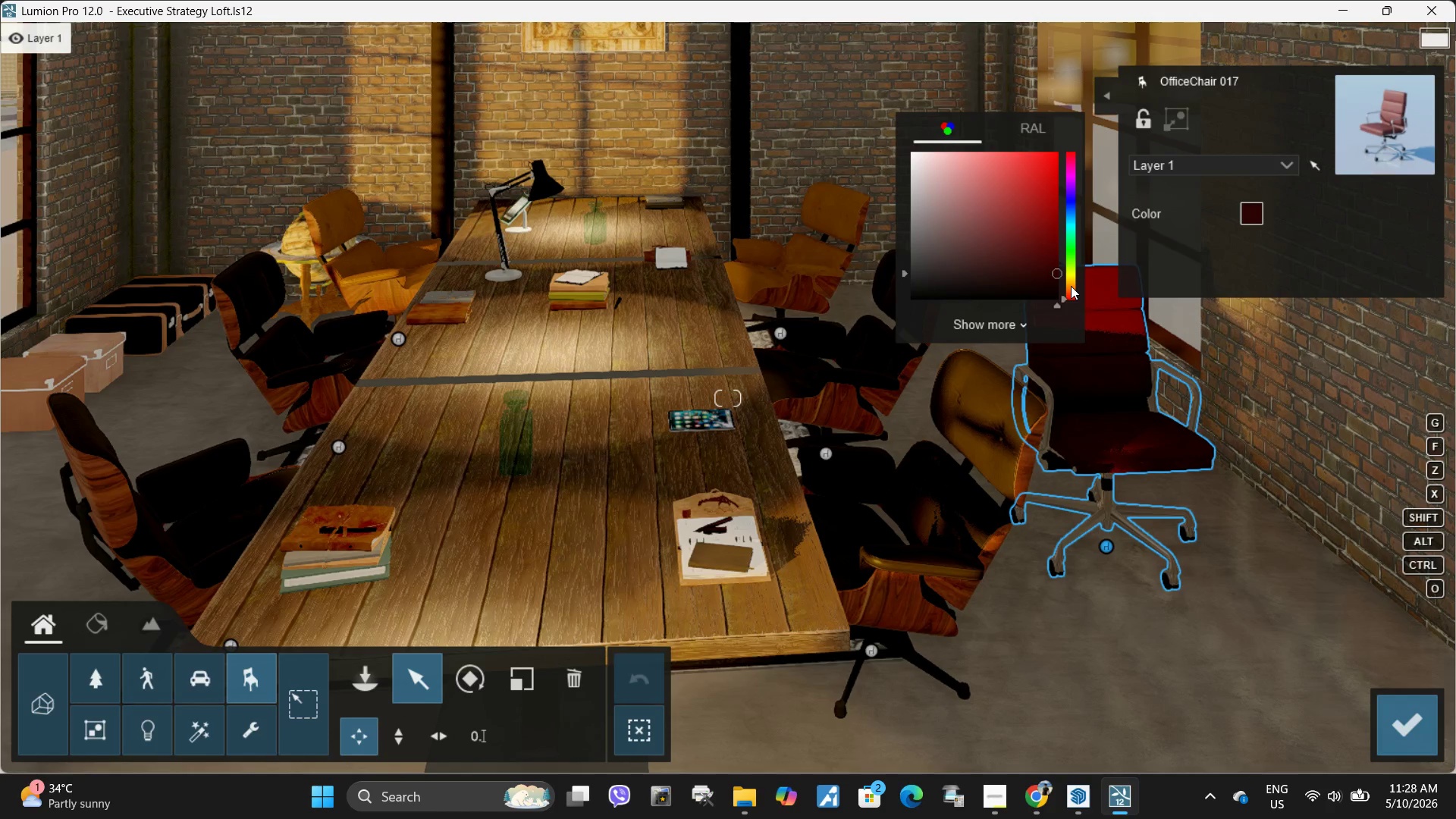 
left_click_drag(start_coordinate=[1071, 286], to_coordinate=[1071, 280])
 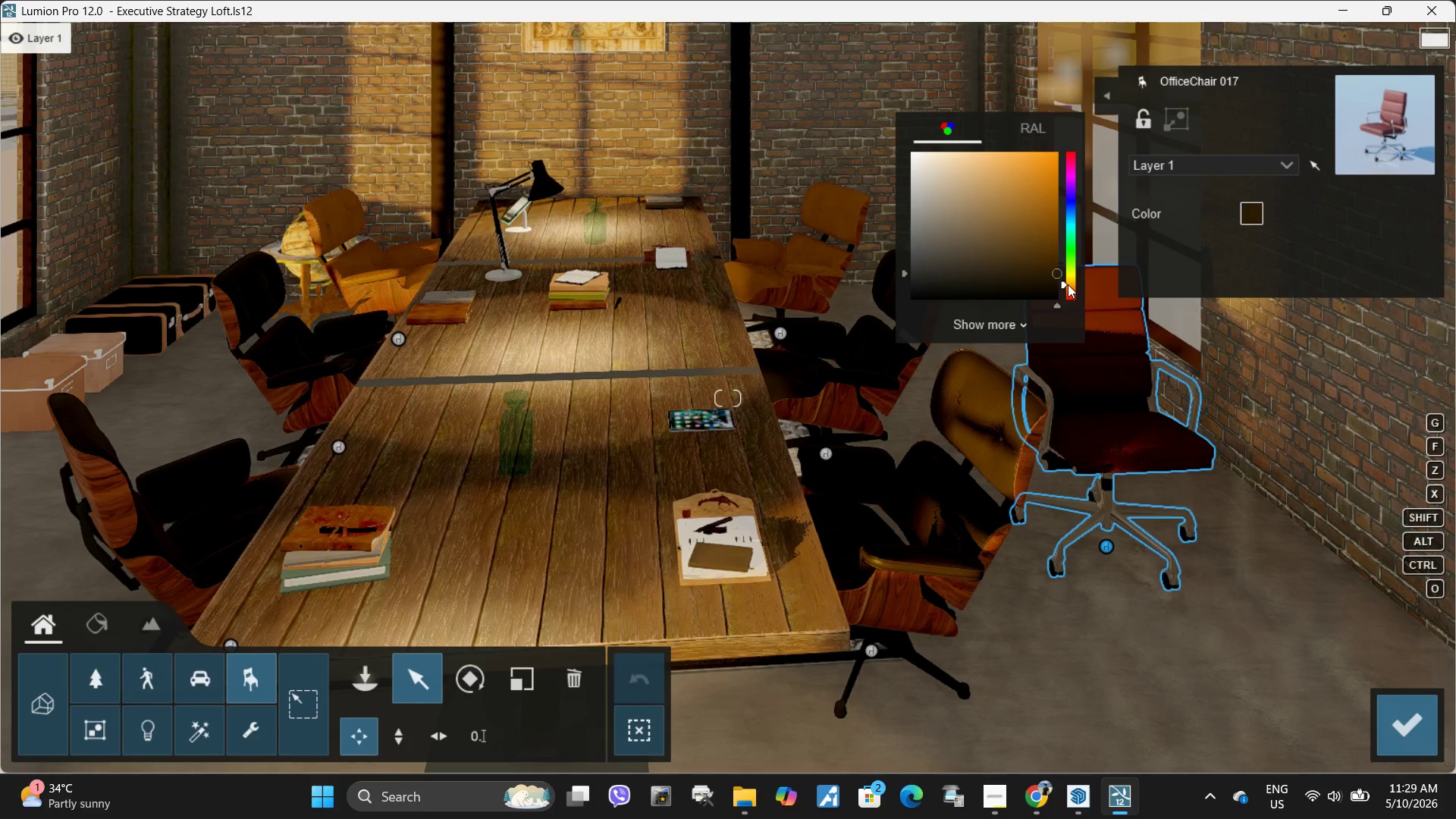 
left_click_drag(start_coordinate=[1058, 270], to_coordinate=[1050, 272])
 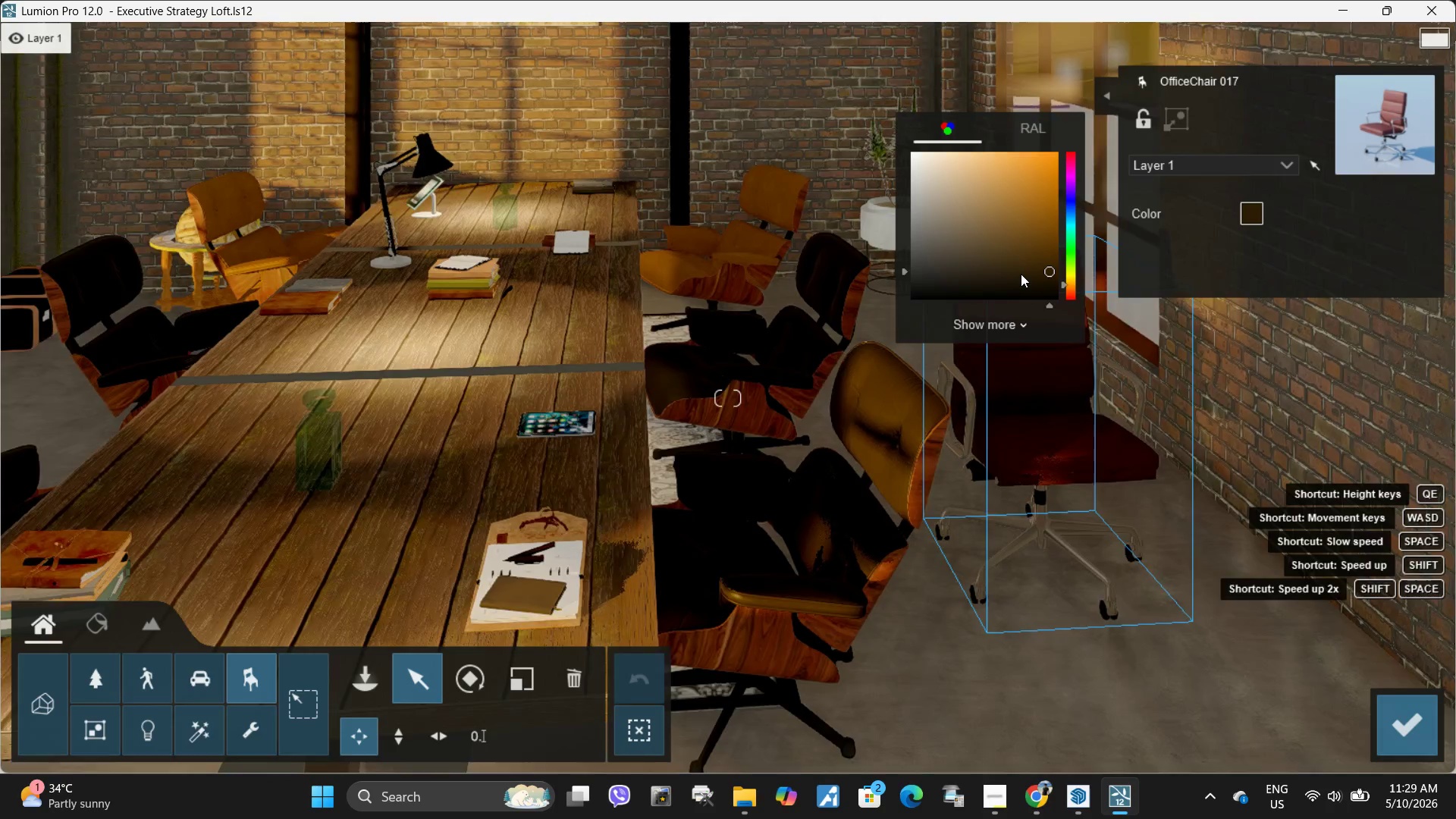 
type(dw)
 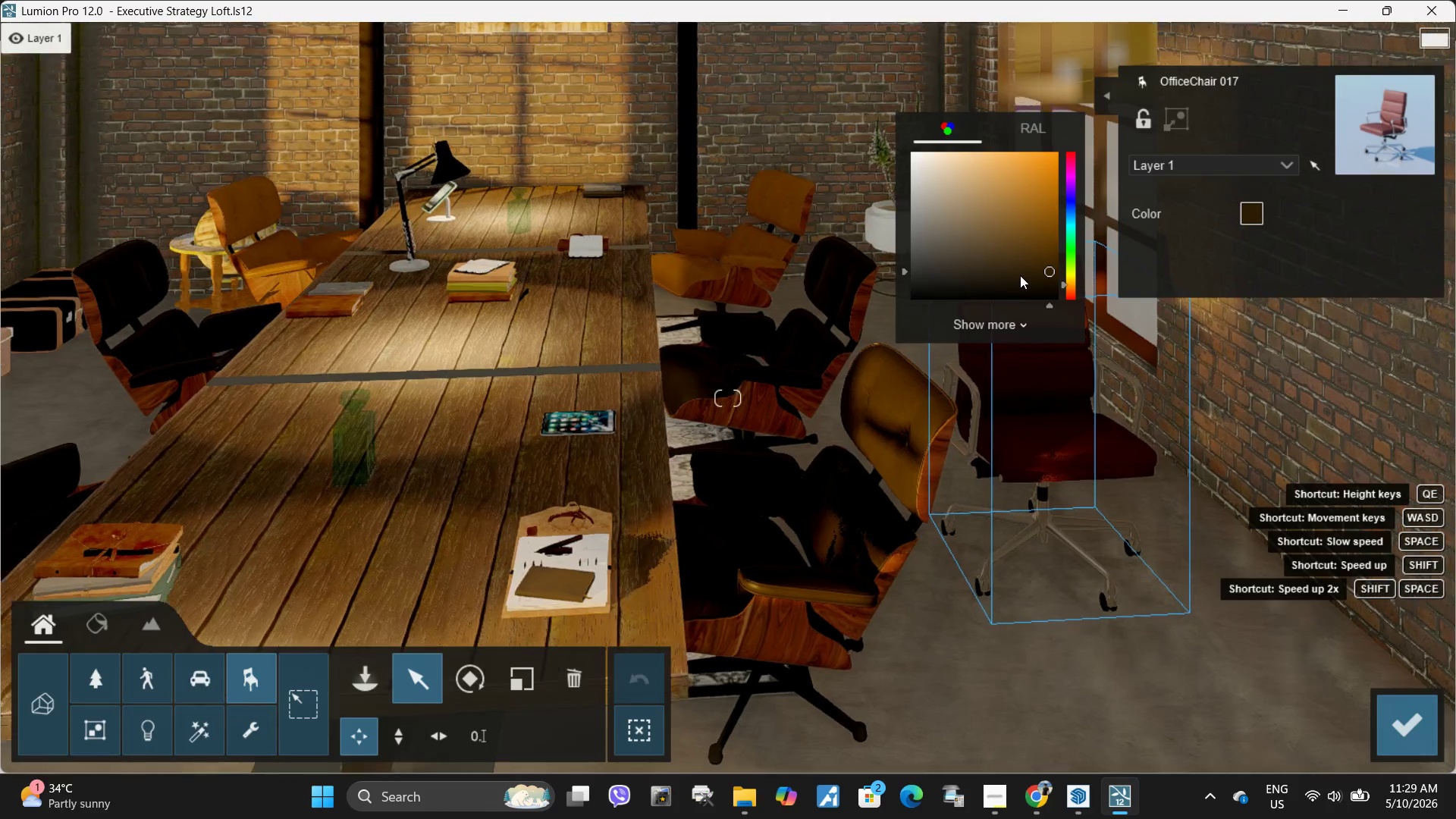 
key(D)
 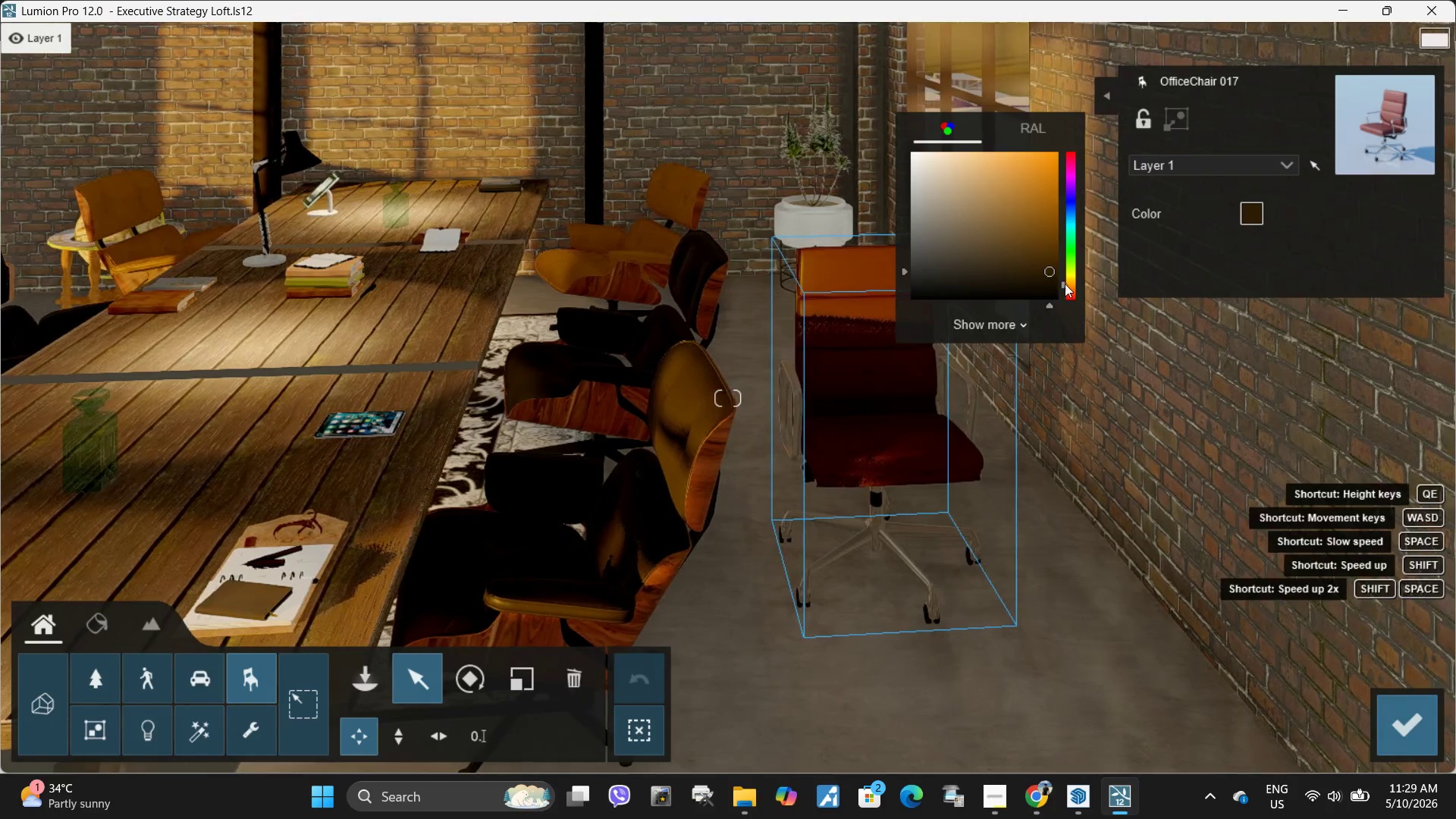 
left_click_drag(start_coordinate=[1068, 284], to_coordinate=[1072, 283])
 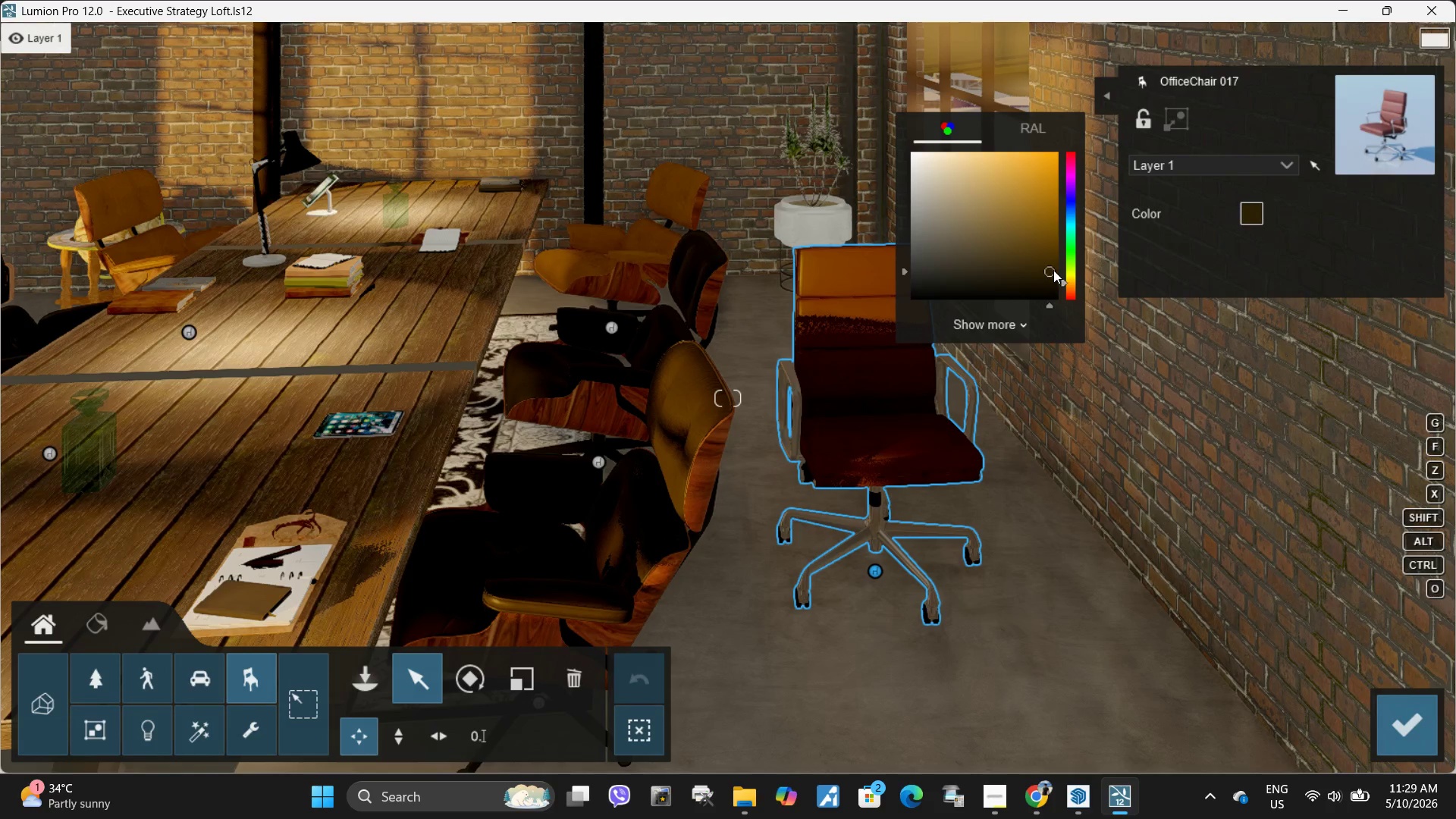 
left_click_drag(start_coordinate=[1049, 268], to_coordinate=[1020, 277])
 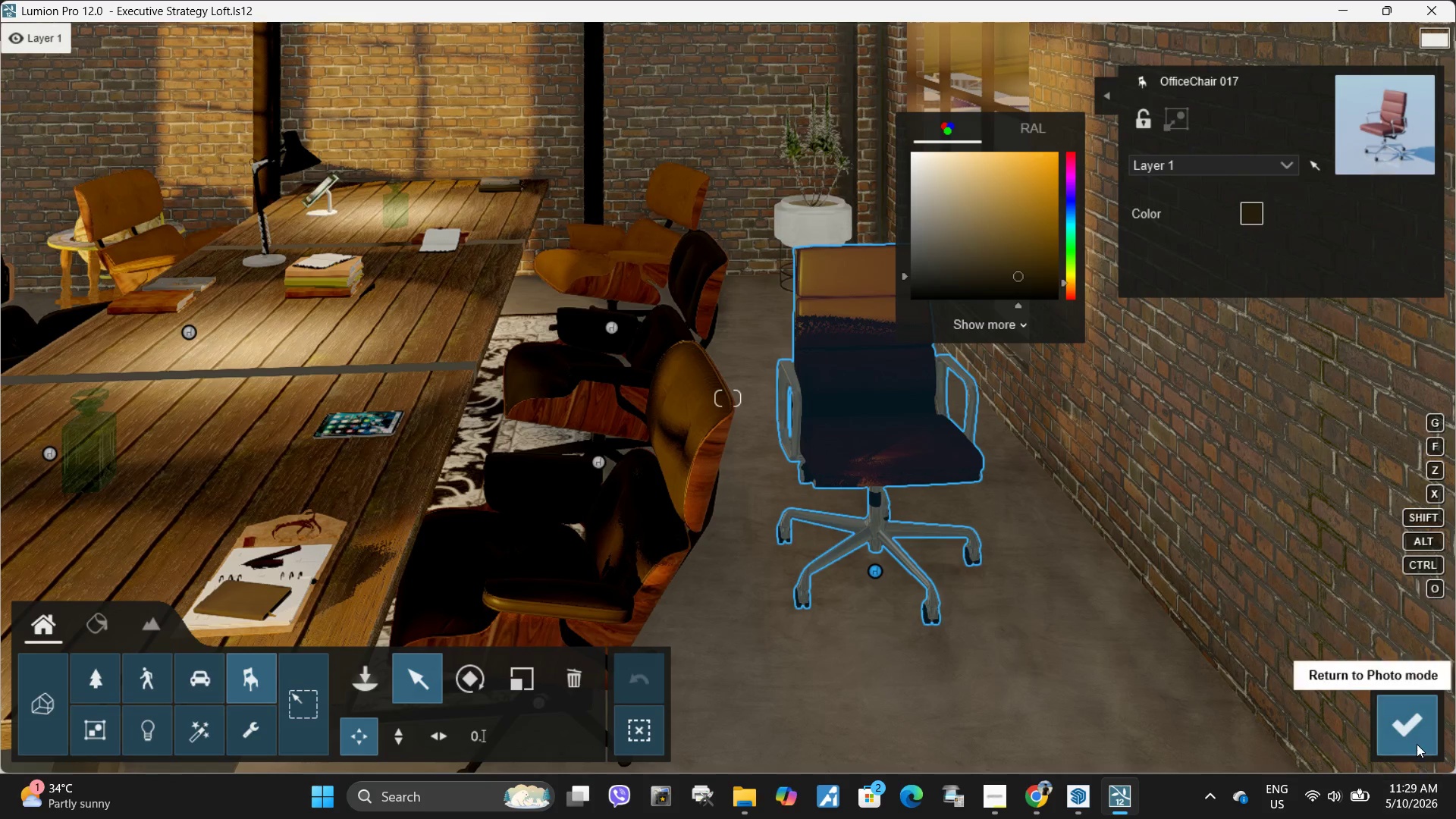 
left_click([1413, 739])
 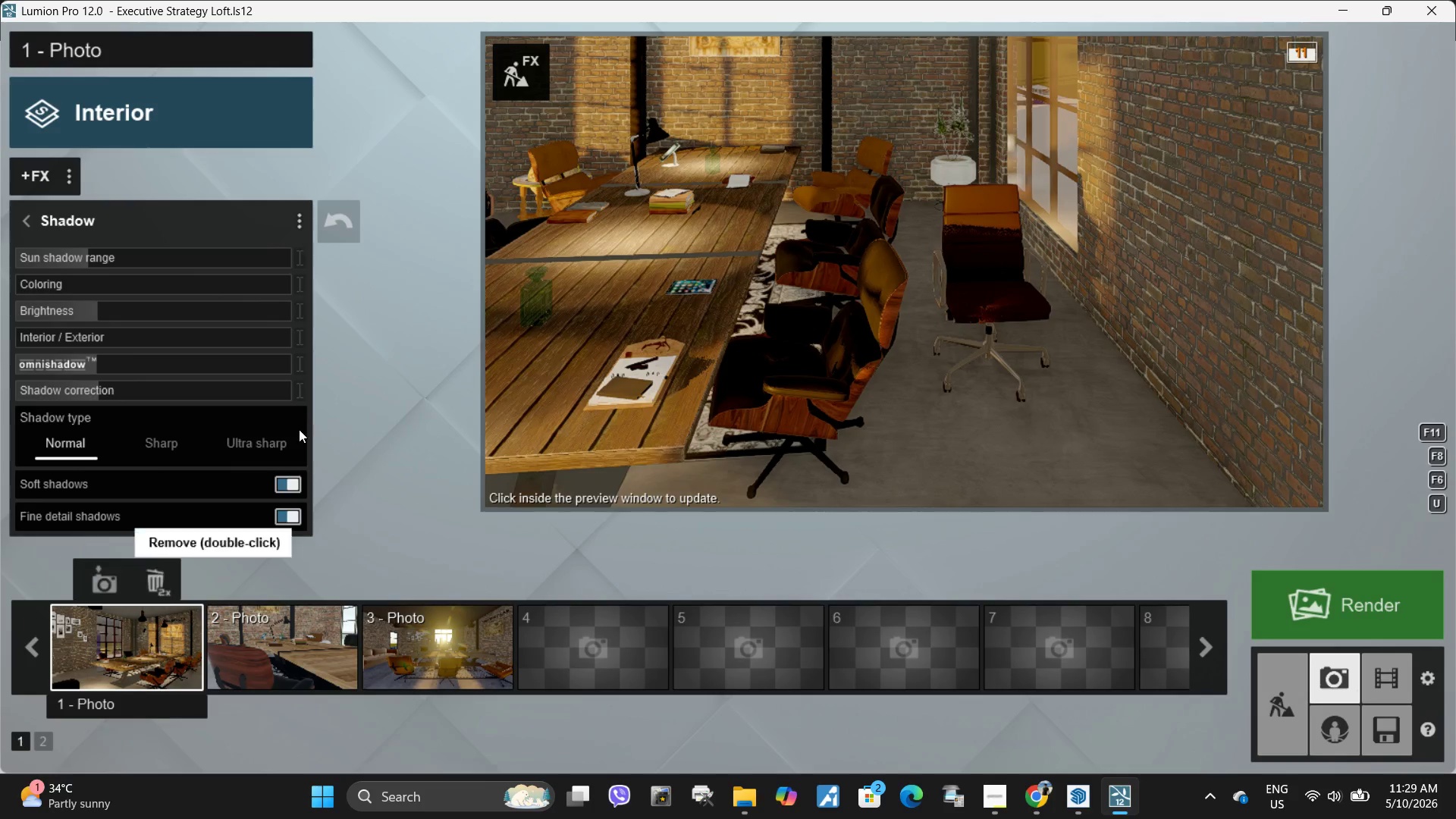 
left_click([1278, 713])
 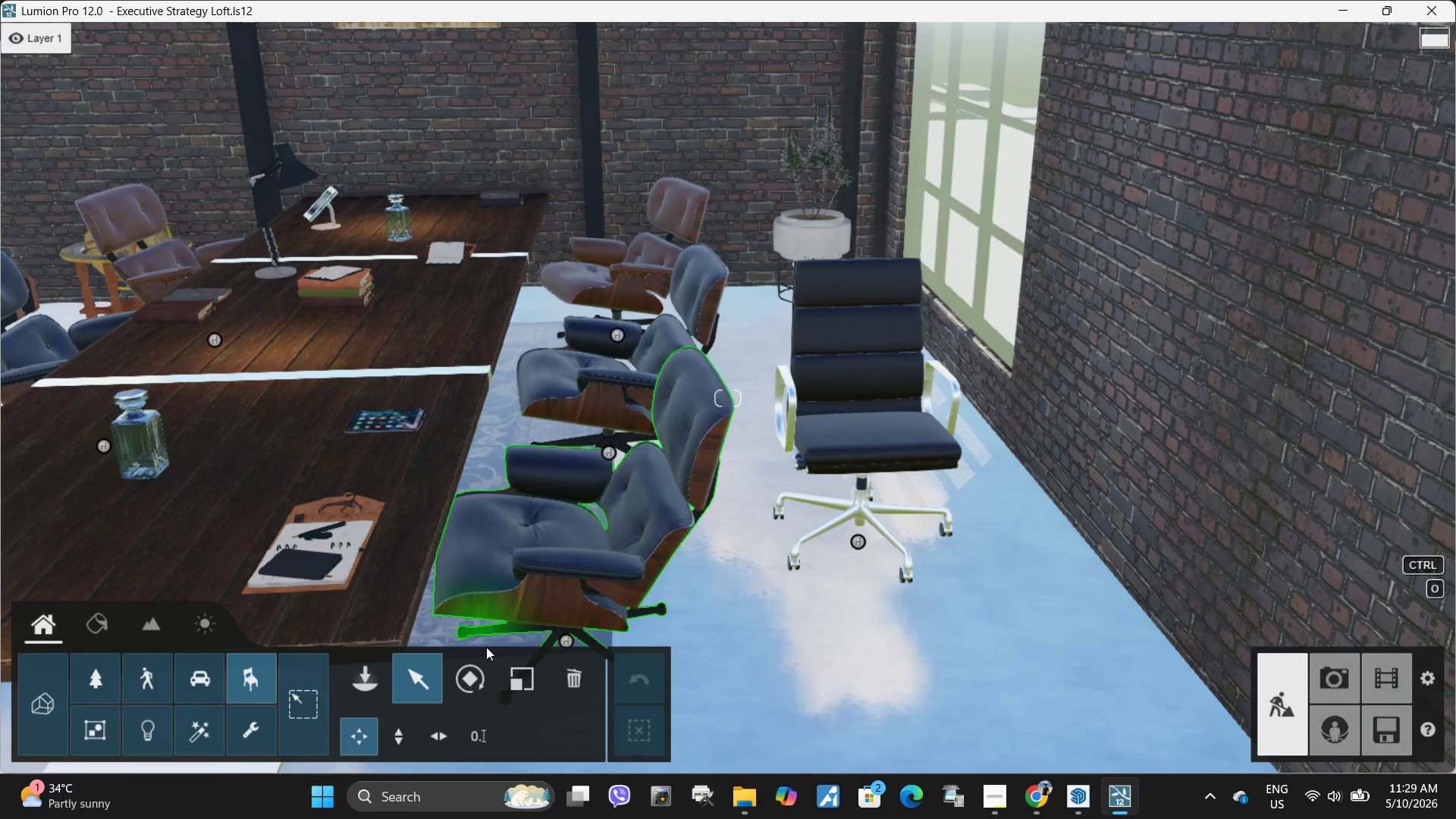 
left_click([852, 424])
 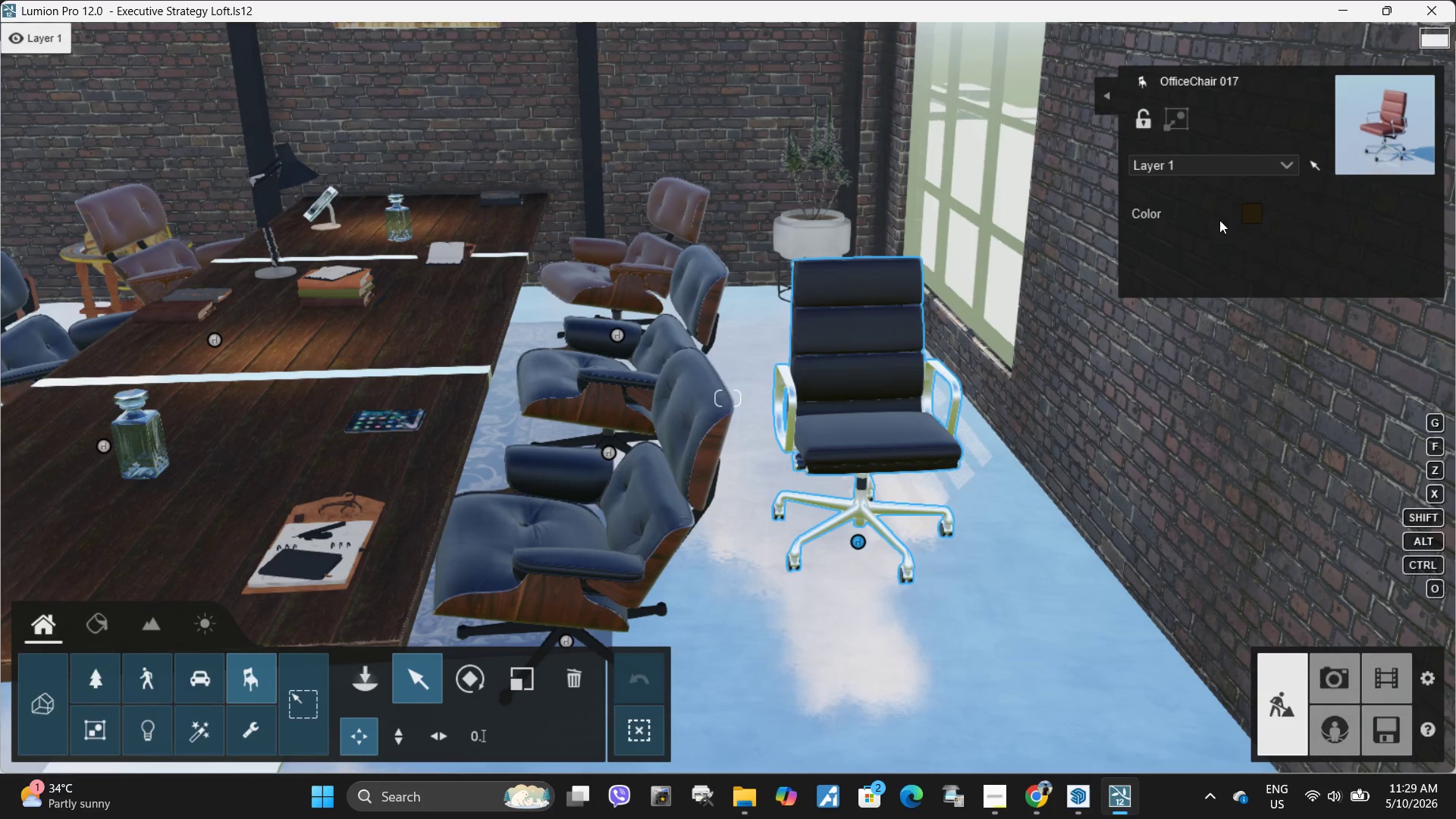 
left_click([1254, 212])
 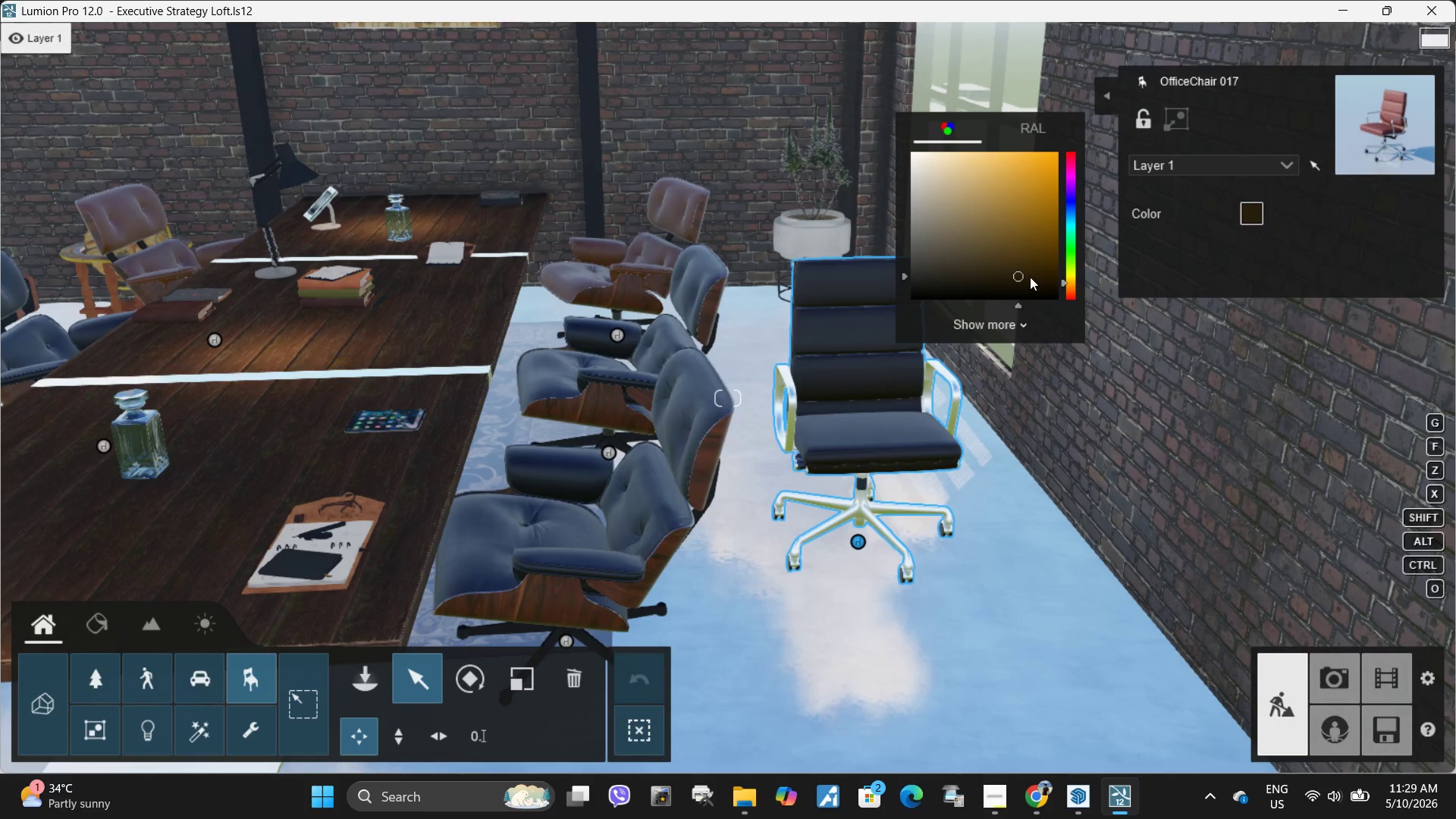 
left_click_drag(start_coordinate=[1016, 275], to_coordinate=[1026, 245])
 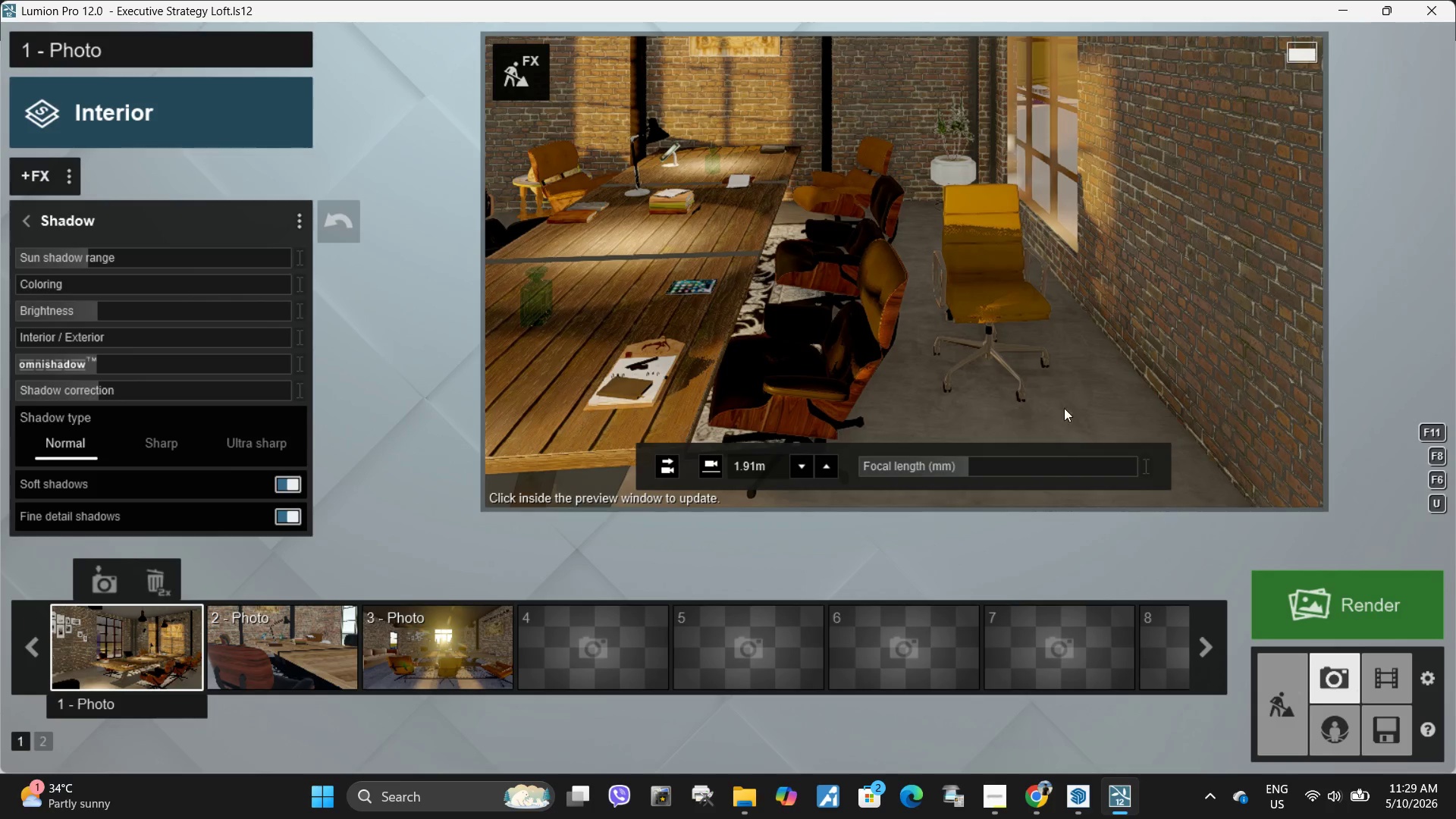 
left_click([509, 61])
 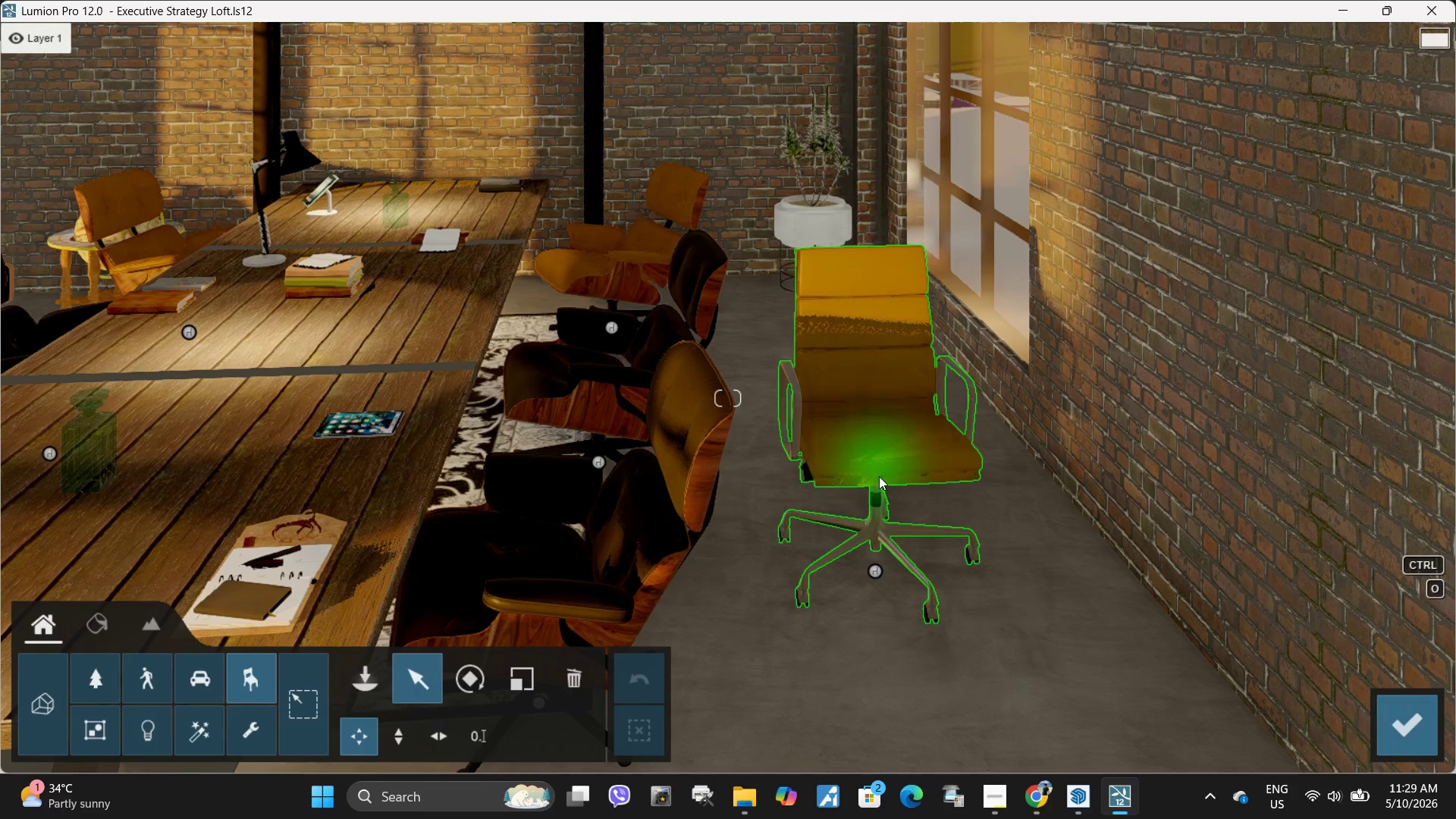 
left_click([877, 570])
 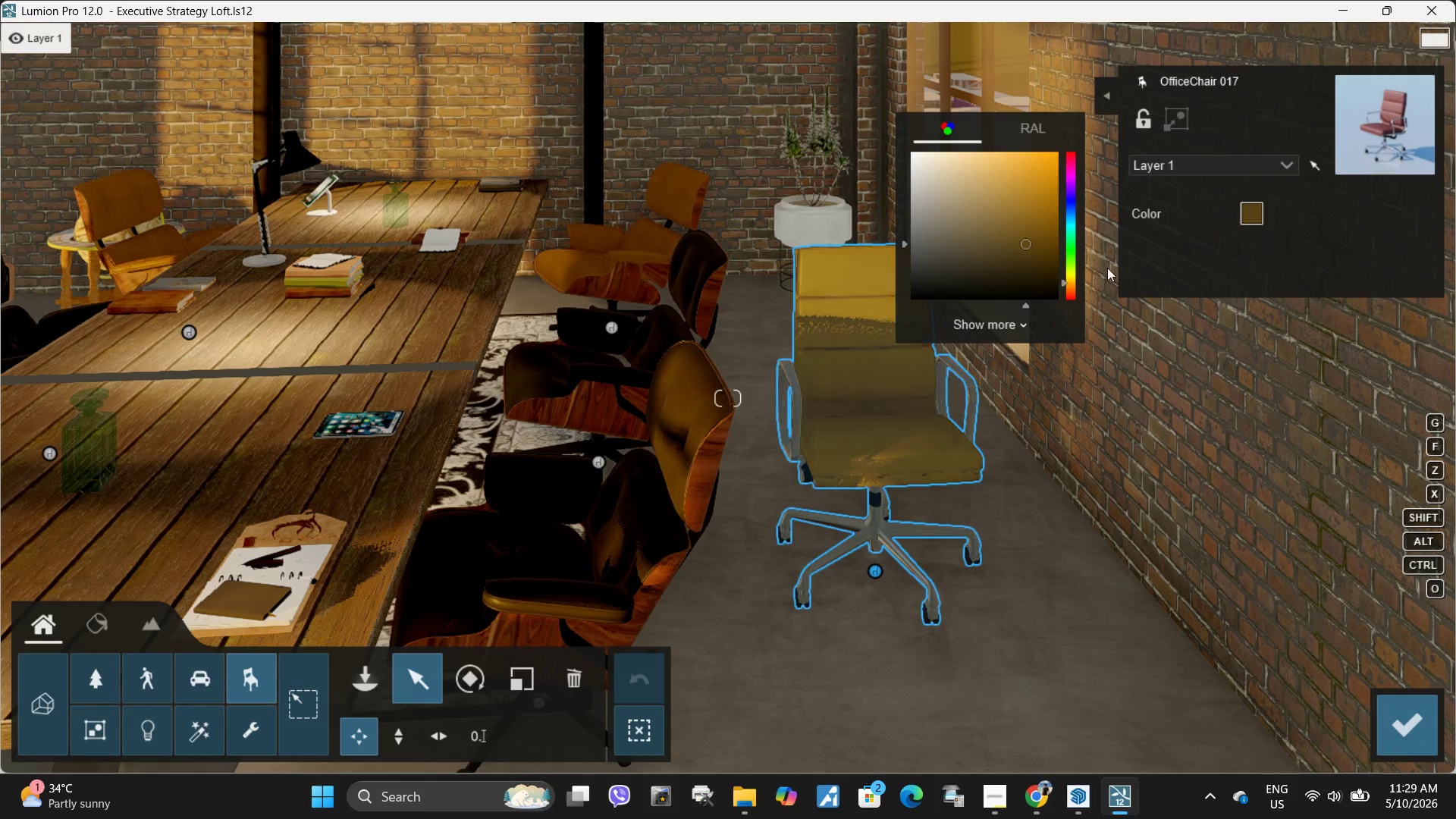 
left_click_drag(start_coordinate=[1024, 240], to_coordinate=[1068, 260])
 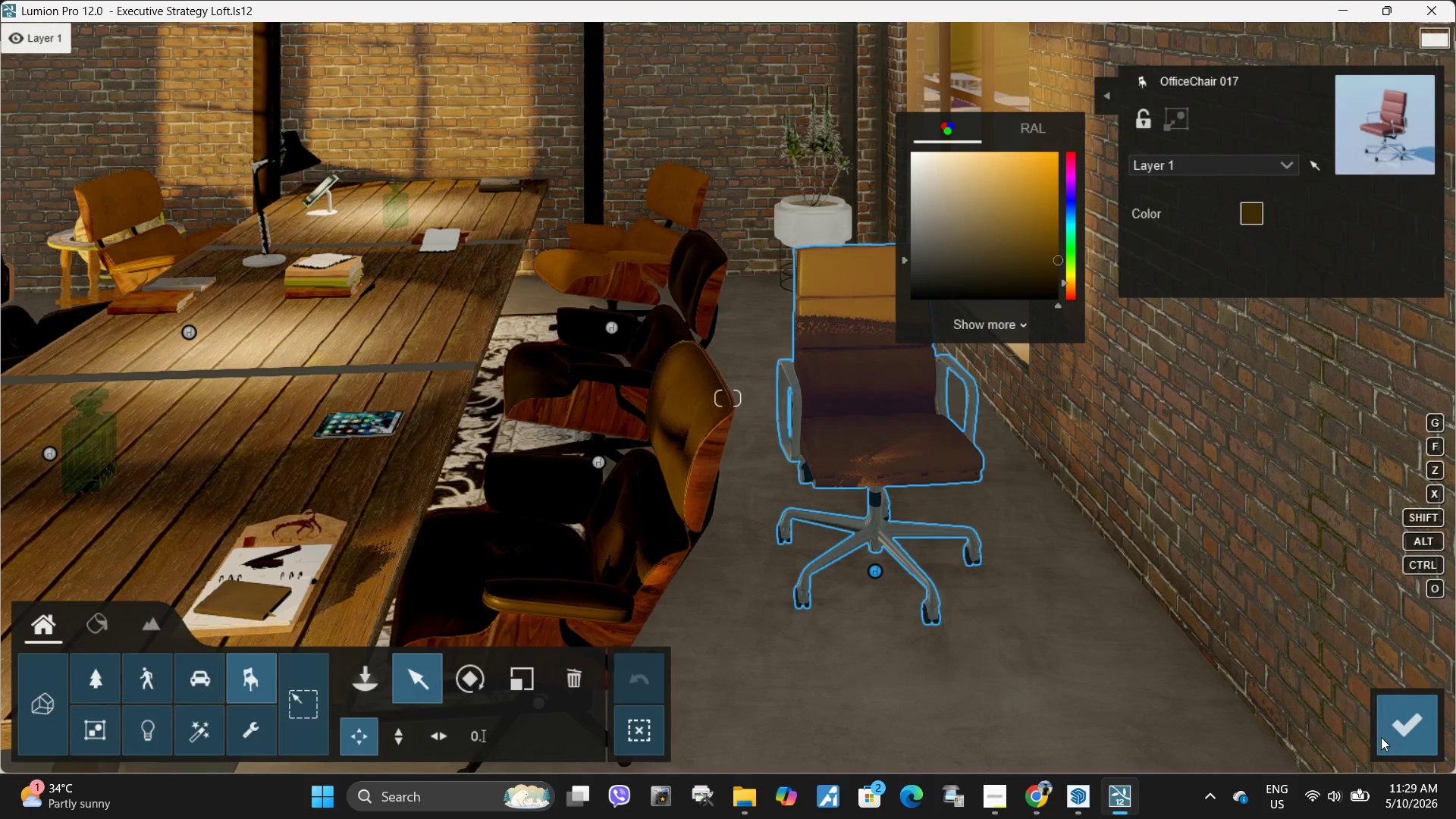 
left_click([1399, 730])
 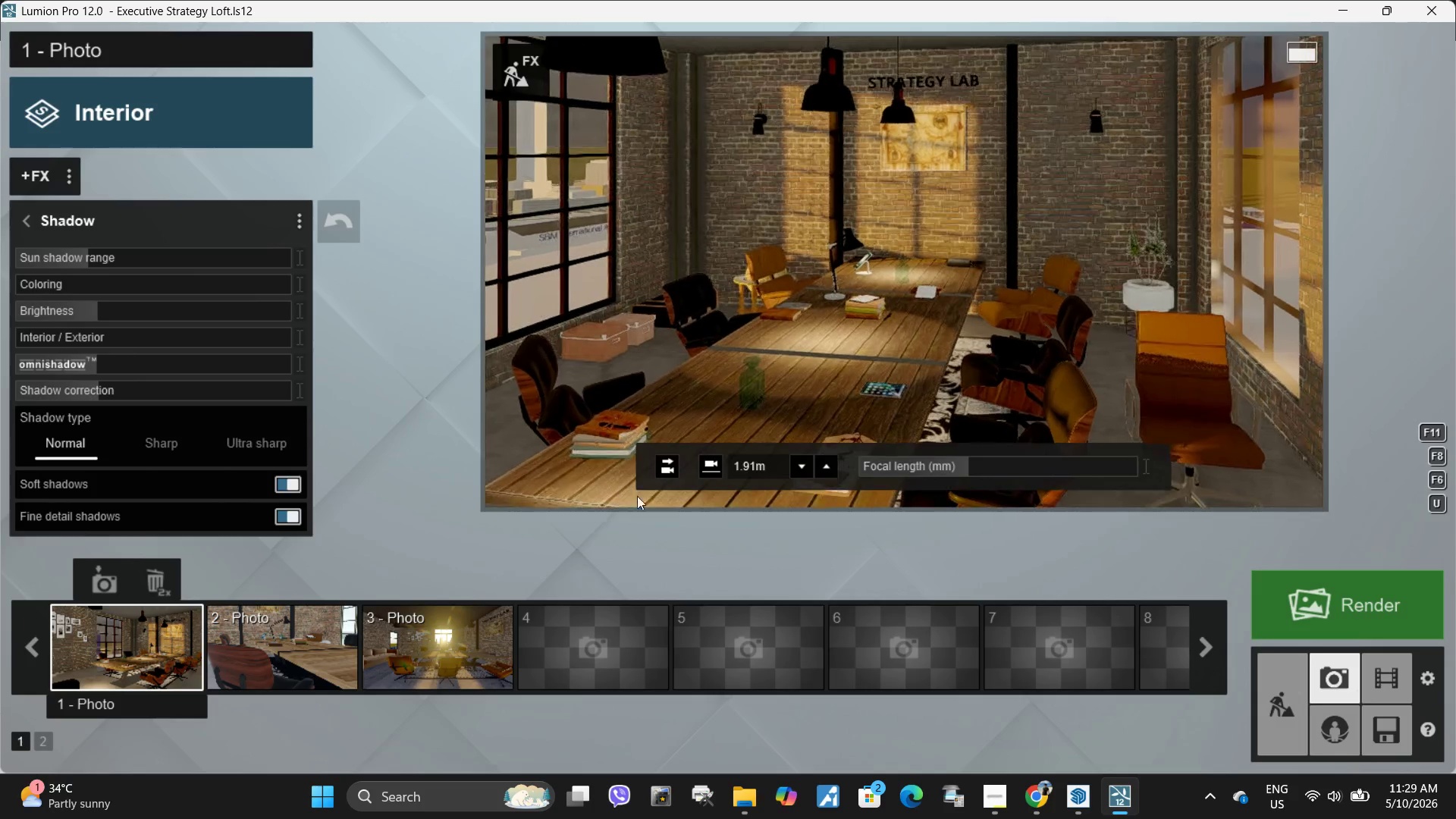 
left_click([1287, 714])
 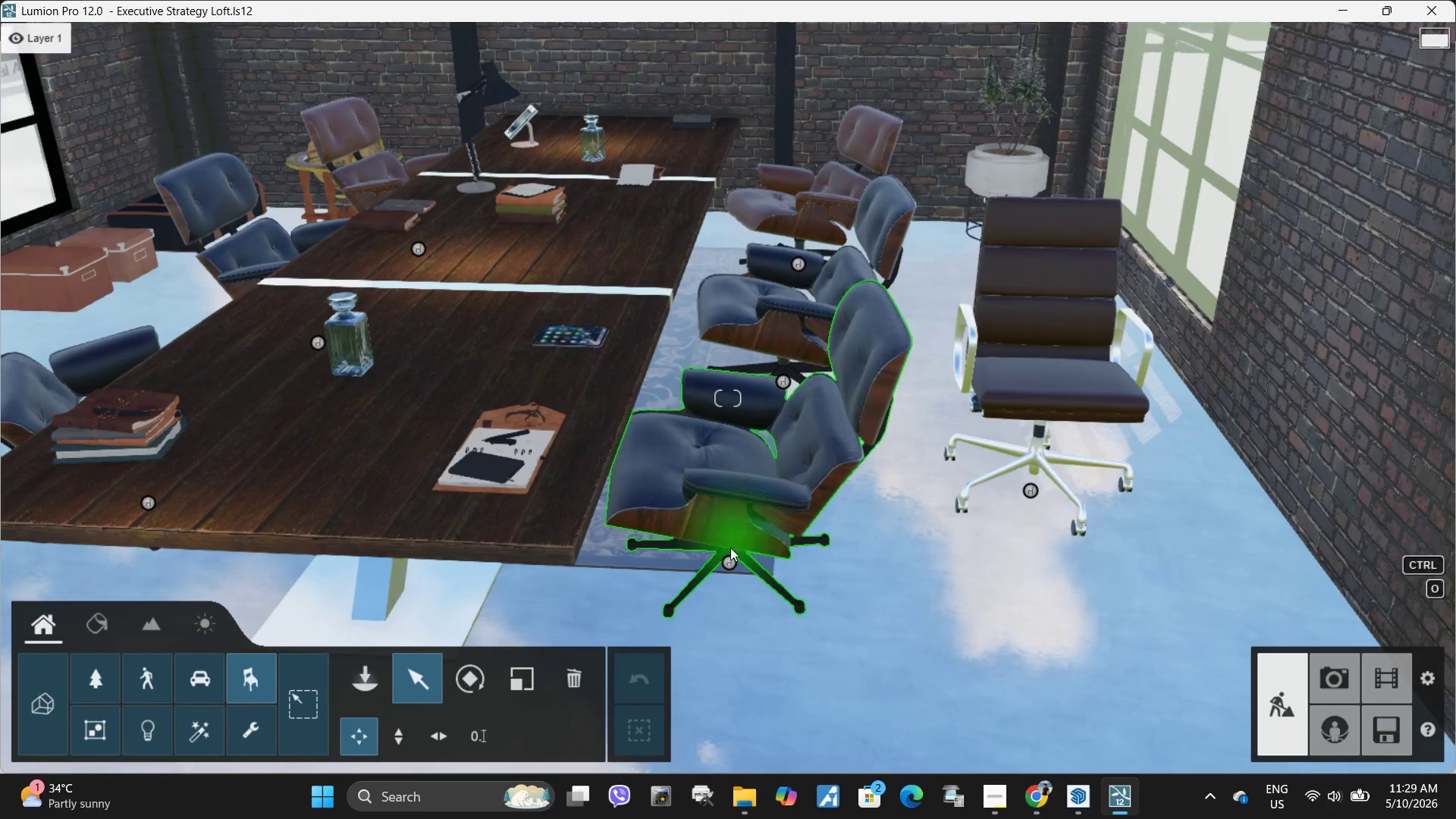 
left_click([582, 667])
 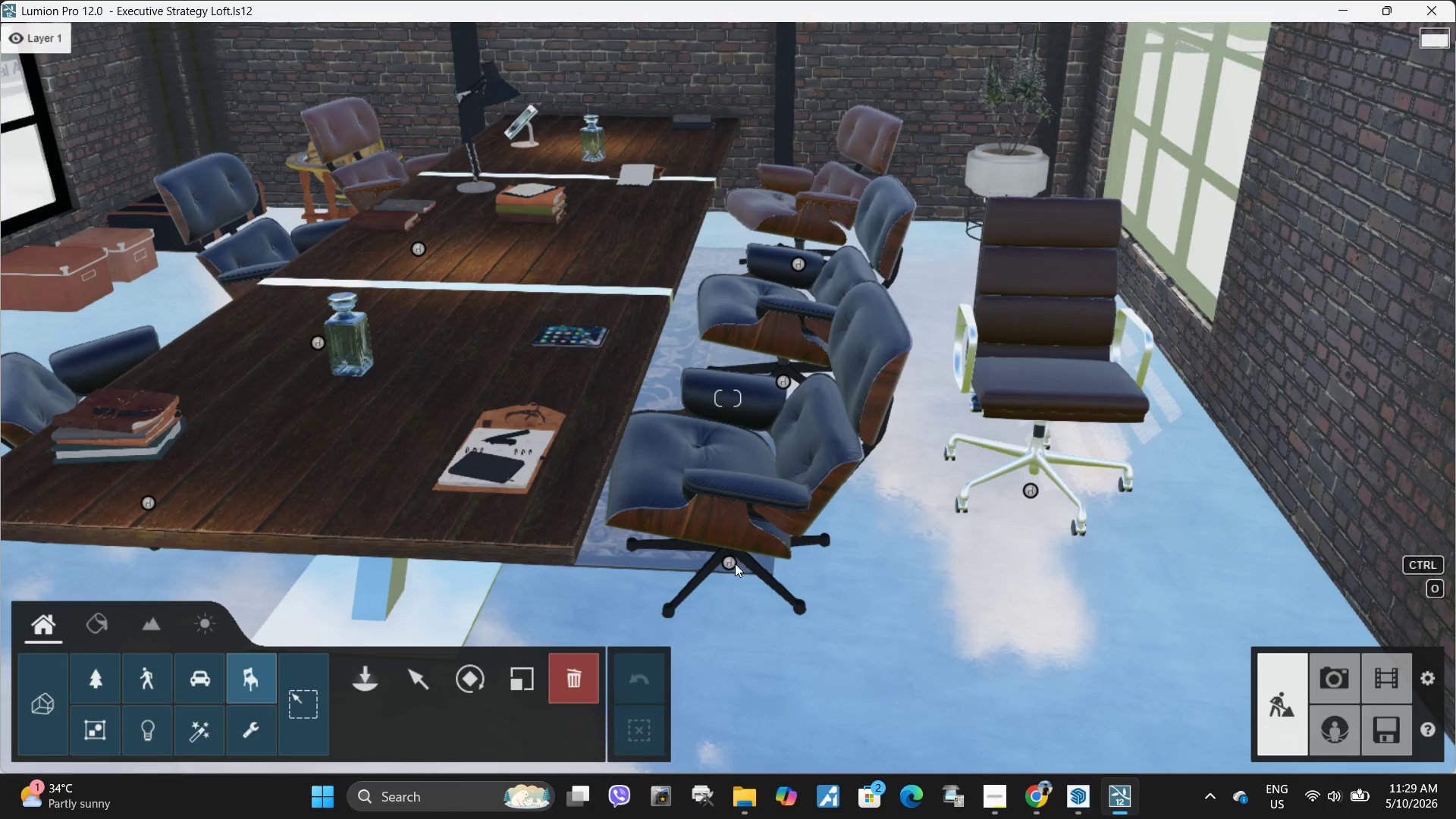 
left_click([729, 566])
 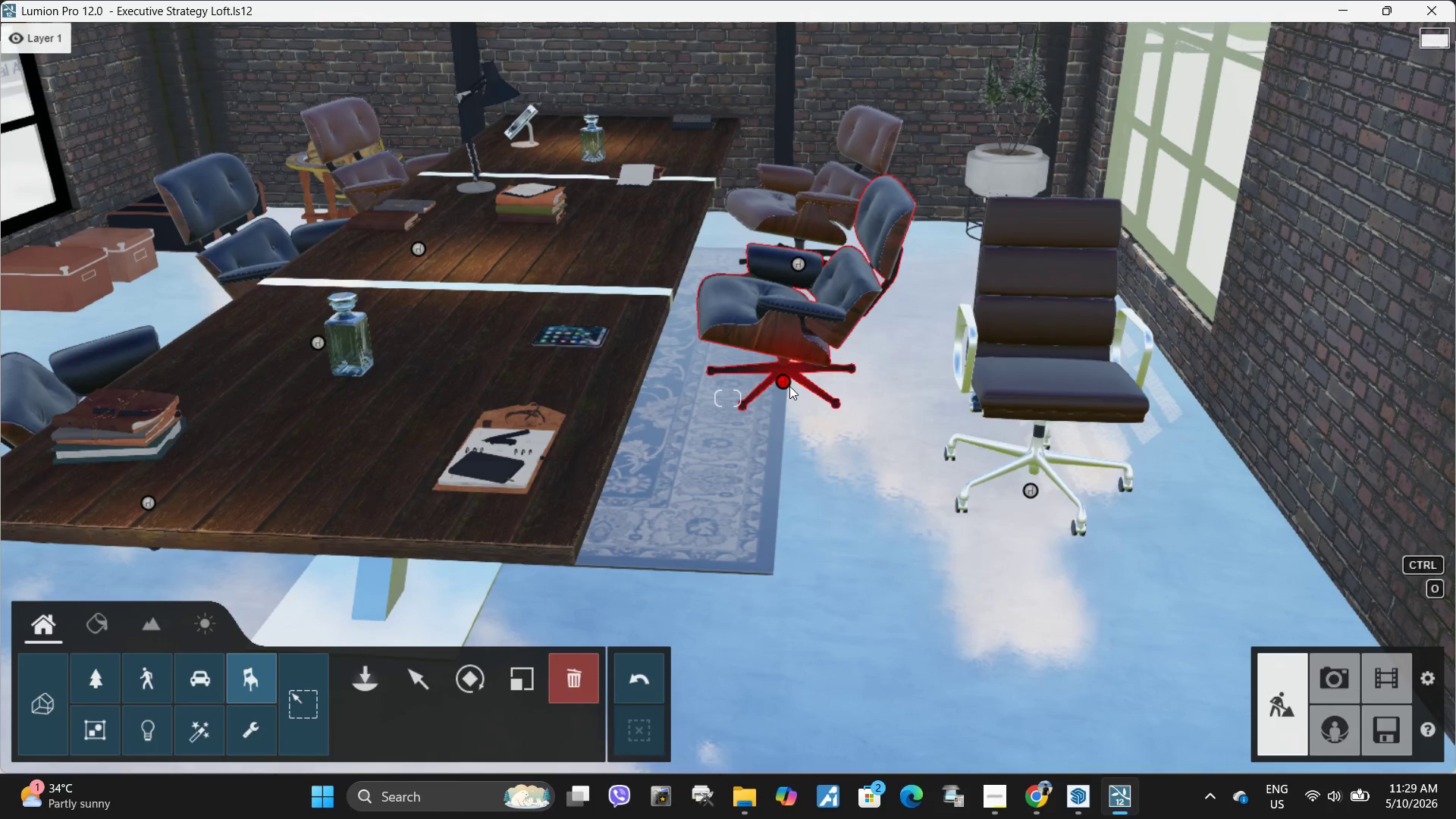 
left_click([784, 380])
 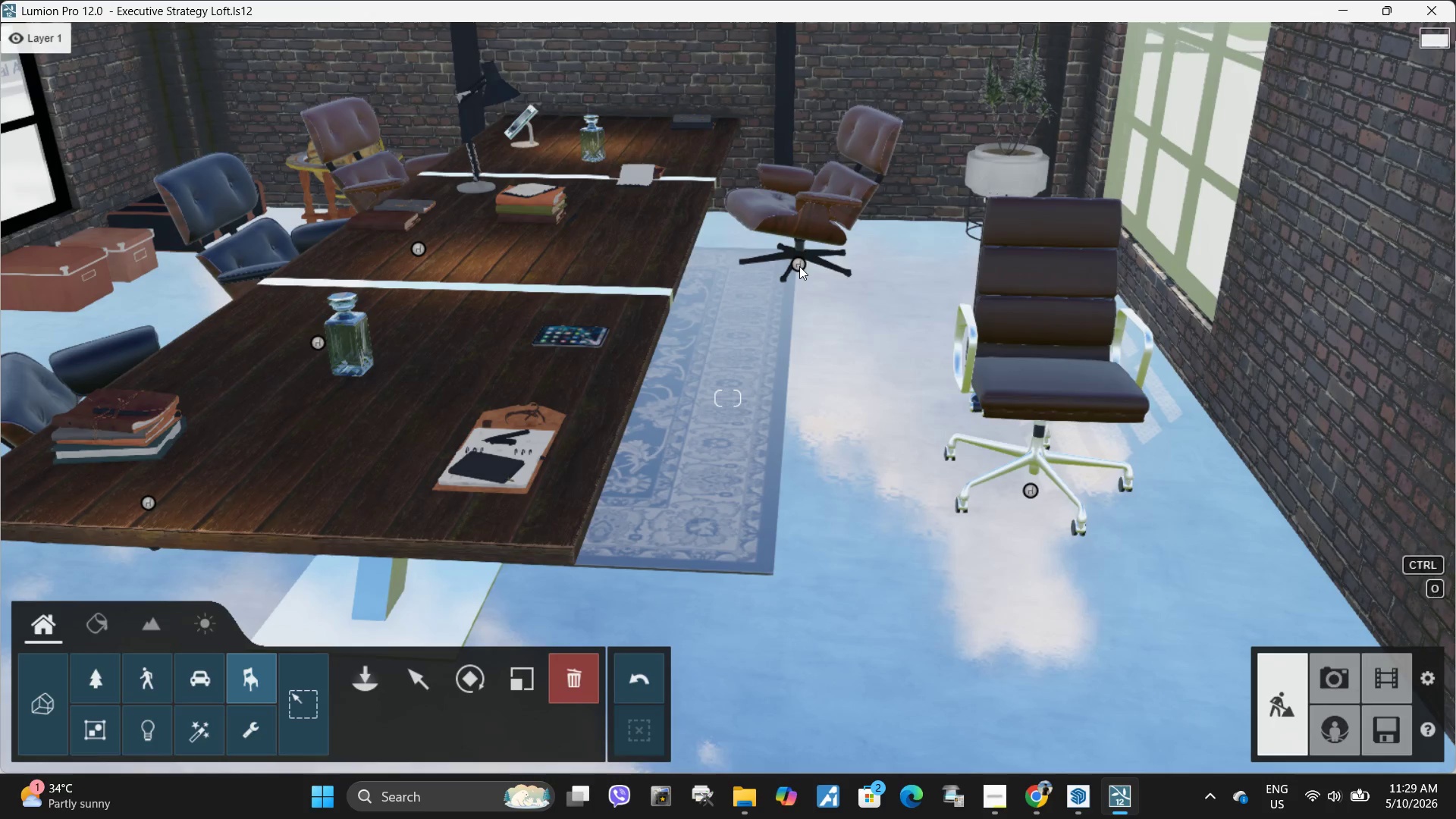 
left_click([799, 265])
 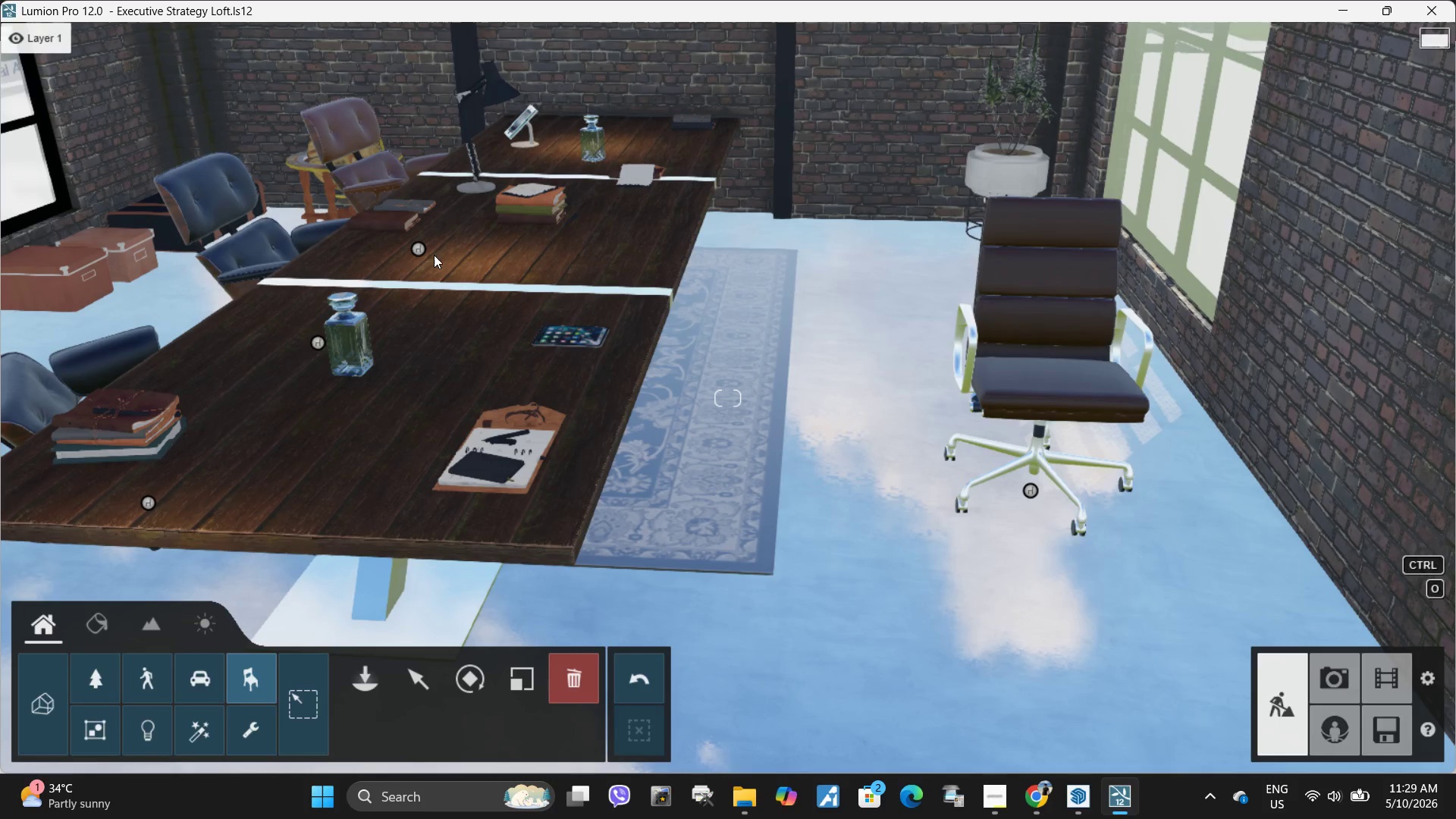 
left_click([421, 249])
 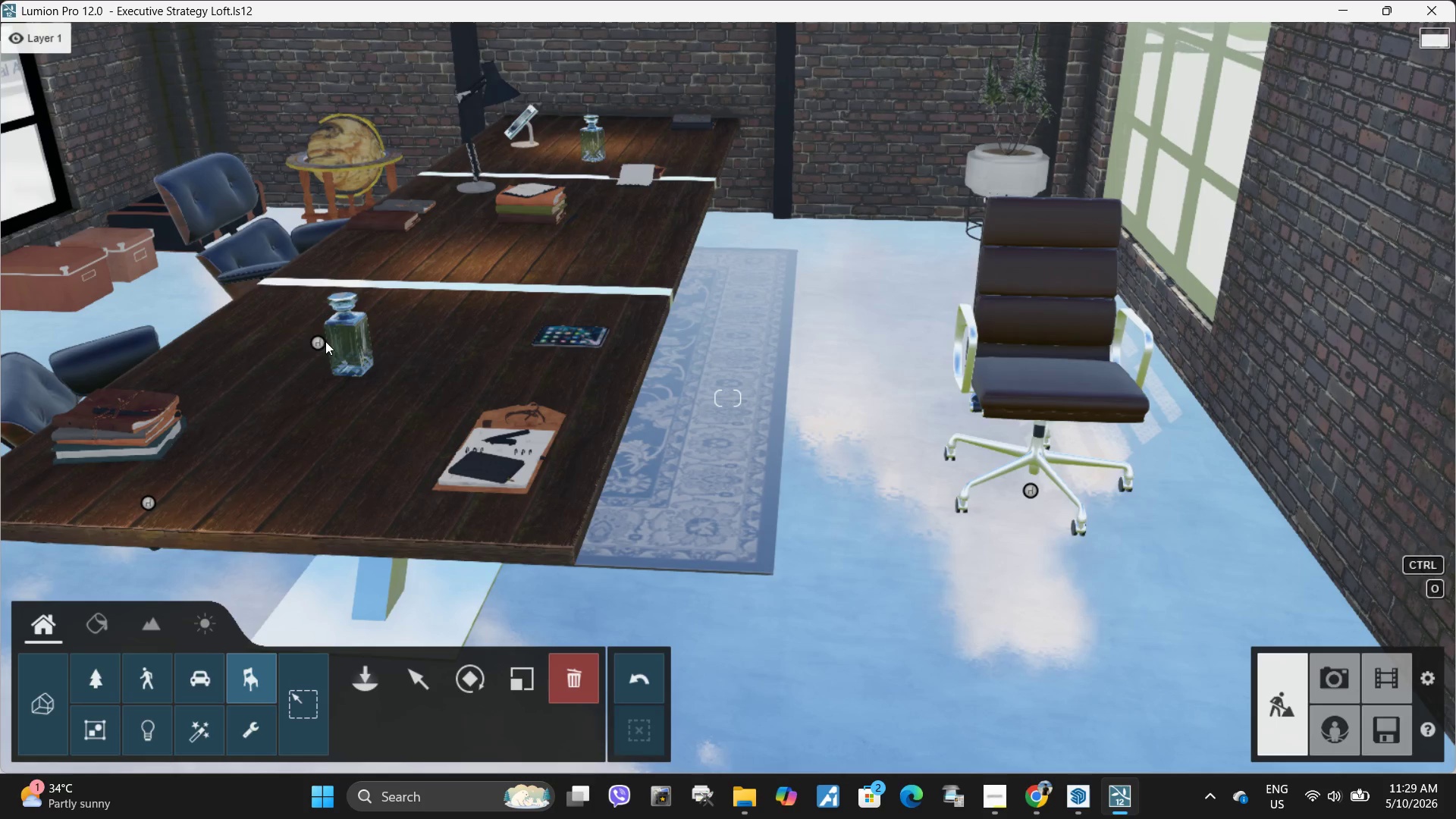 
left_click([320, 344])
 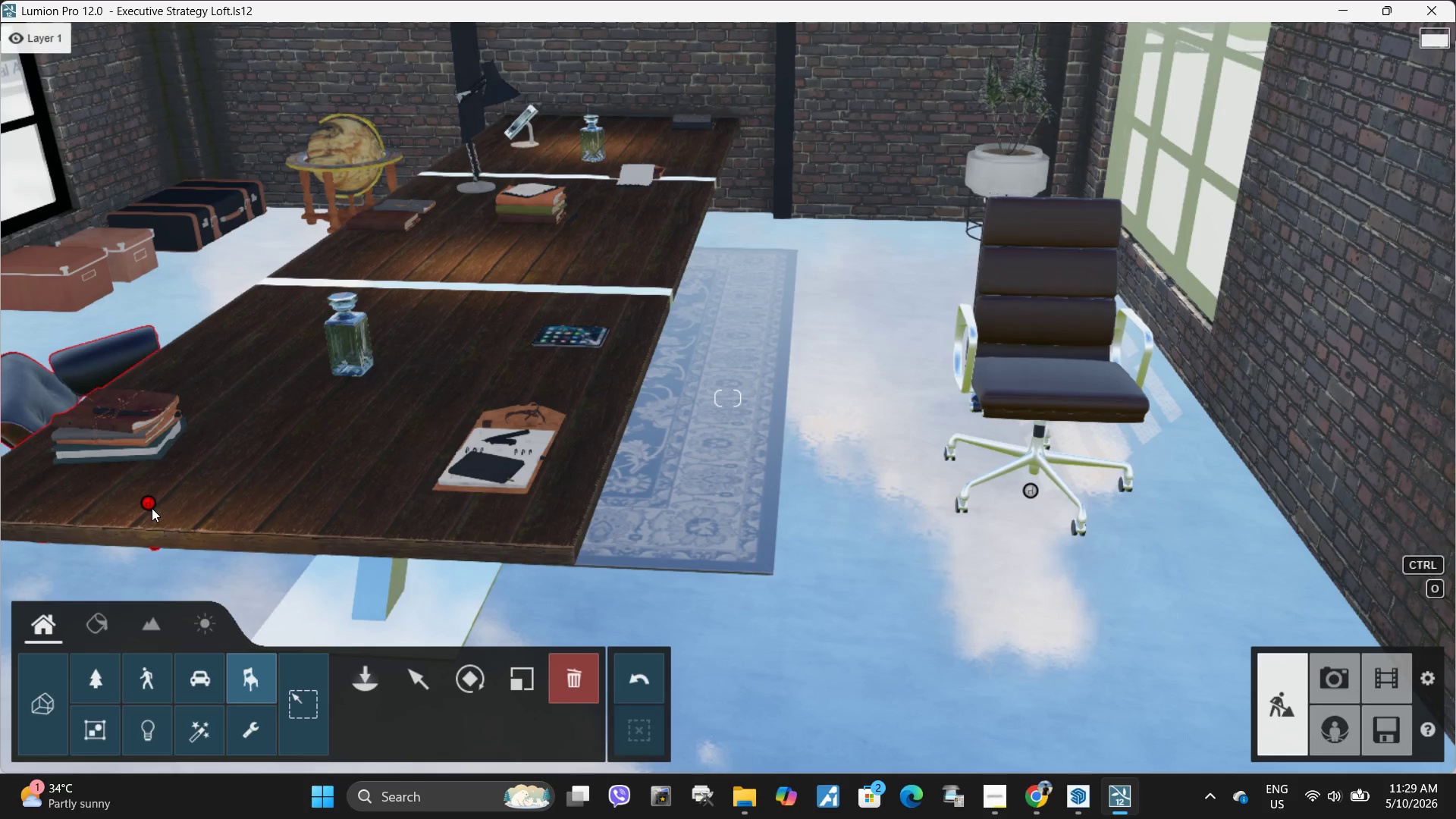 
left_click([149, 507])
 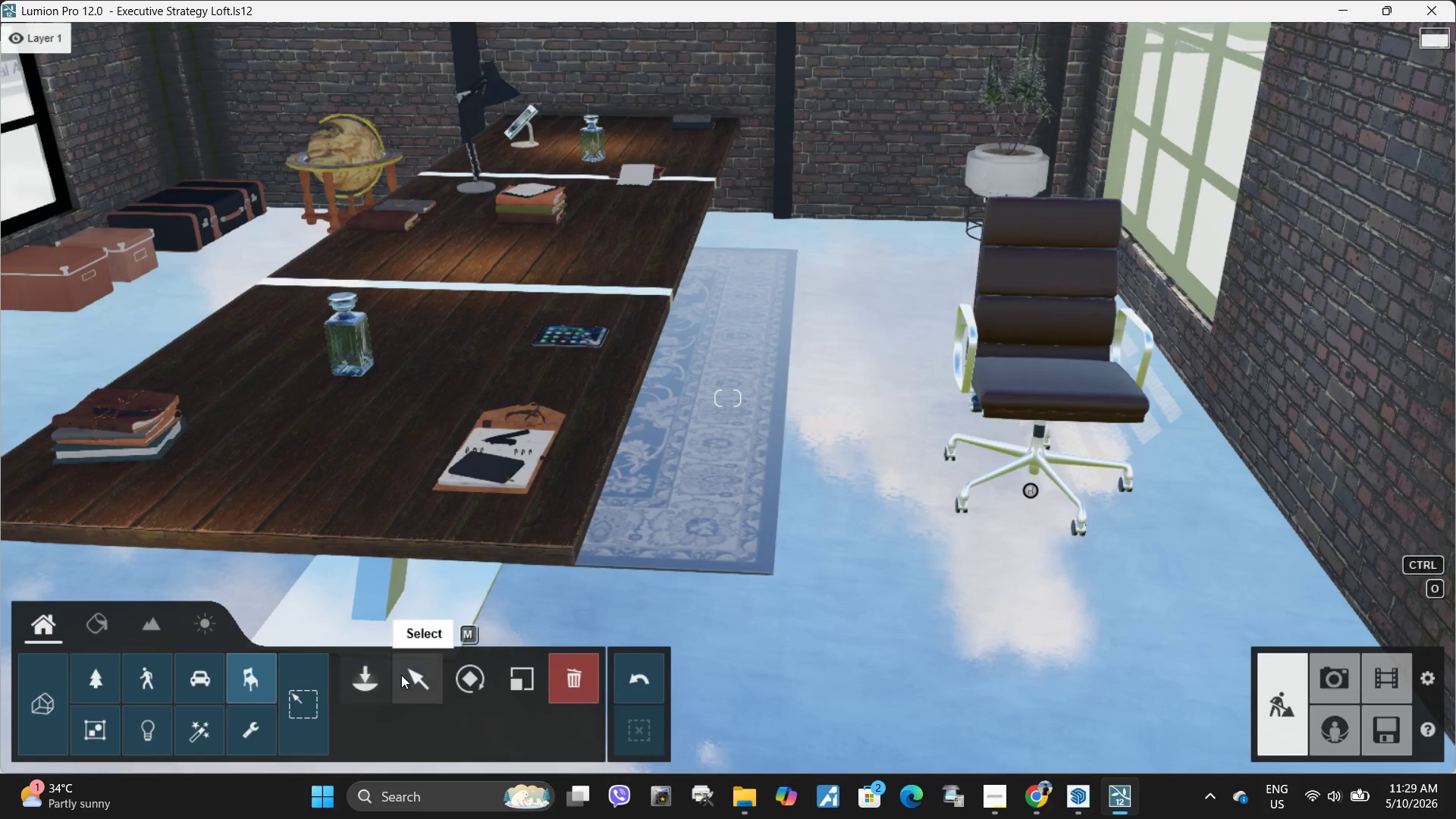 
left_click([409, 679])
 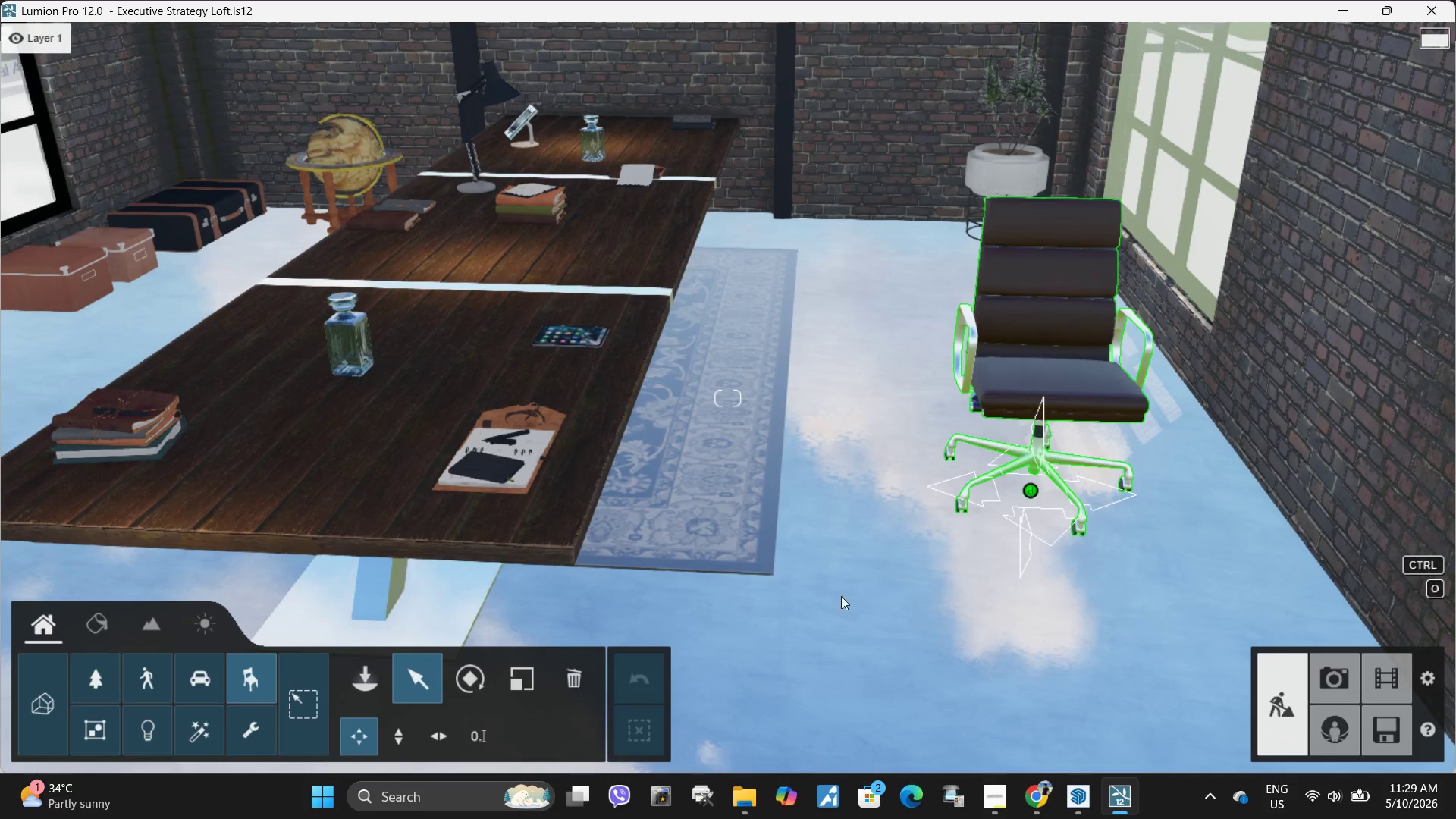 
left_click([456, 680])
 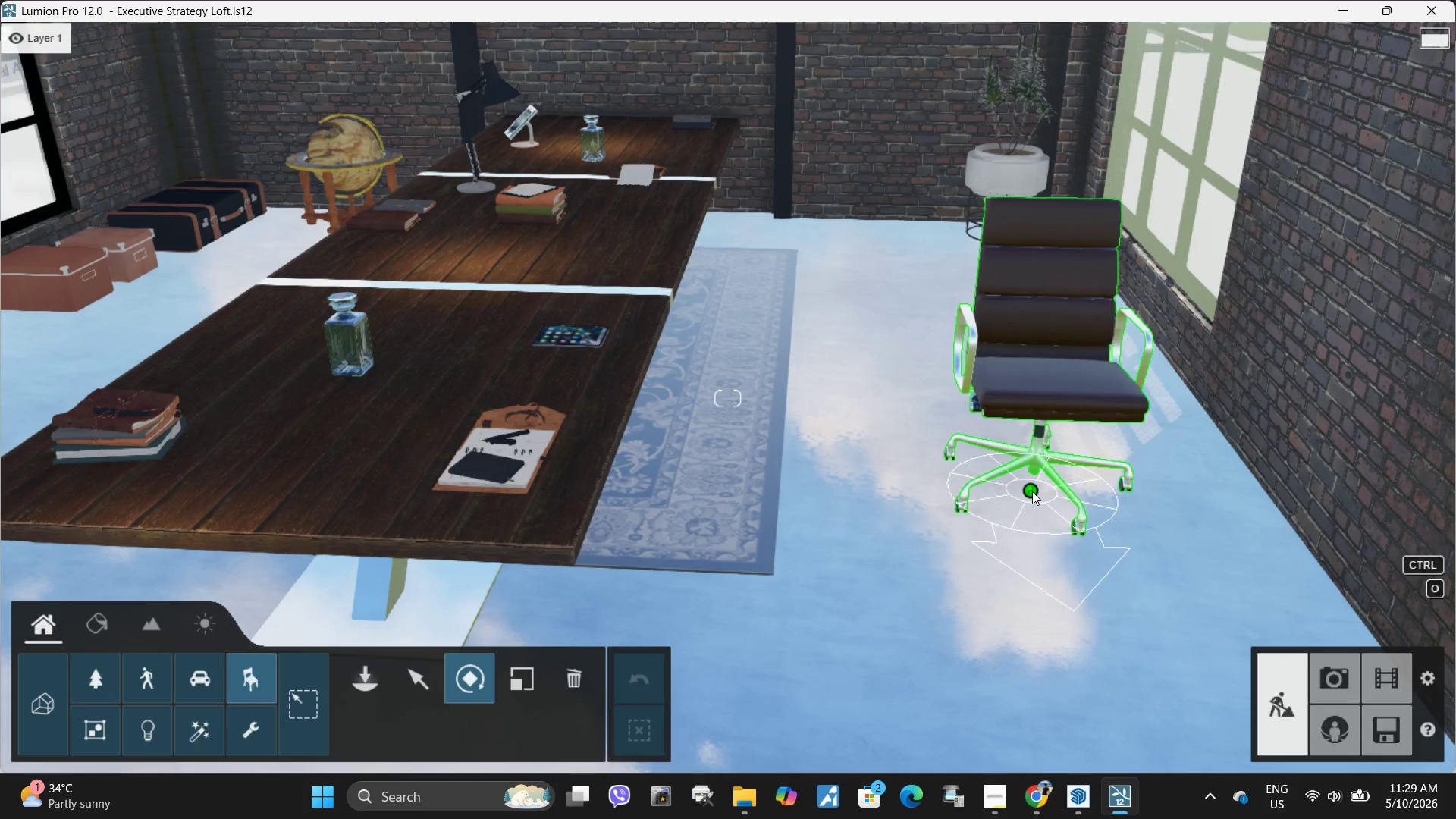 
left_click_drag(start_coordinate=[1031, 491], to_coordinate=[752, 494])
 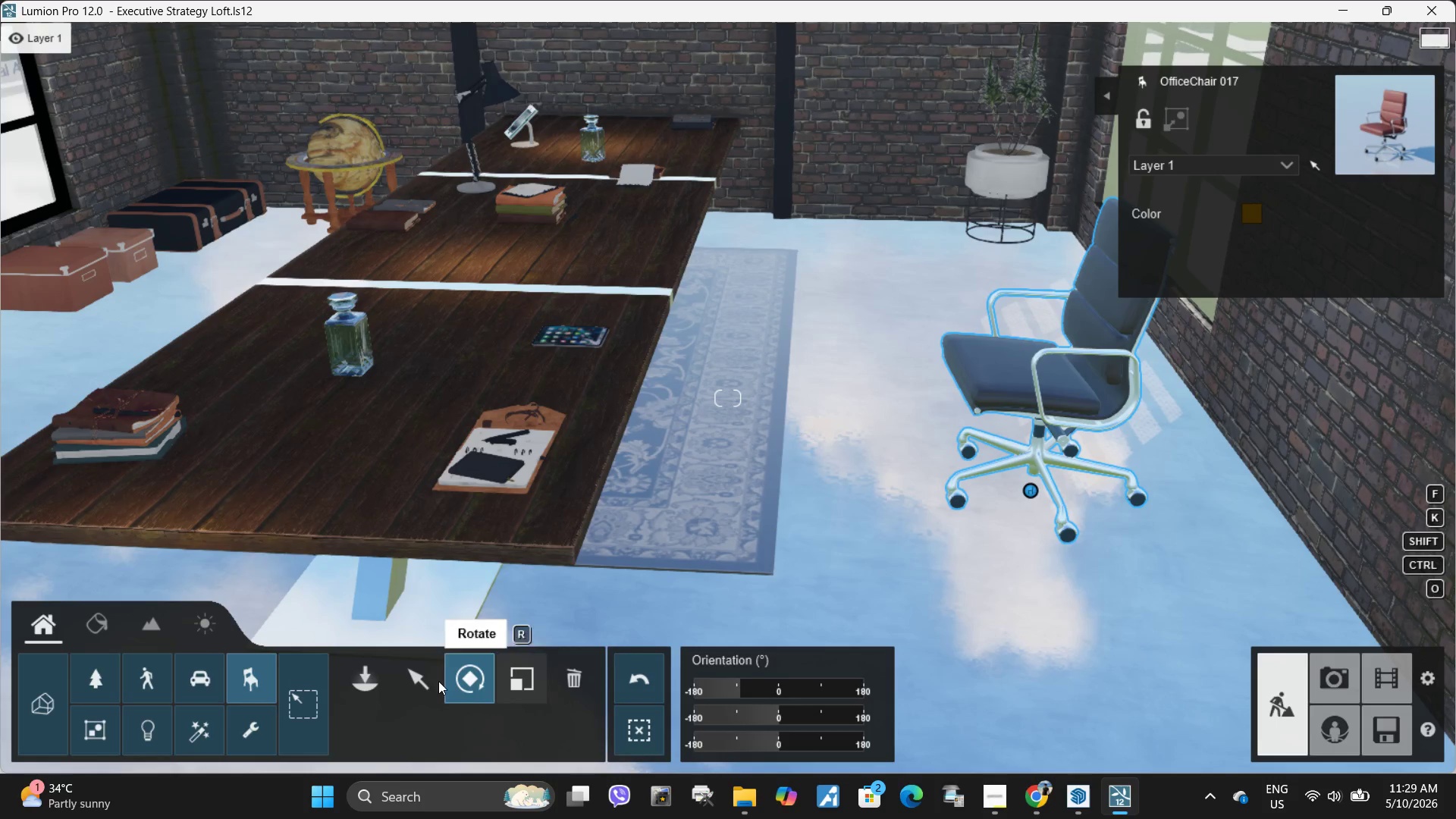 
left_click([434, 682])
 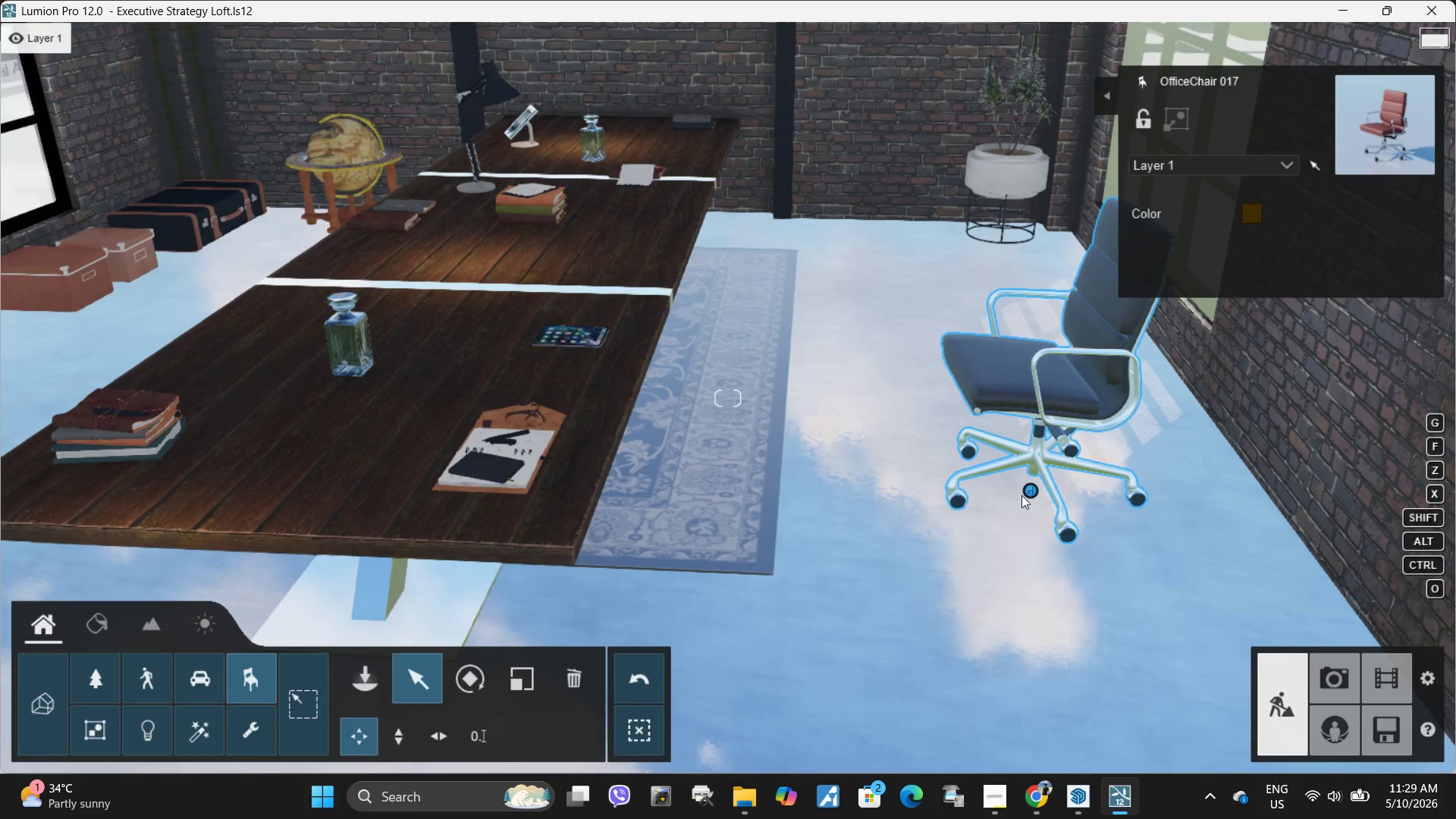 
left_click_drag(start_coordinate=[1031, 491], to_coordinate=[803, 259])
 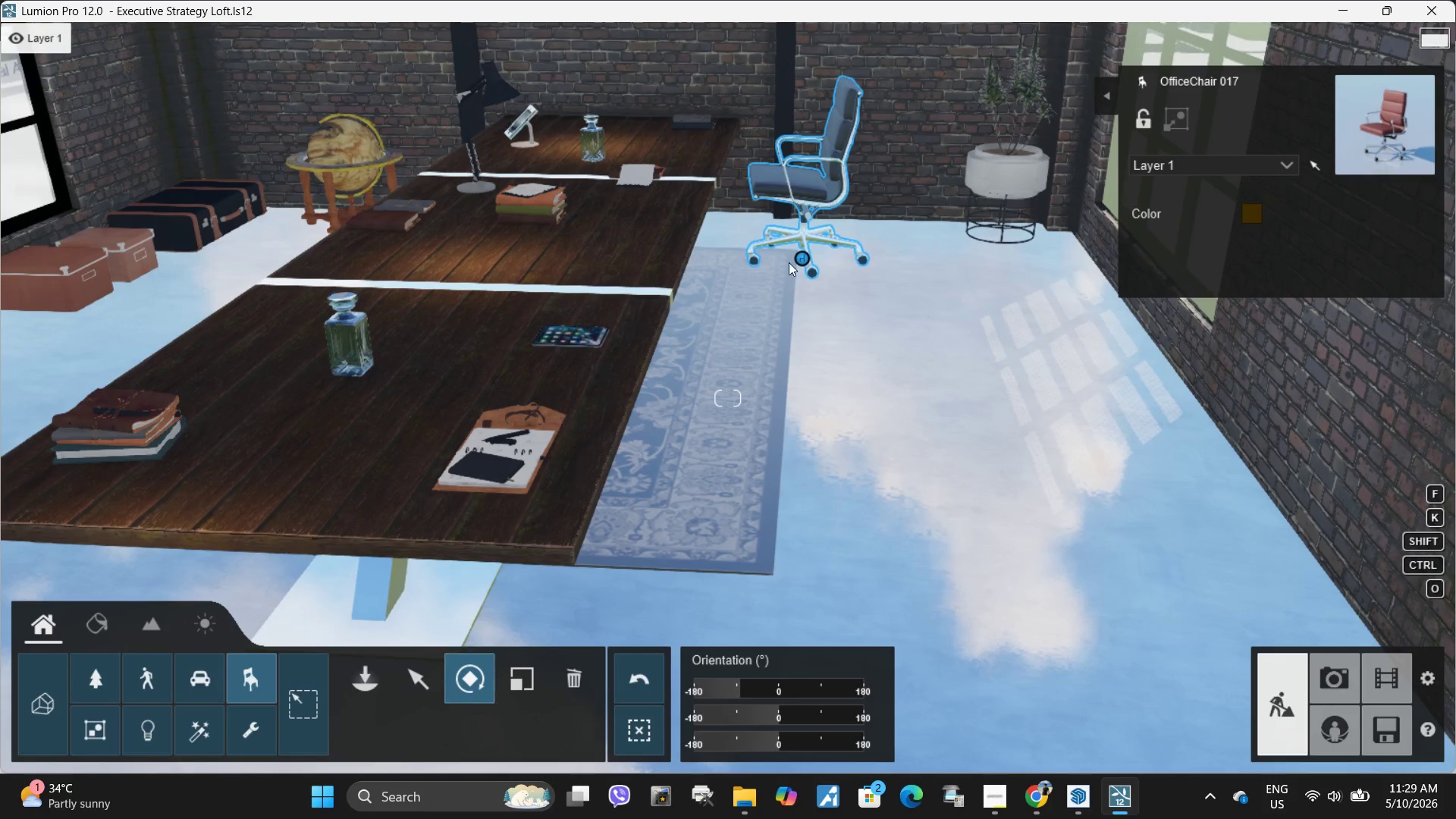 
left_click_drag(start_coordinate=[802, 254], to_coordinate=[593, 303])
 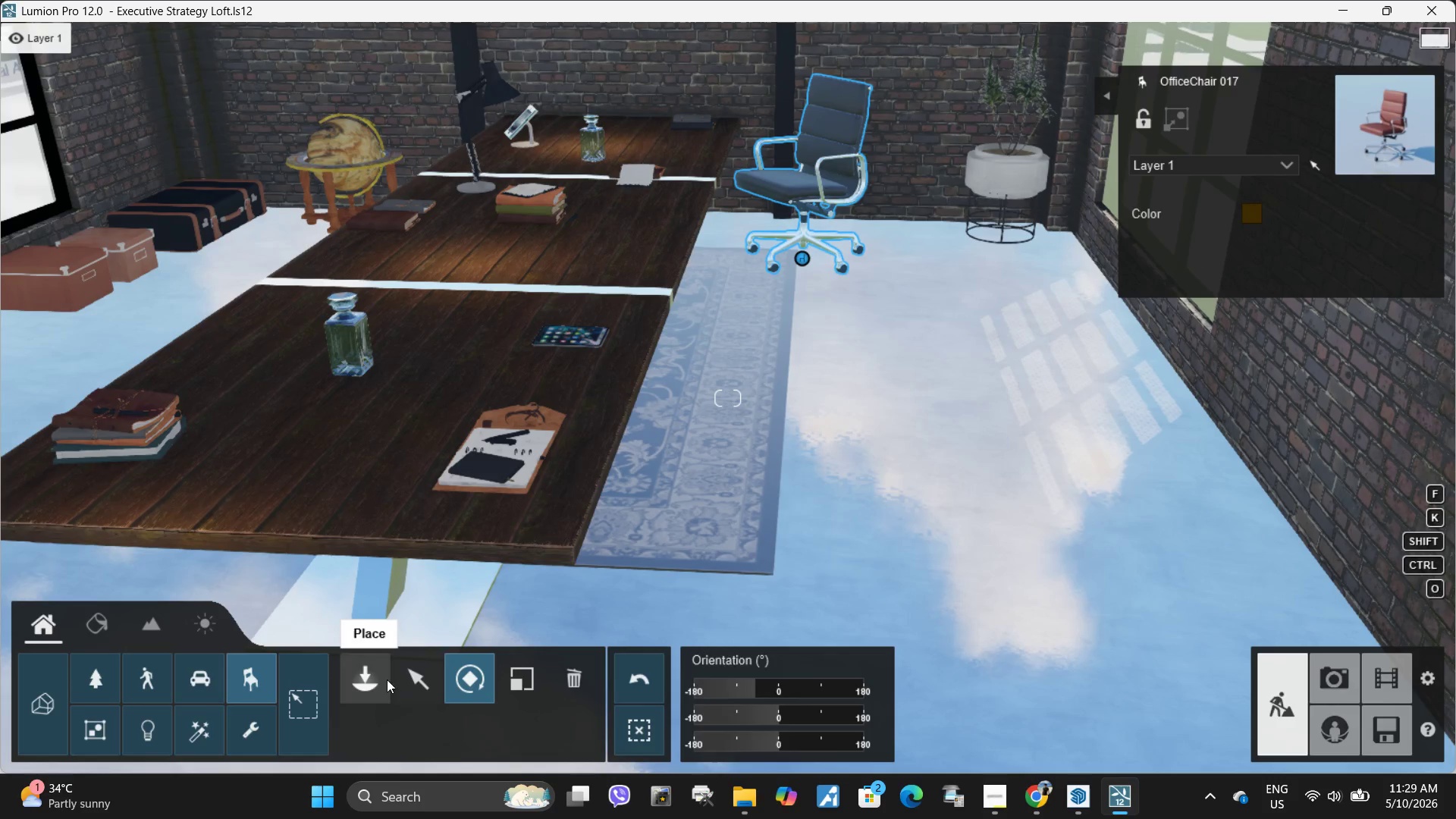 
left_click([432, 679])
 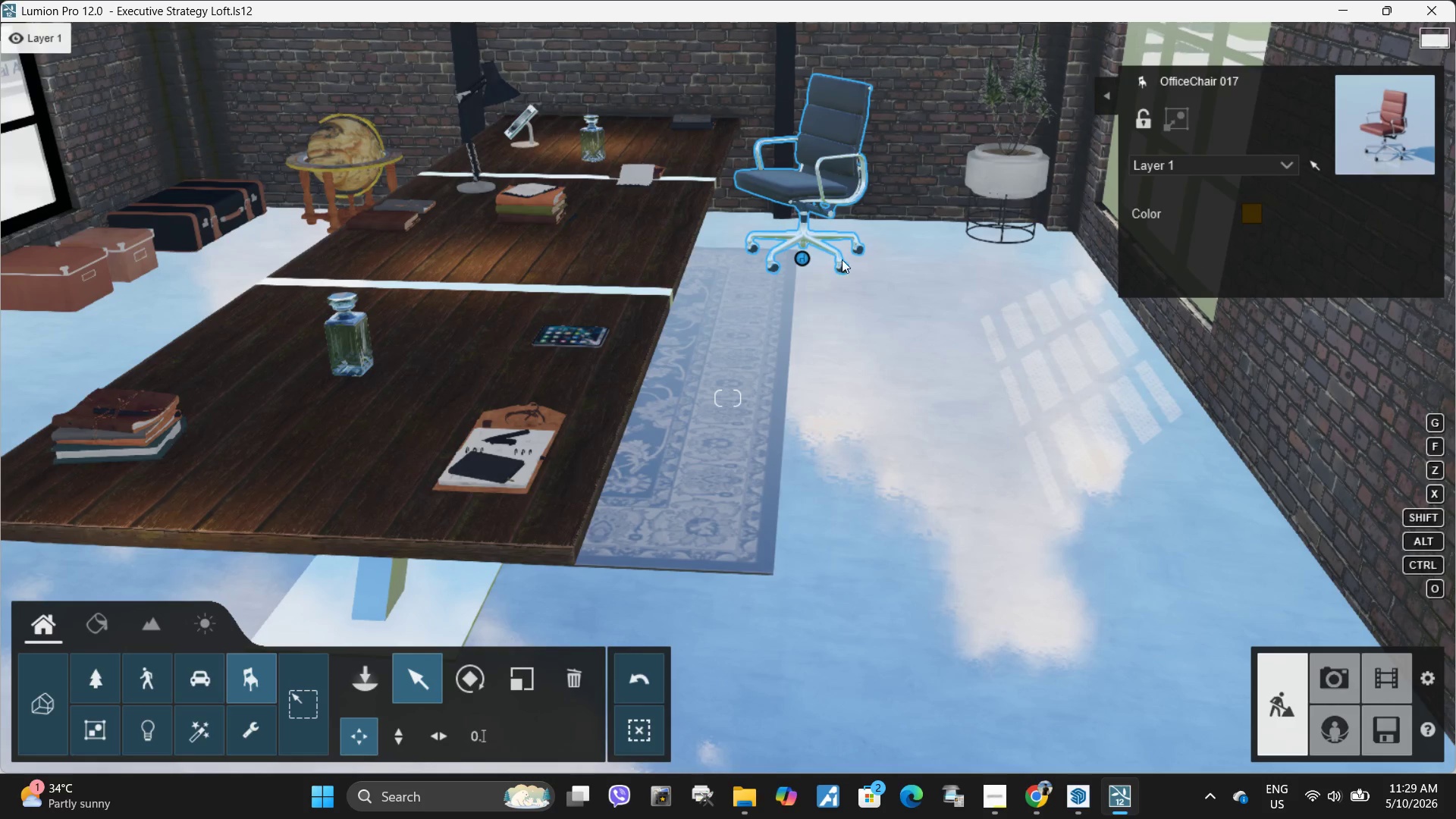 
key(Control+ControlLeft)
 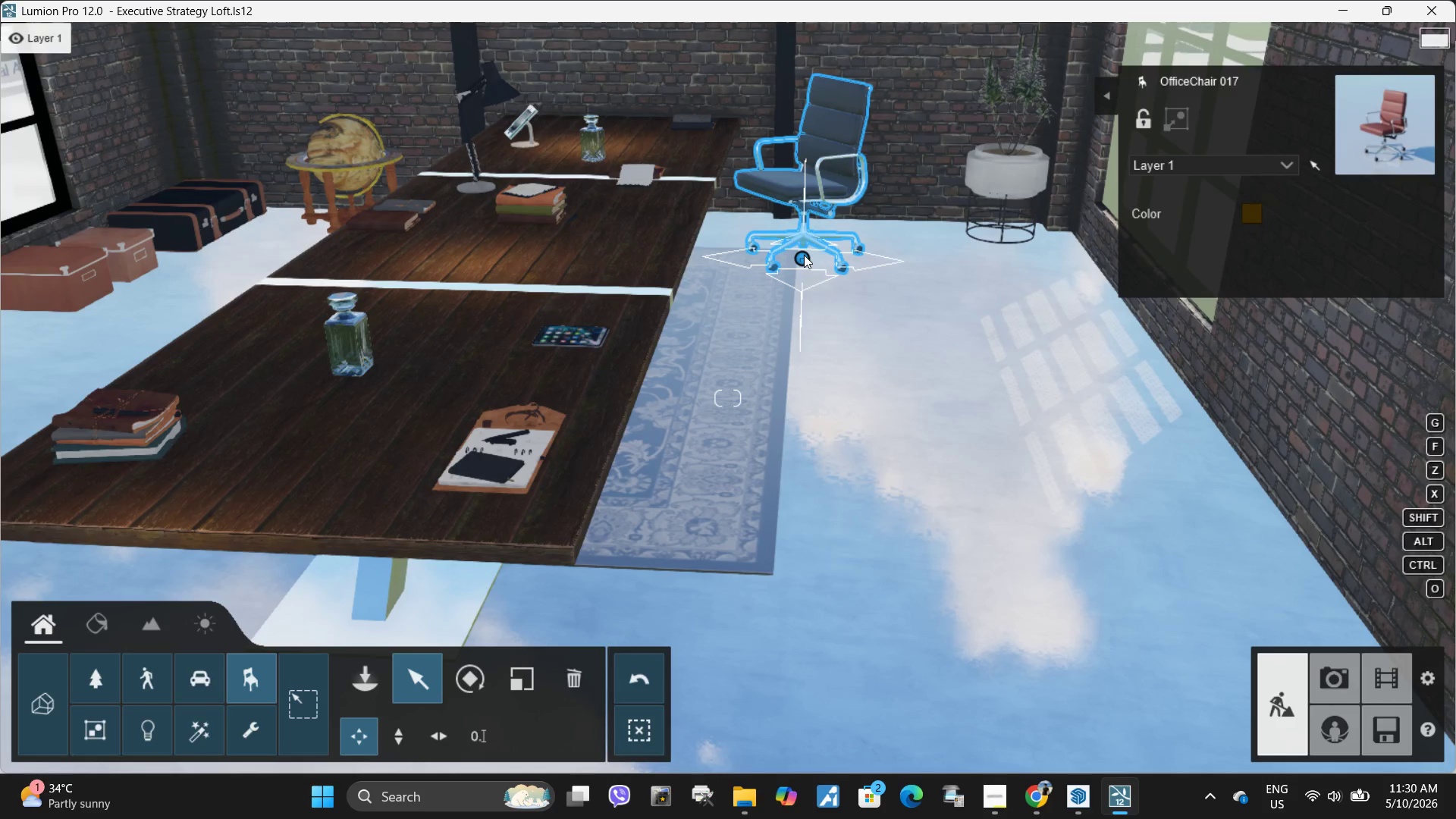 
hold_key(key=AltLeft, duration=1.73)
left_click_drag(start_coordinate=[804, 255], to_coordinate=[813, 345])
 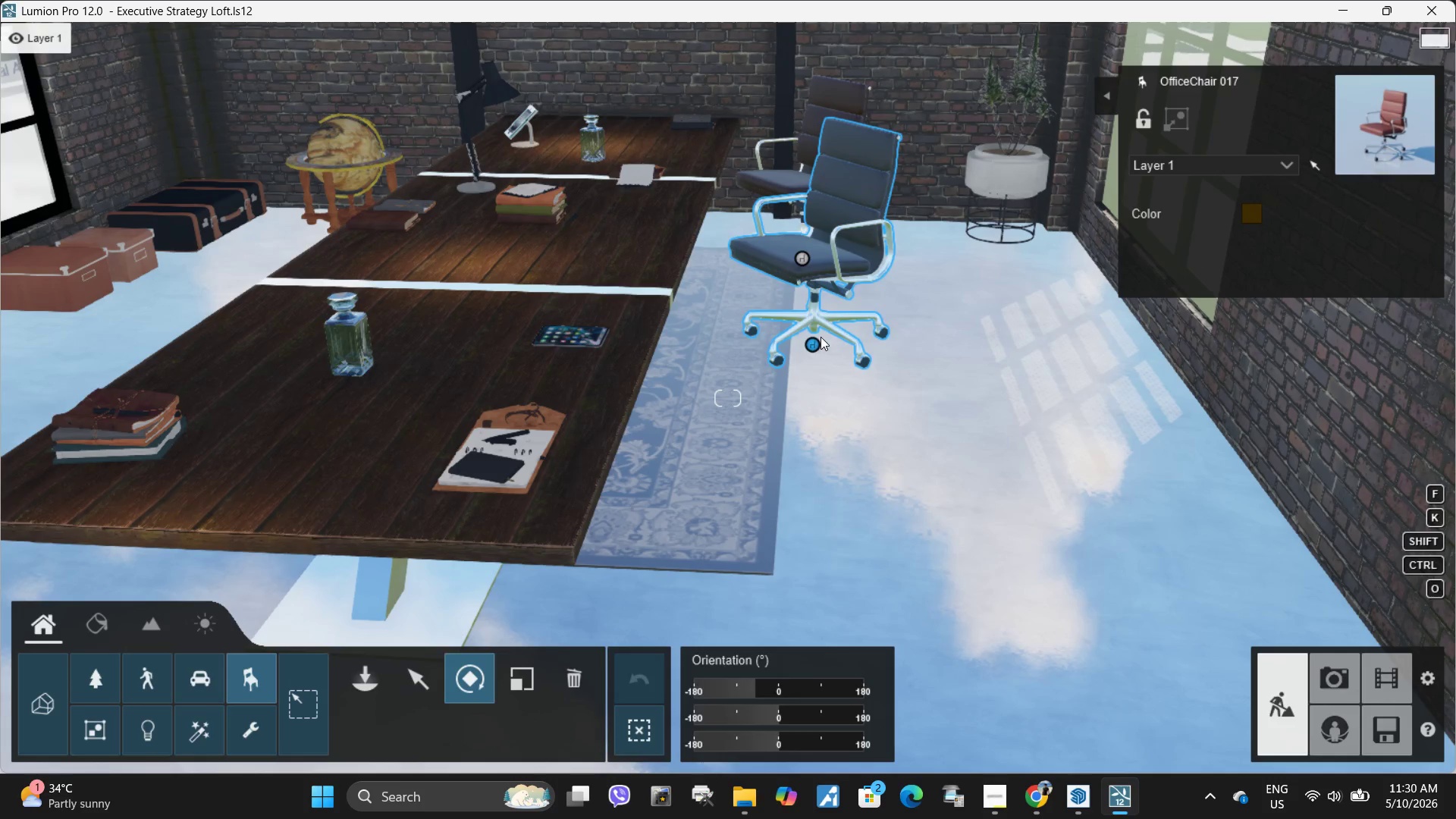 
left_click_drag(start_coordinate=[811, 347], to_coordinate=[644, 344])
 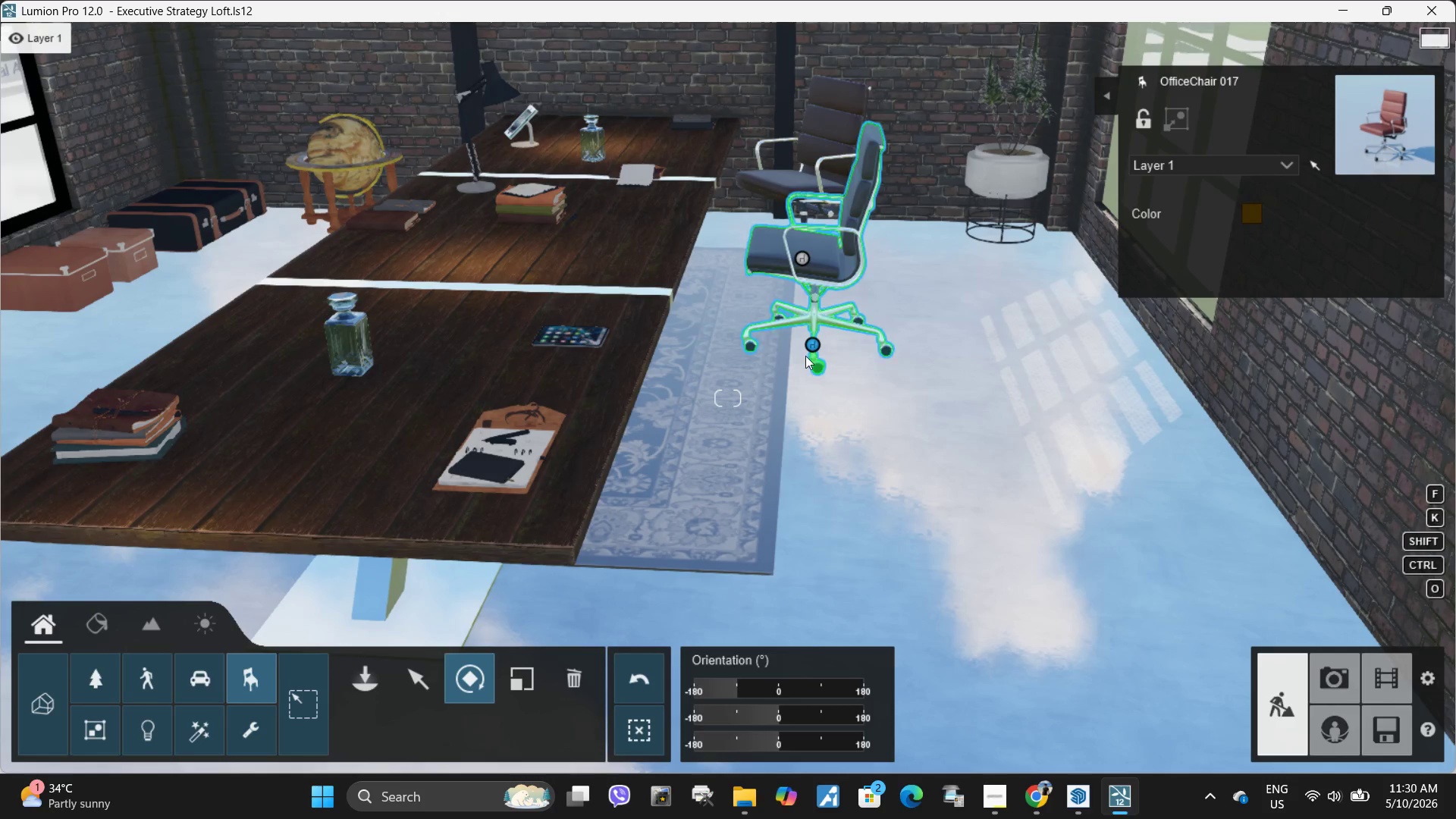 
hold_key(key=AltLeft, duration=3.25)
left_click_drag(start_coordinate=[811, 342], to_coordinate=[544, 322])
 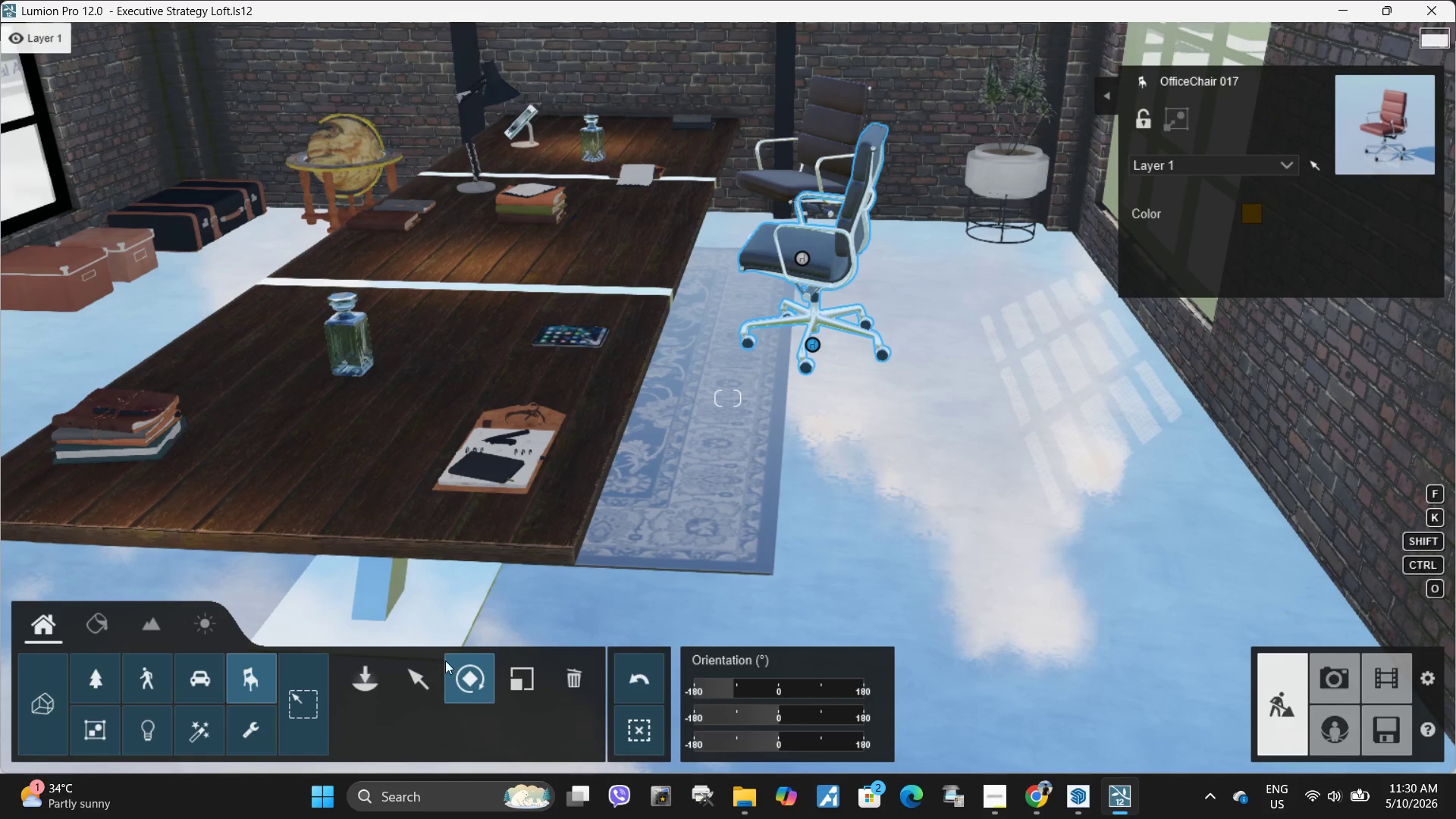 
left_click([398, 692])
 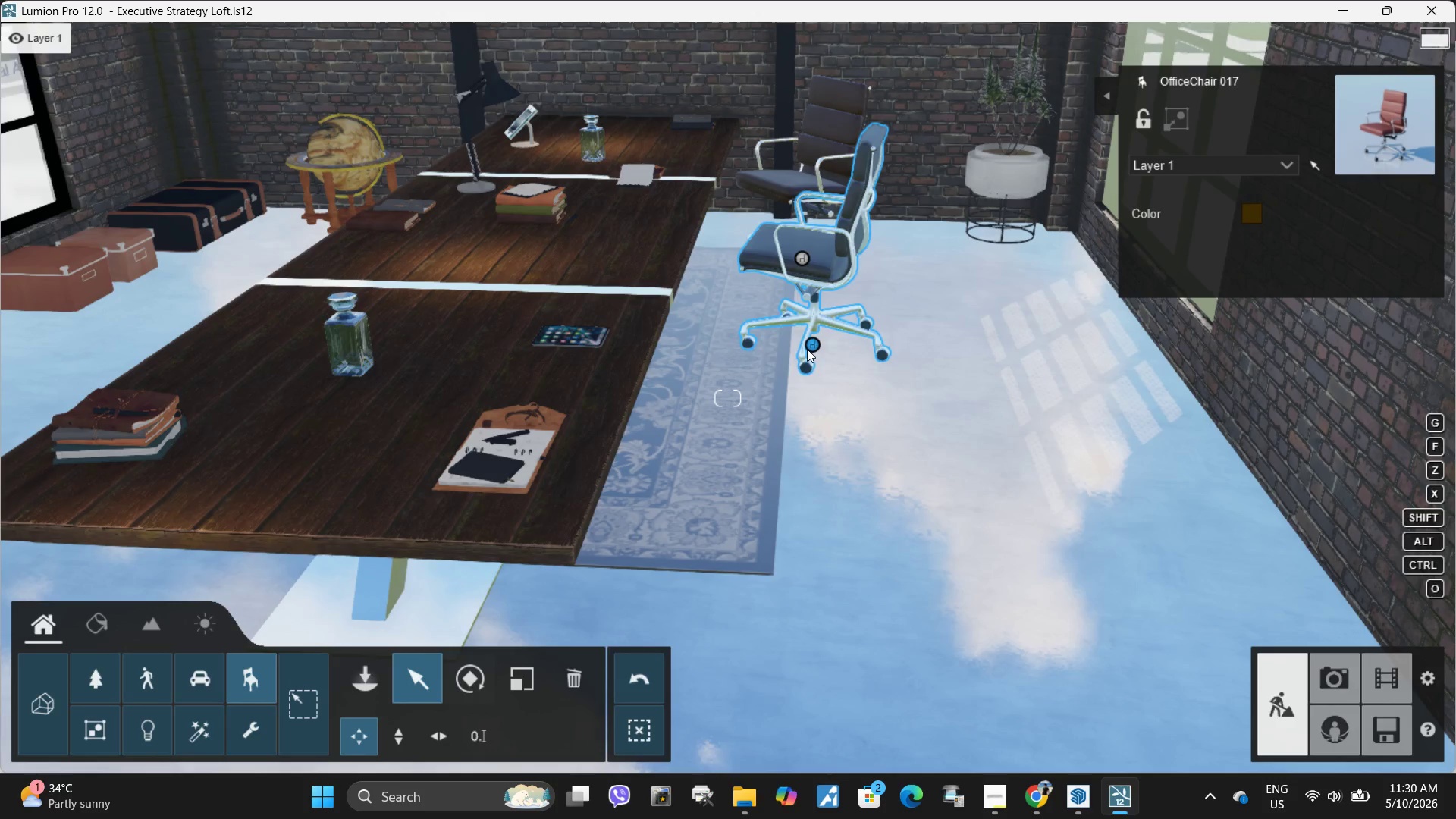 
hold_key(key=AltLeft, duration=1.83)
left_click_drag(start_coordinate=[811, 344], to_coordinate=[778, 530])
 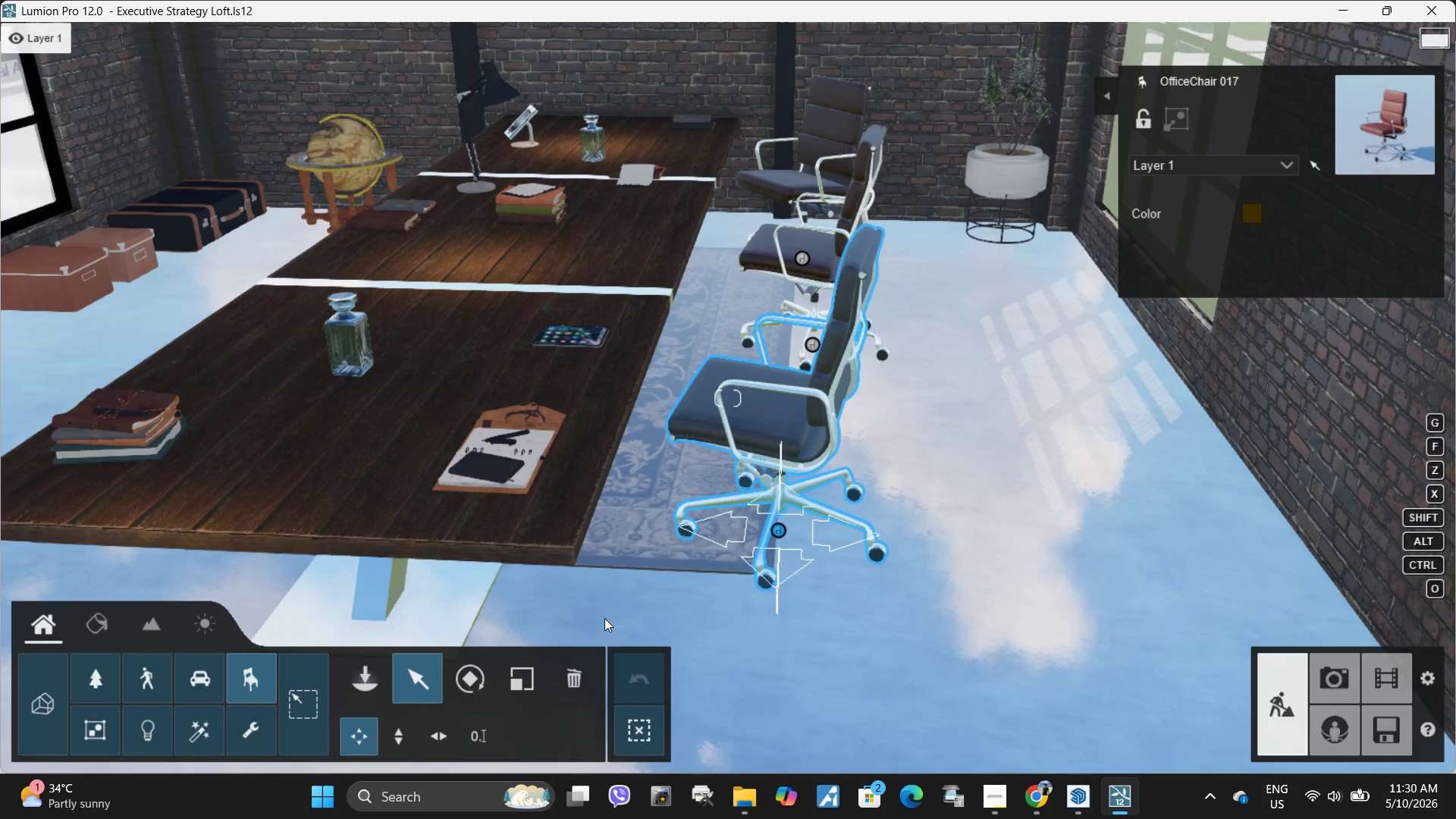 
left_click([472, 676])
 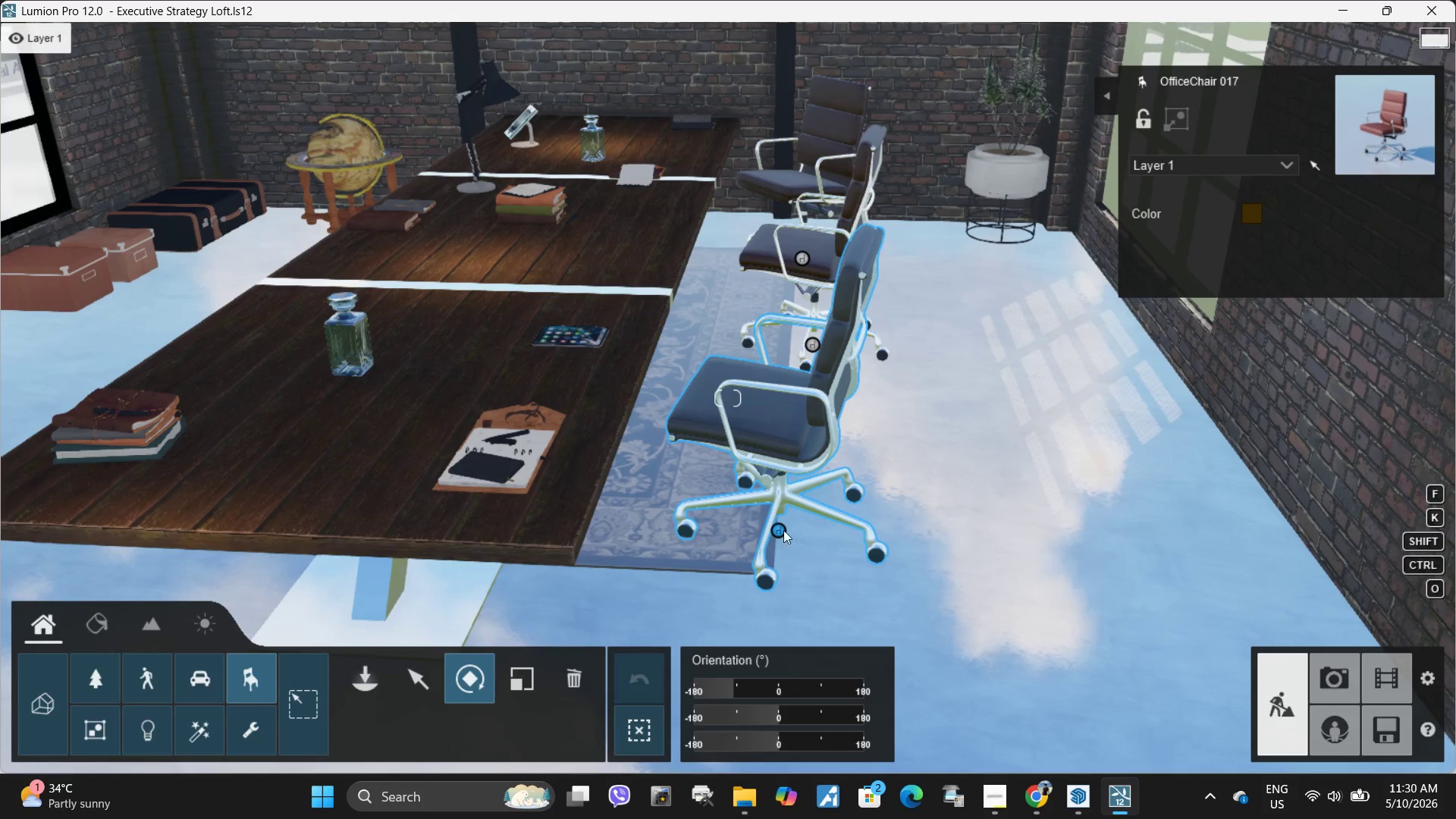 
left_click_drag(start_coordinate=[780, 529], to_coordinate=[438, 539])
 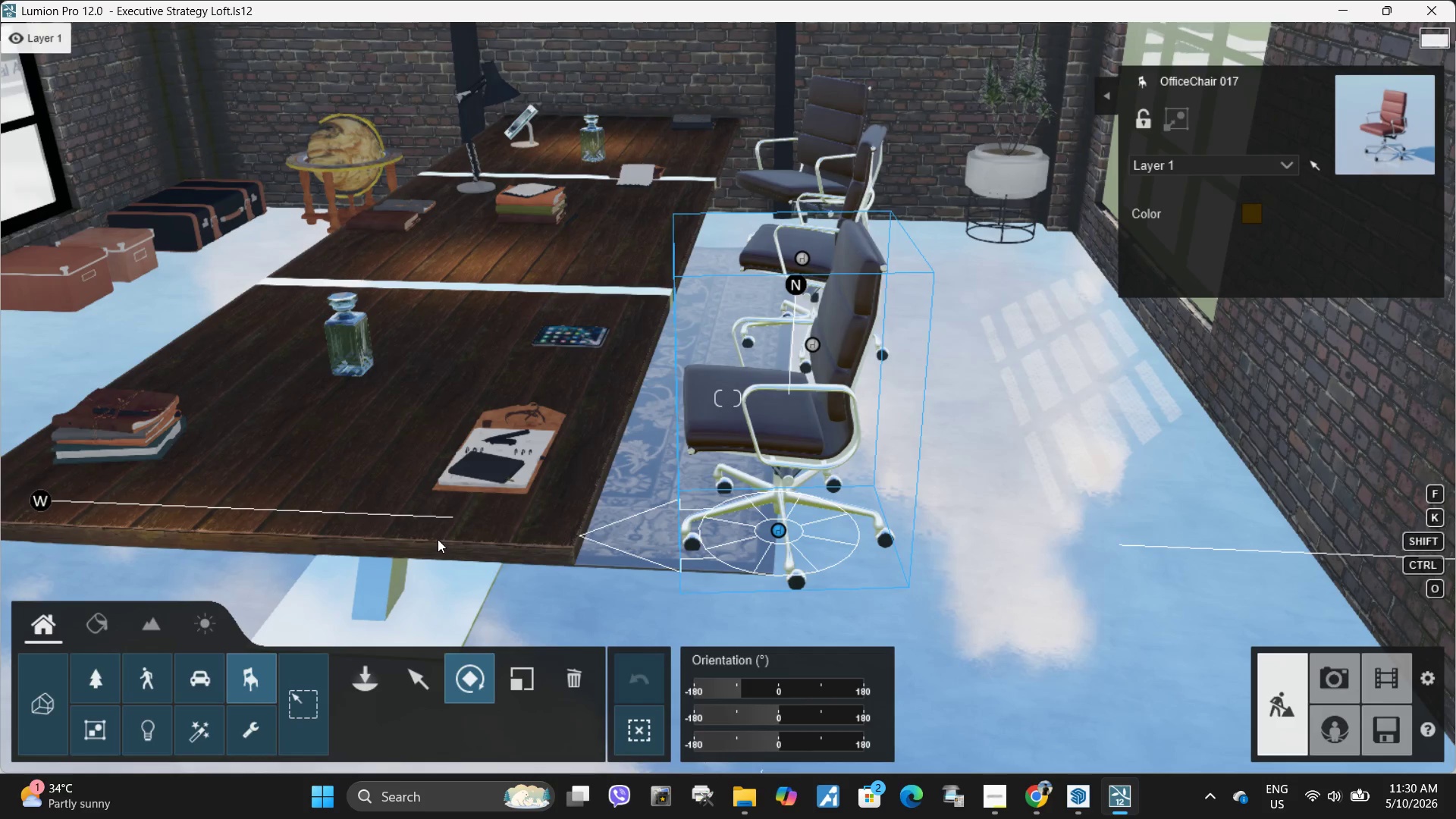 
key(A)
 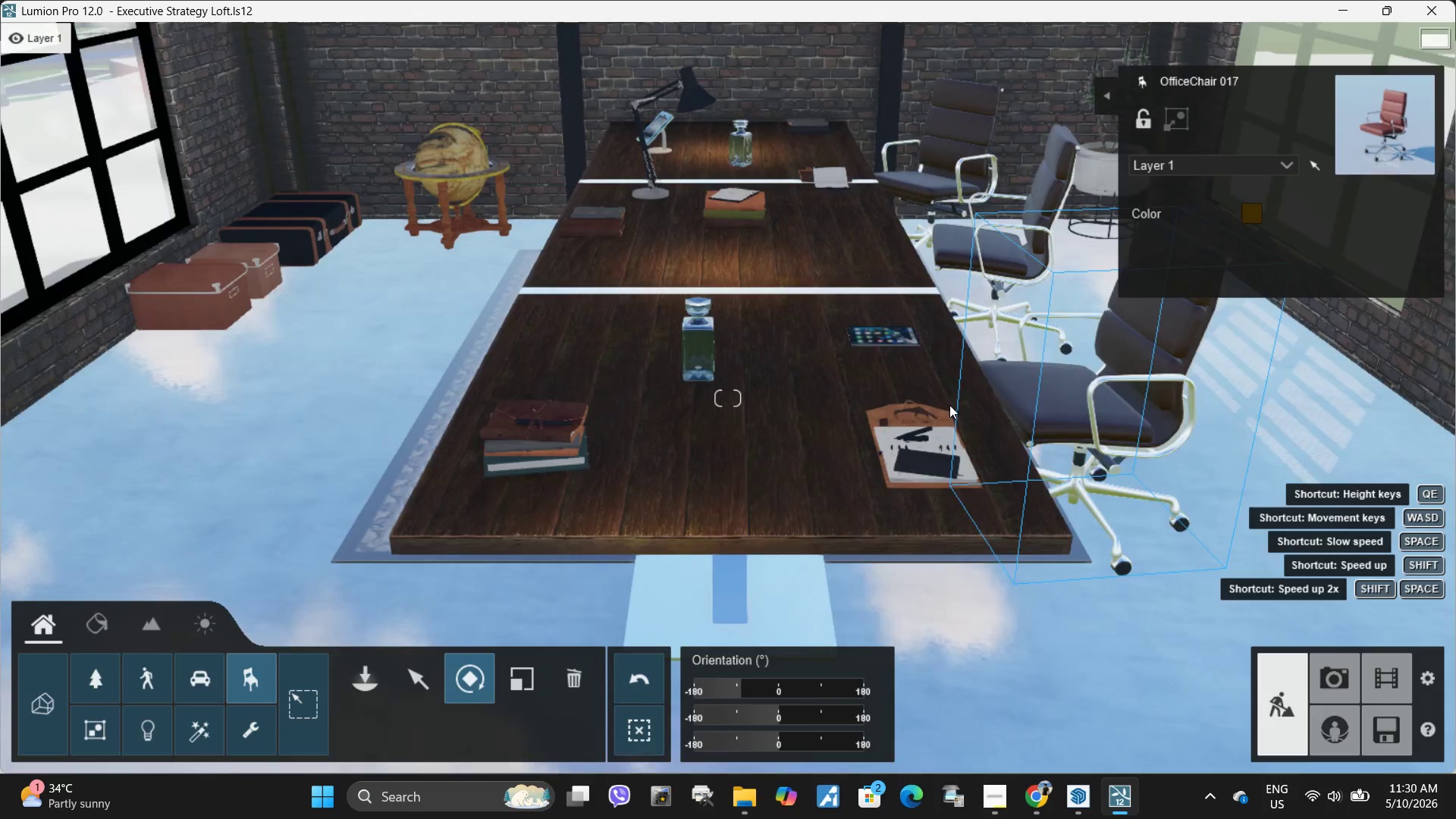 
type(qqdd)
 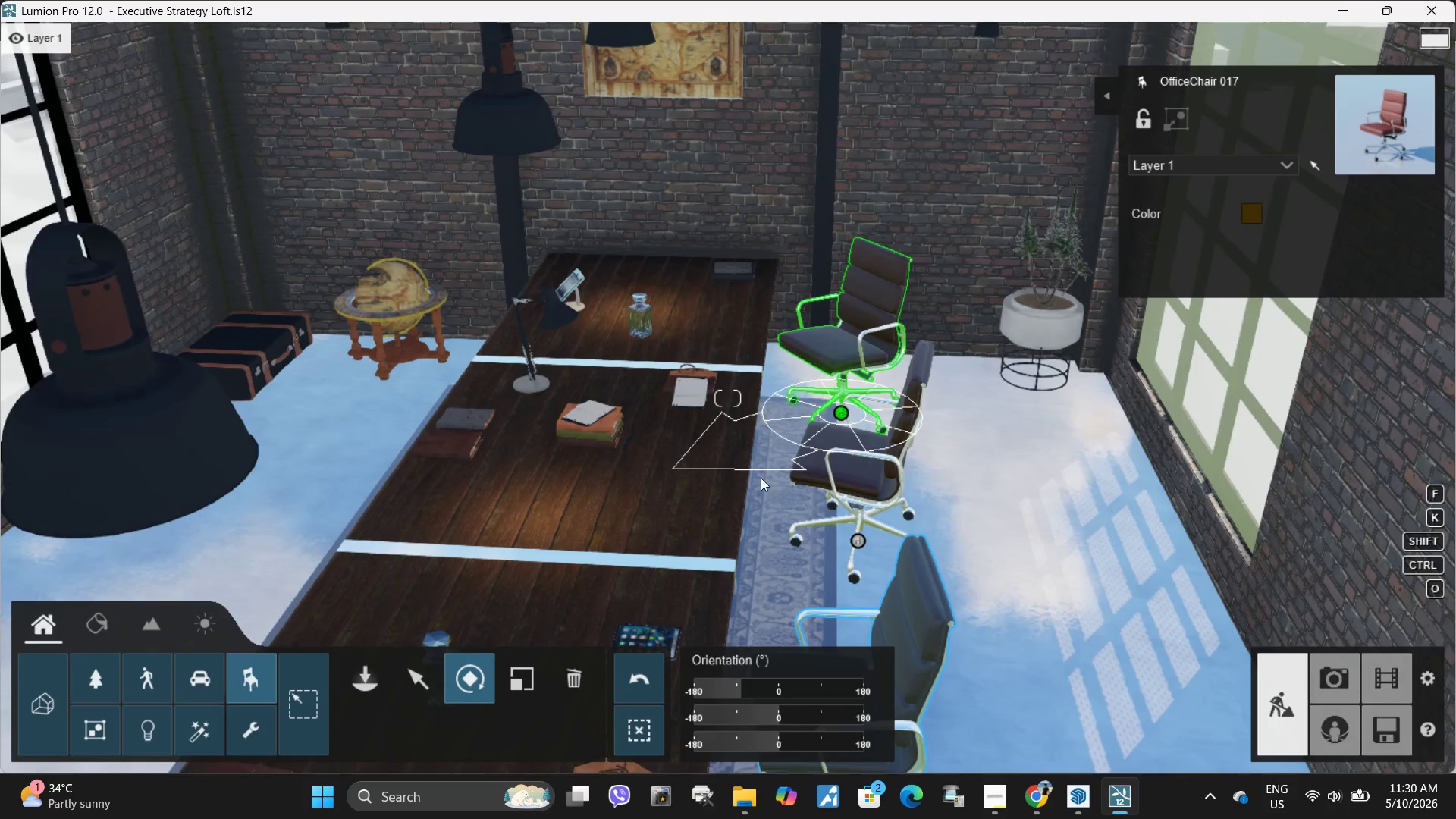 
left_click([418, 672])
 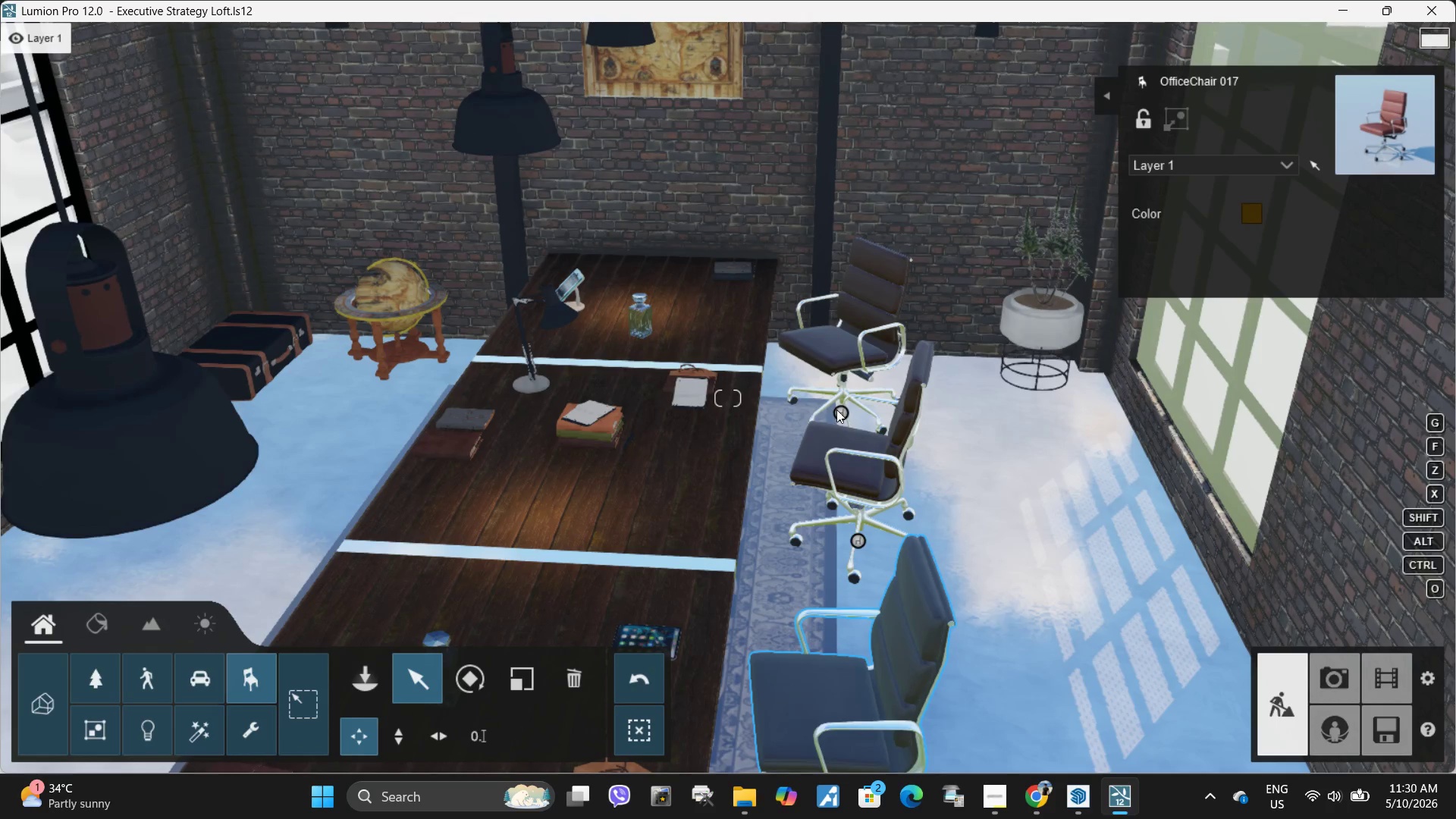 
hold_key(key=AltLeft, duration=1.59)
left_click_drag(start_coordinate=[839, 410], to_coordinate=[329, 435])
 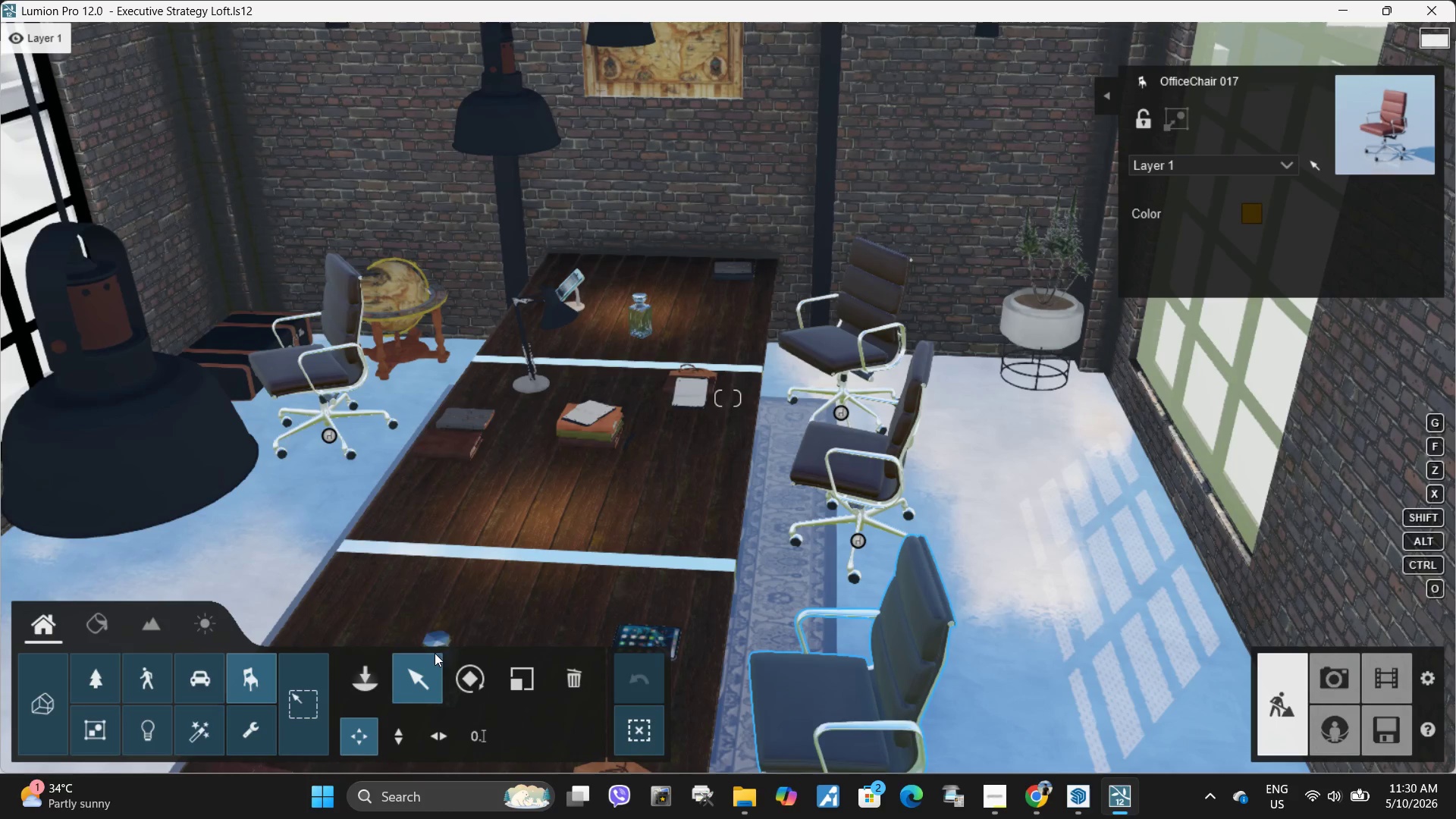 
left_click([466, 665])
 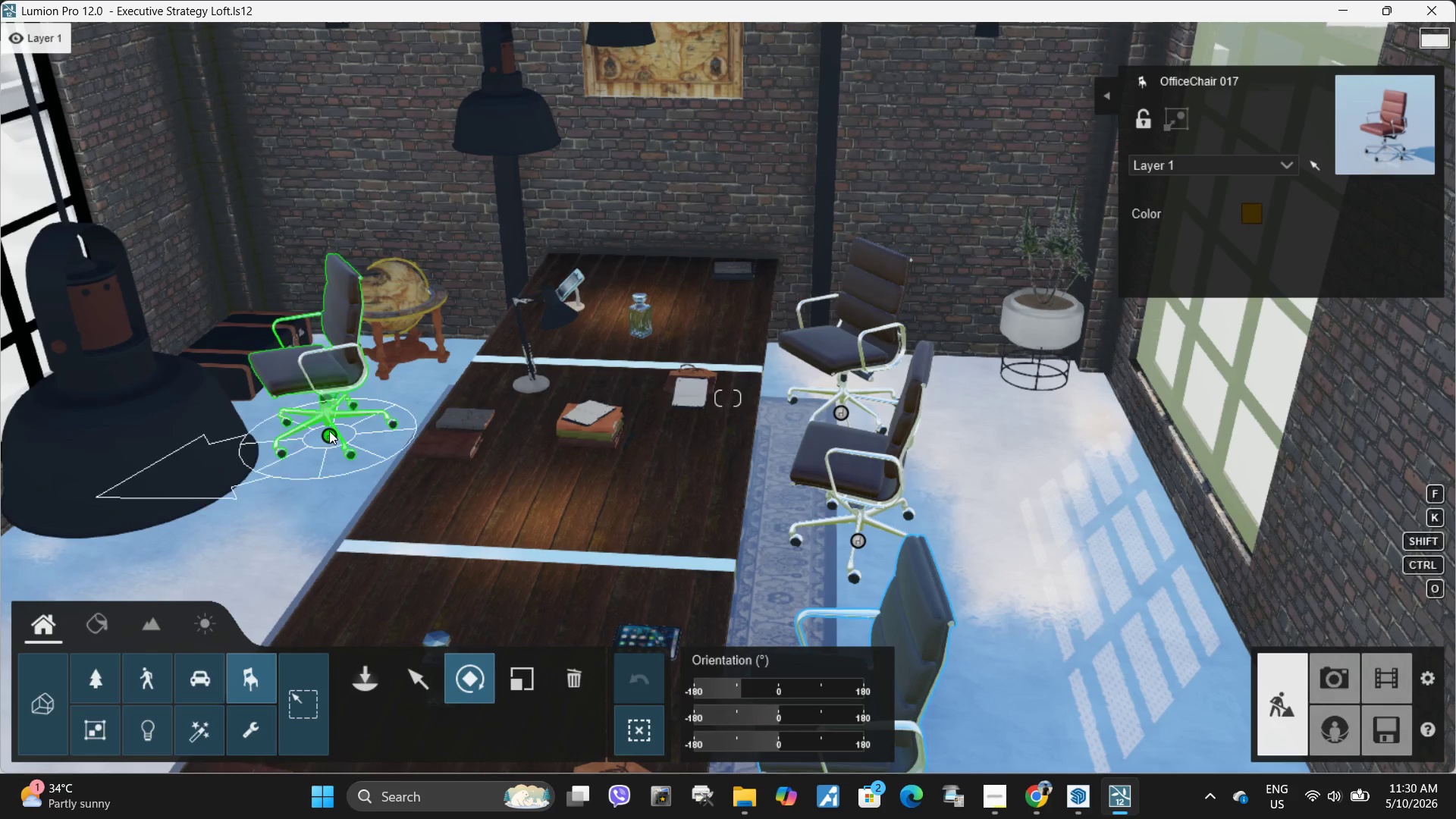 
left_click_drag(start_coordinate=[327, 434], to_coordinate=[622, 413])
 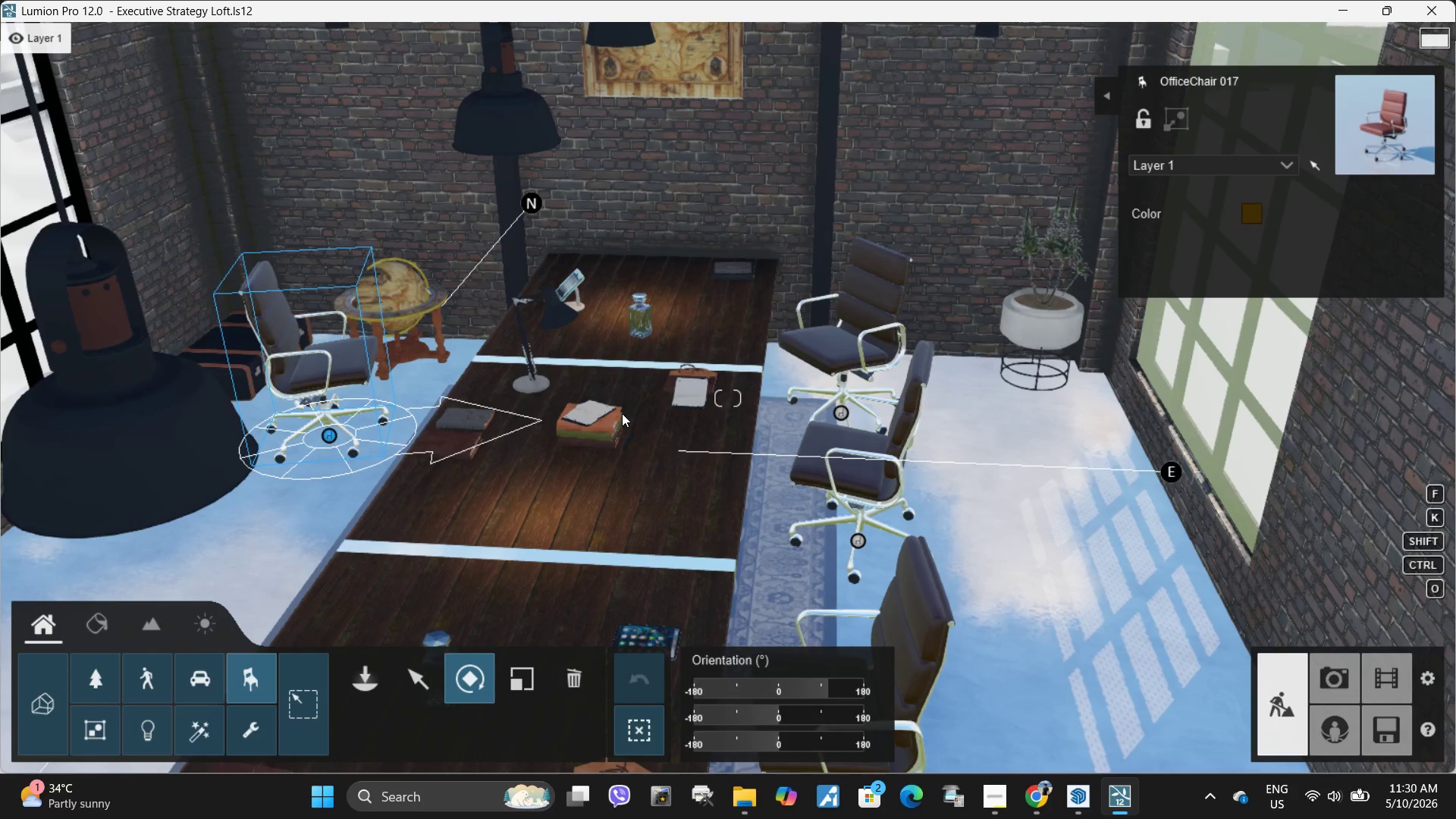 
type(aaaaaa)
 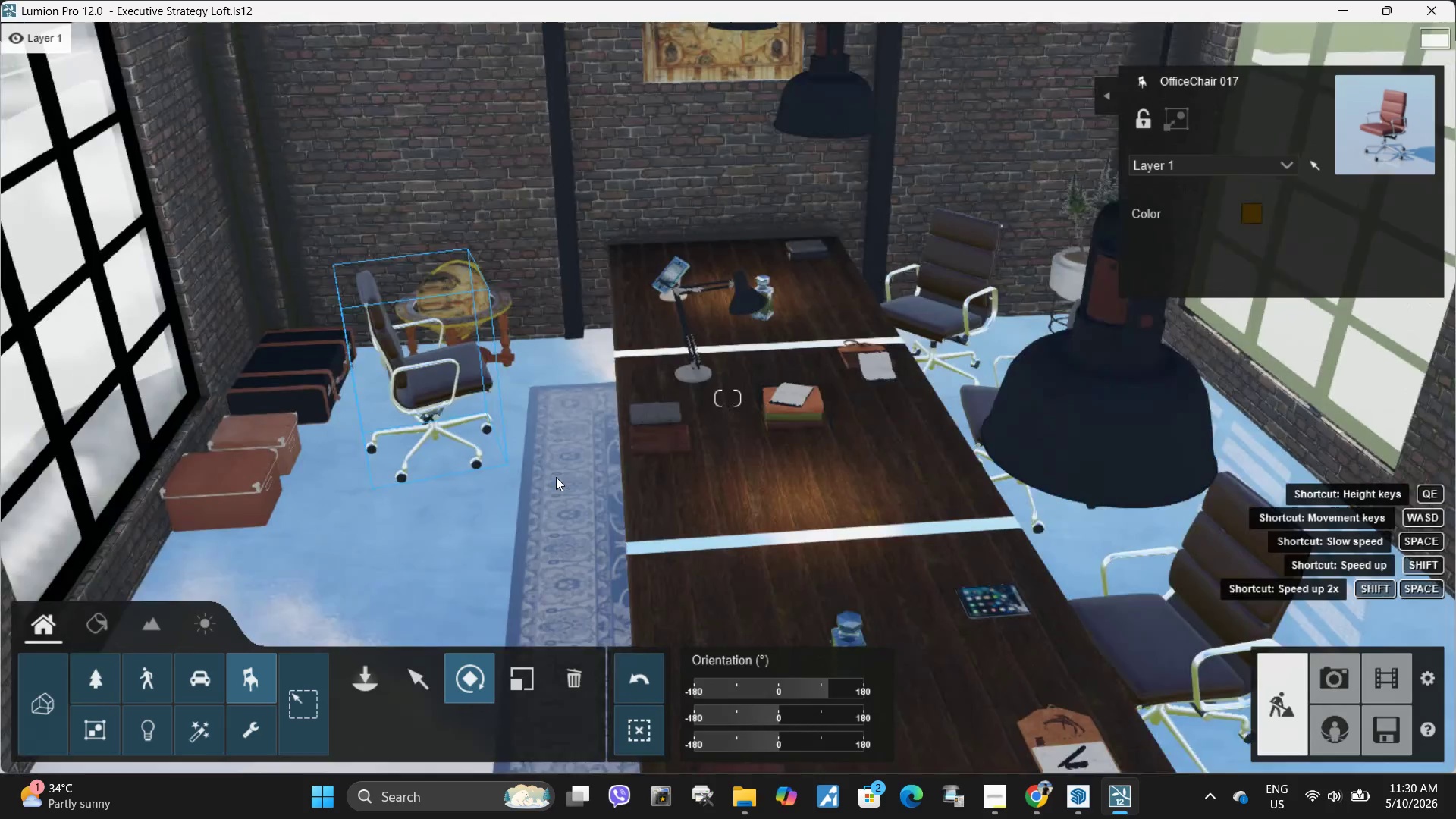 
right_click([556, 477])
 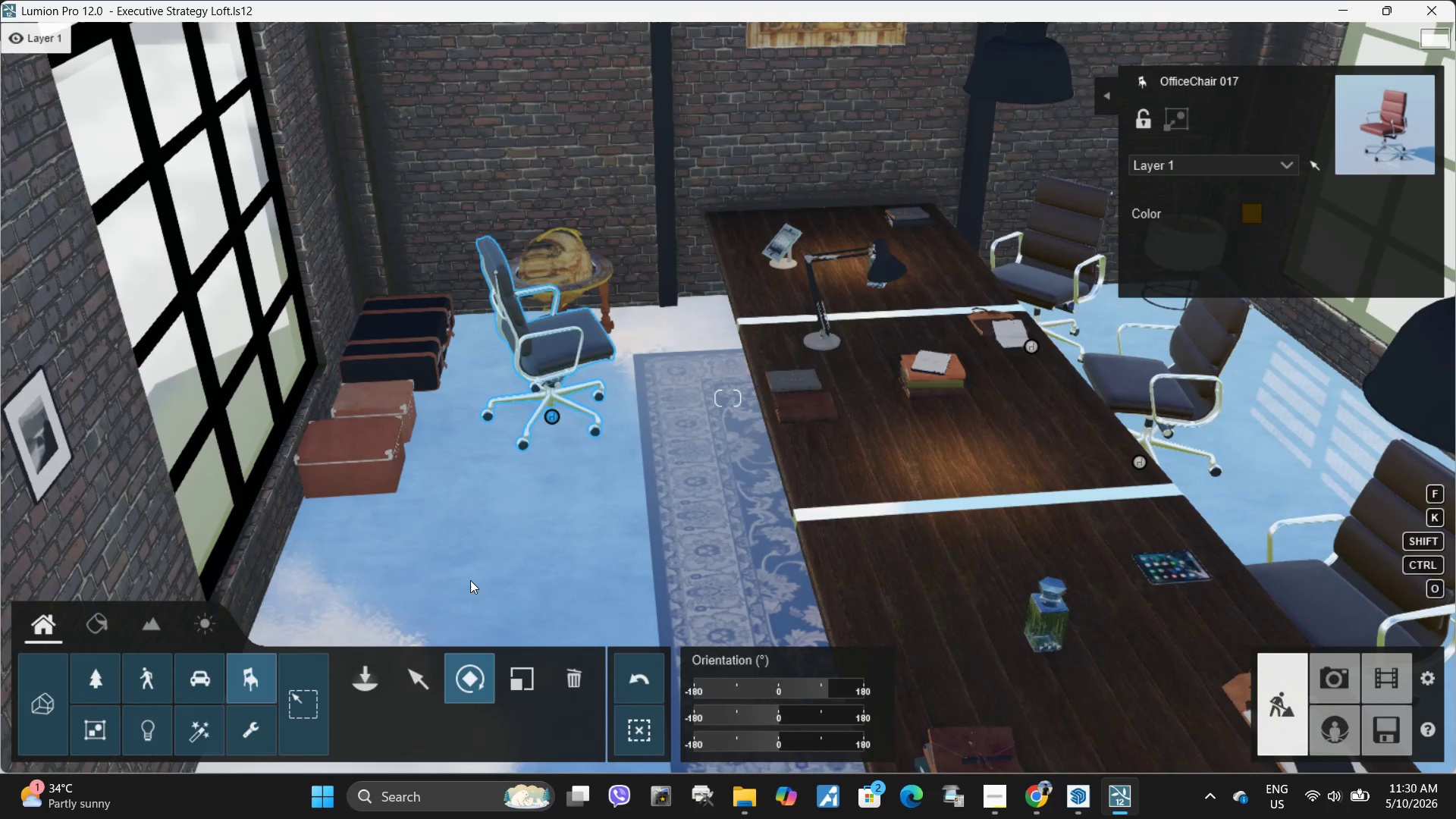 
left_click([407, 675])
 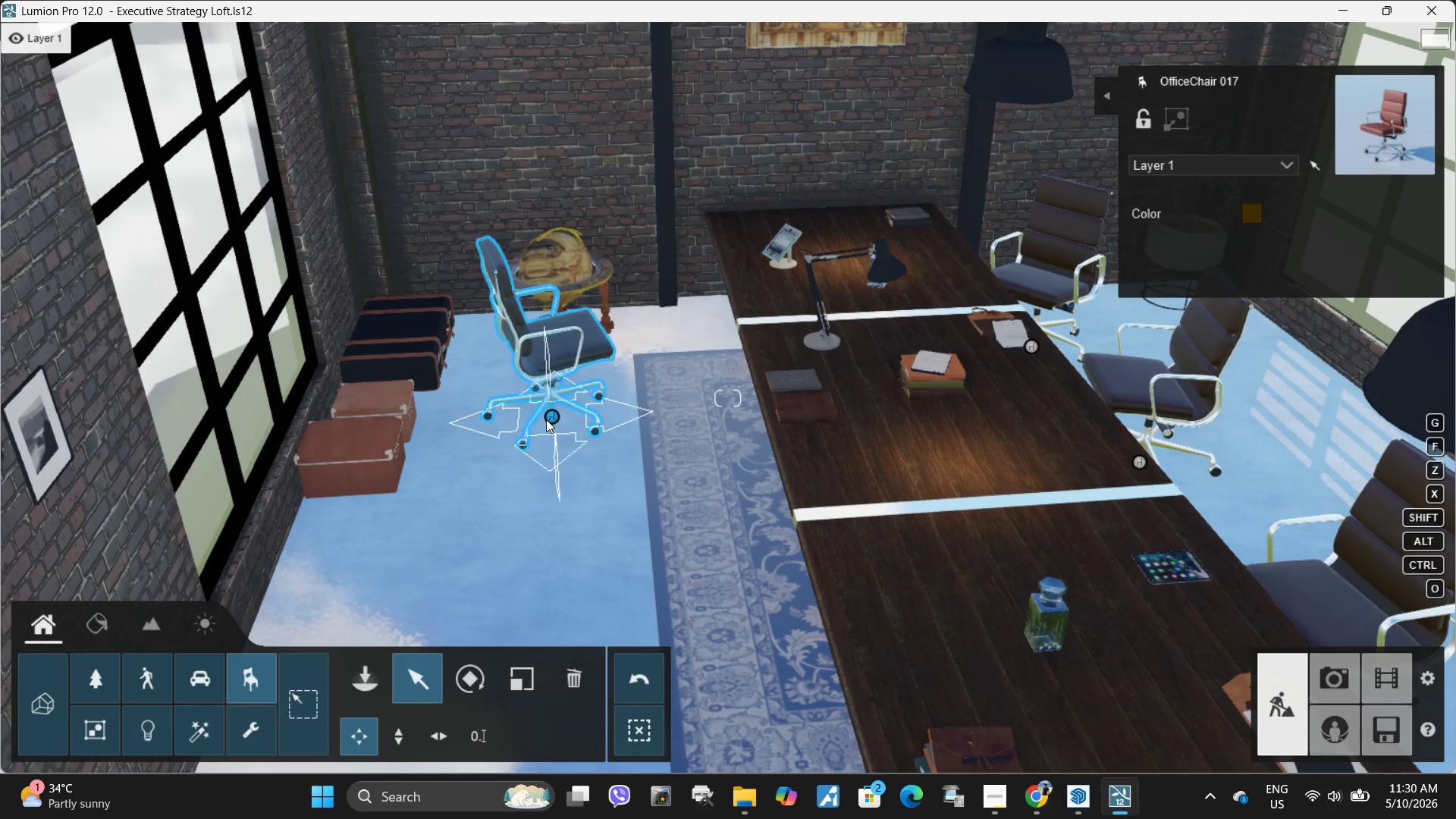 
left_click_drag(start_coordinate=[546, 420], to_coordinate=[664, 386])
 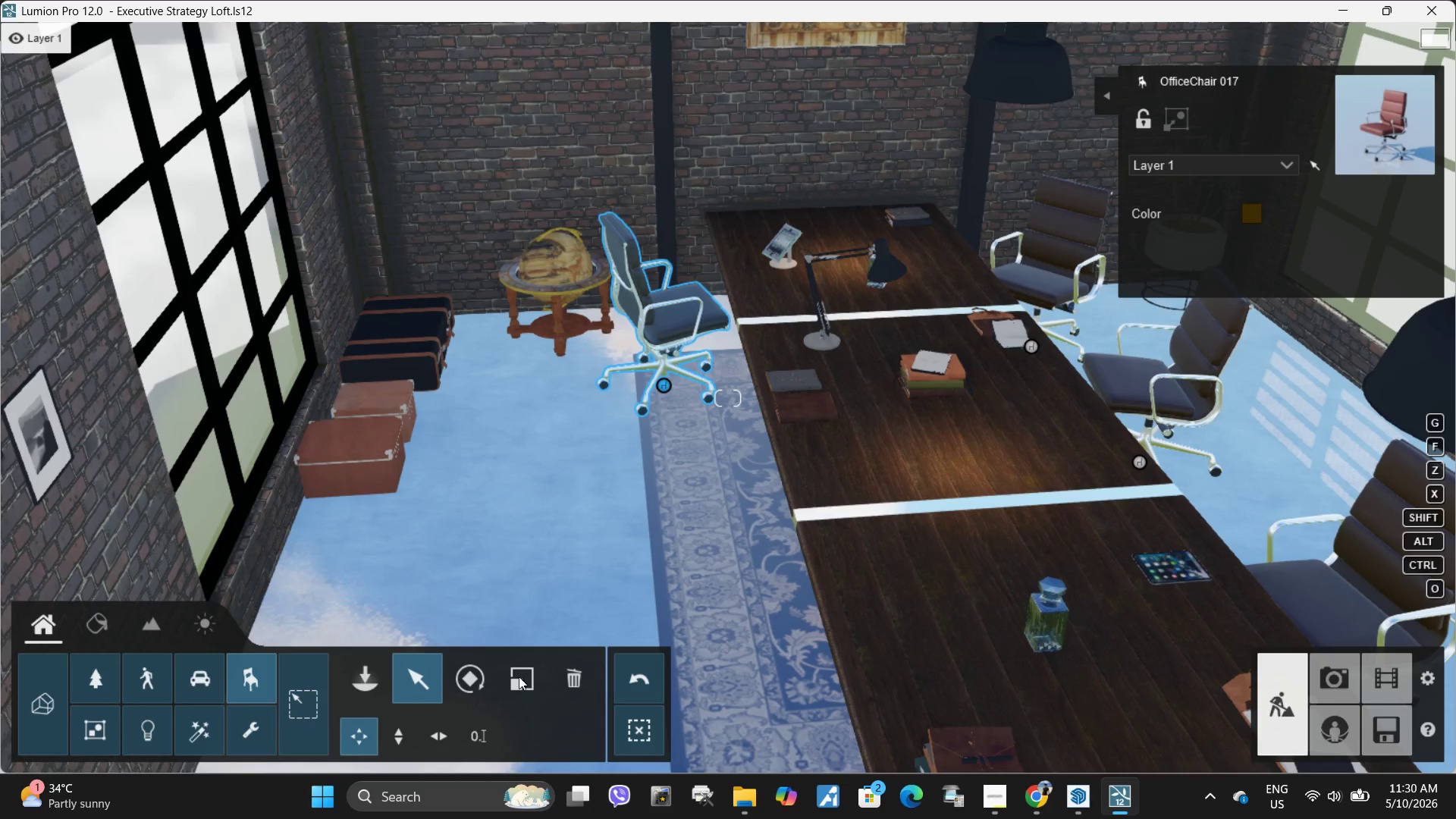 
left_click([477, 676])
 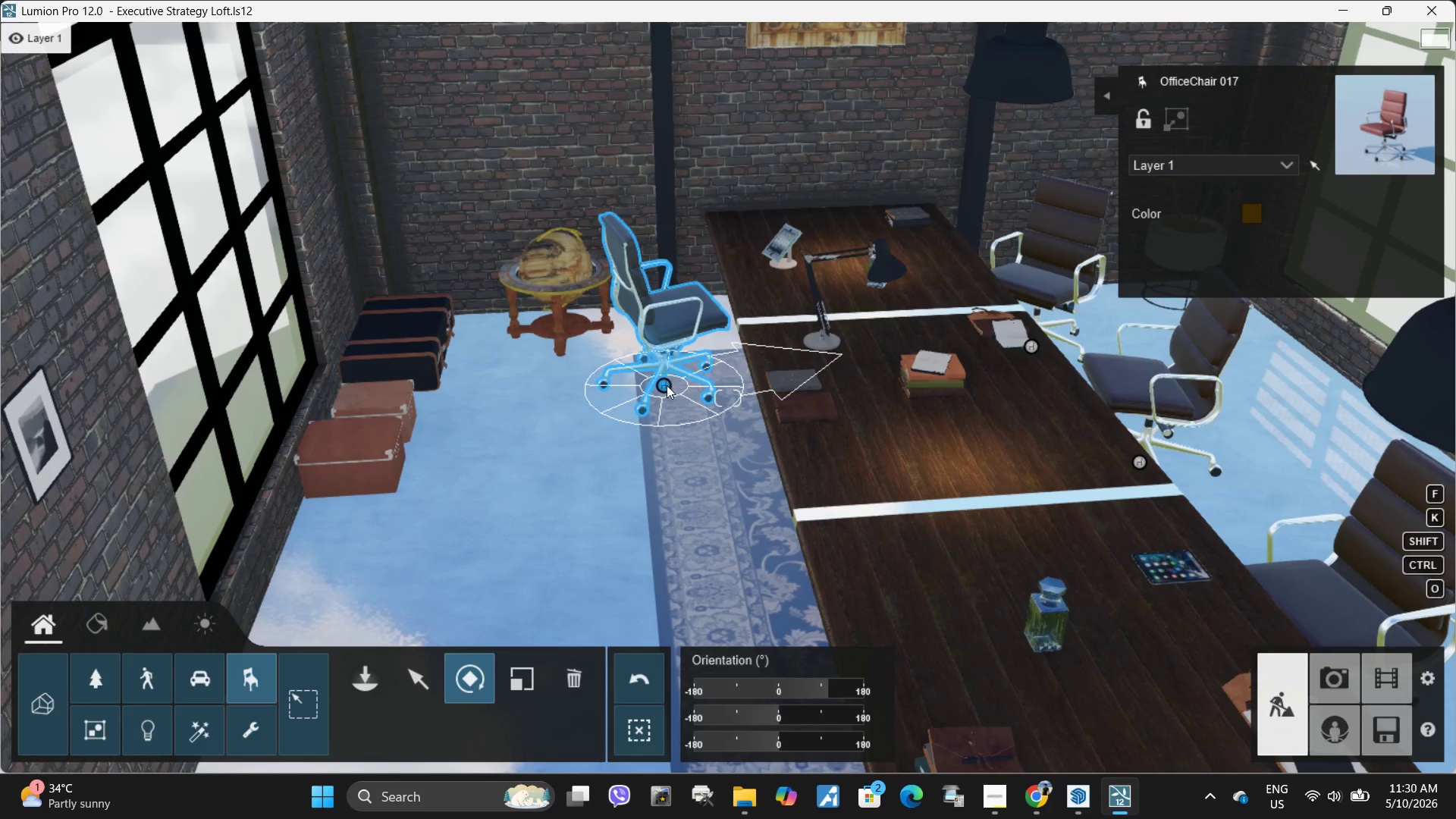 
left_click_drag(start_coordinate=[667, 385], to_coordinate=[847, 372])
 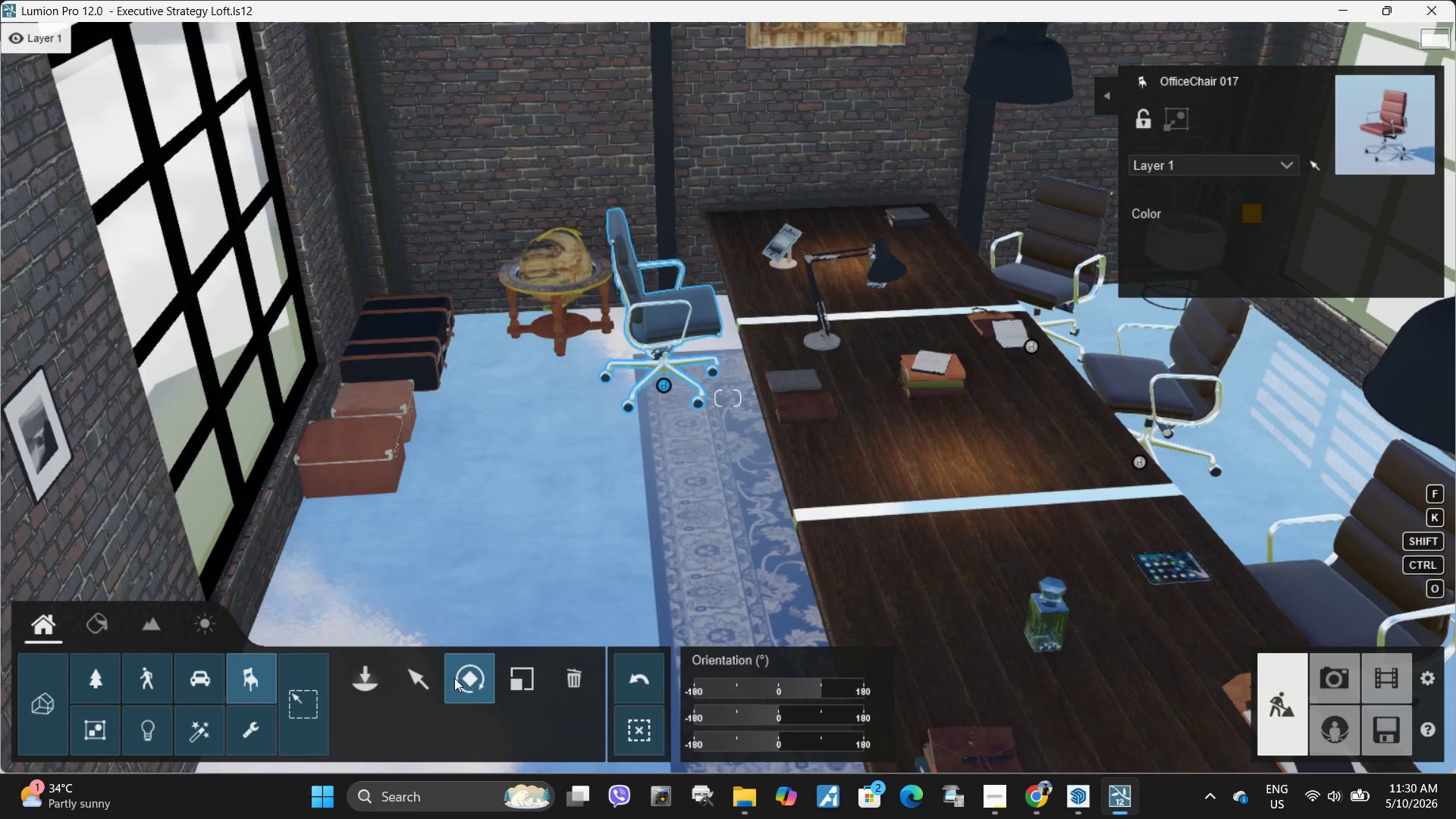 
left_click([415, 680])
 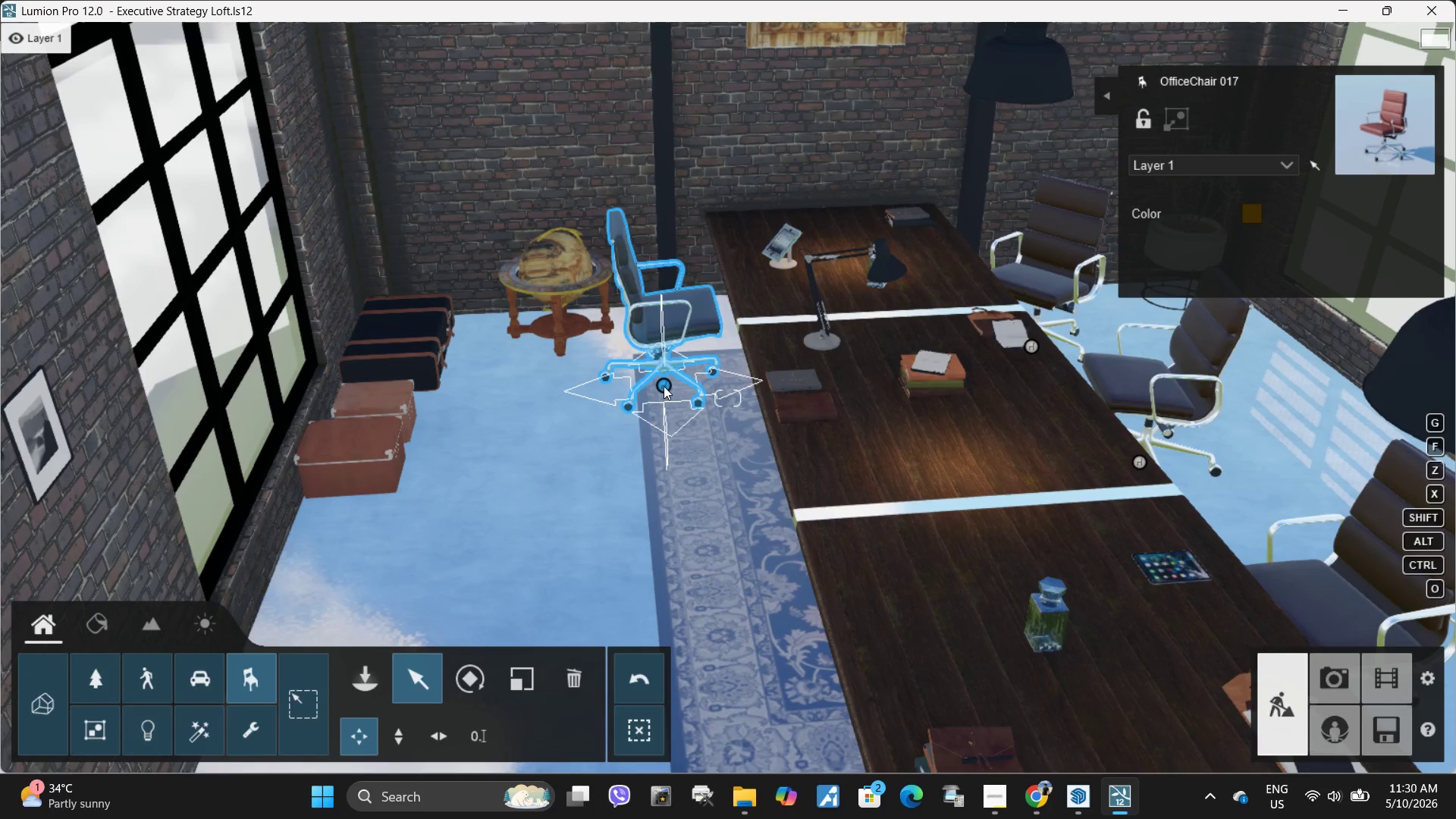 
hold_key(key=AltLeft, duration=2.56)
left_click_drag(start_coordinate=[664, 386], to_coordinate=[711, 513])
 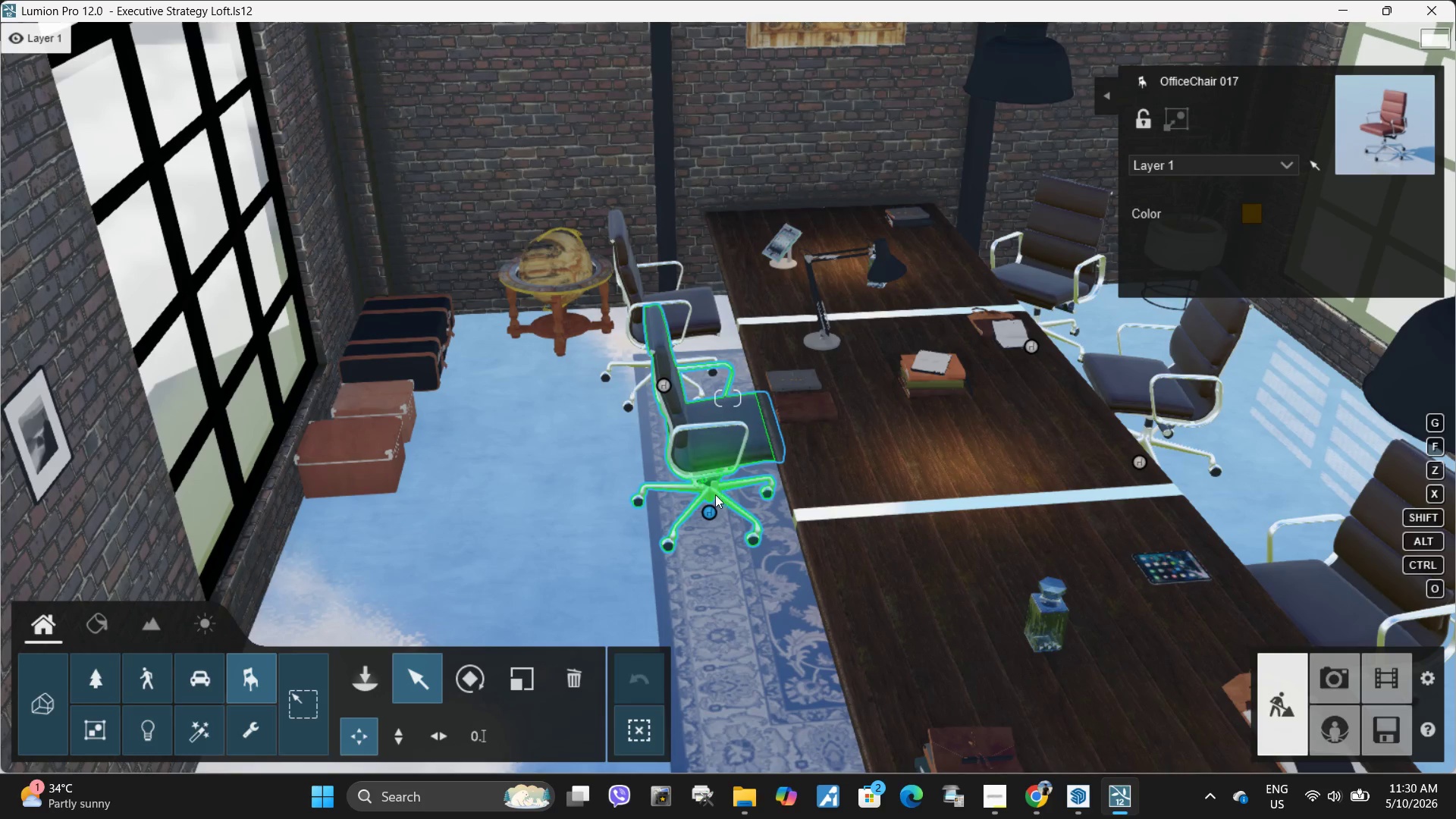 
hold_key(key=AltLeft, duration=1.41)
left_click_drag(start_coordinate=[711, 511], to_coordinate=[719, 737])
 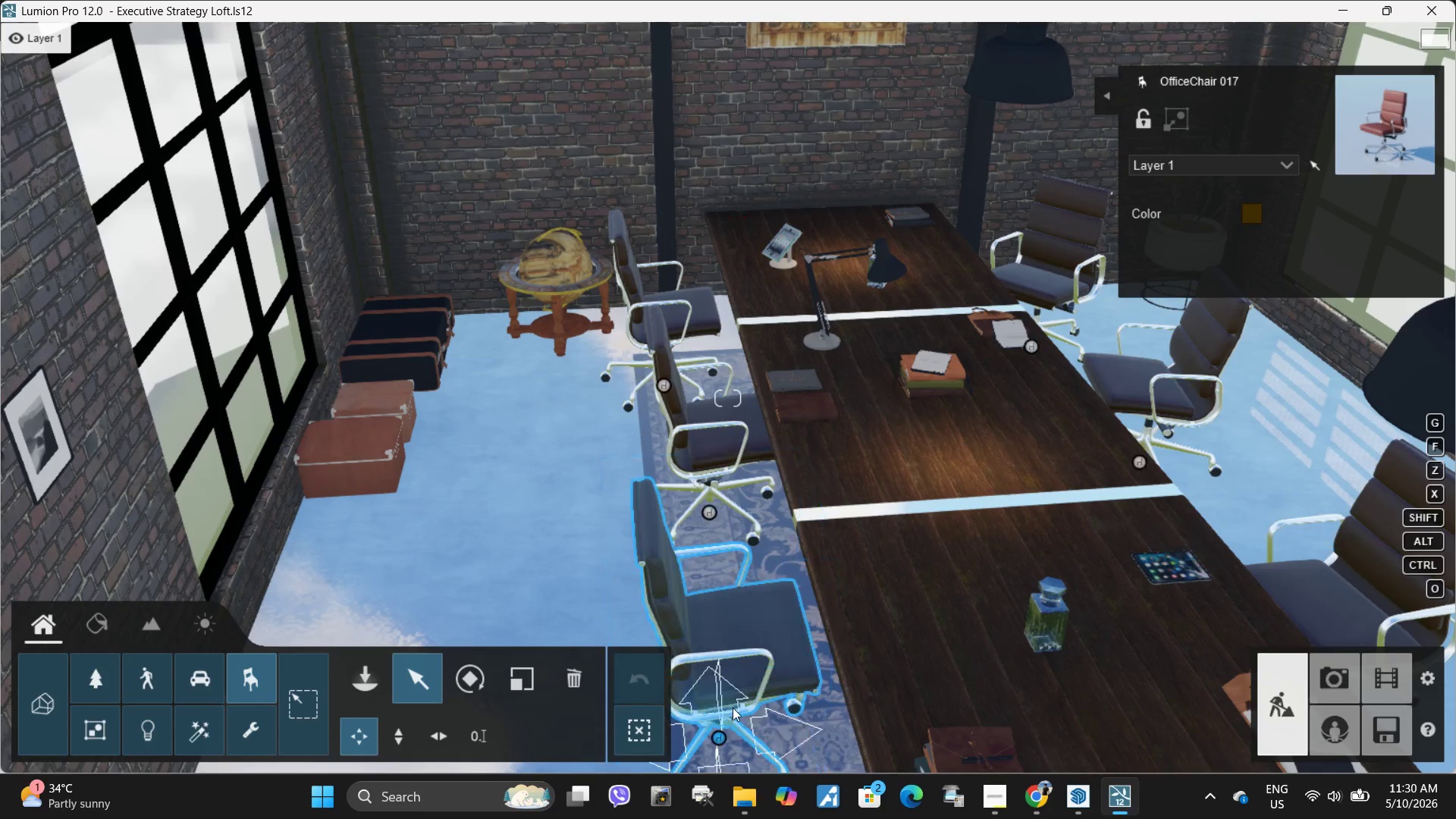 
type(ddeeaawdwds)
 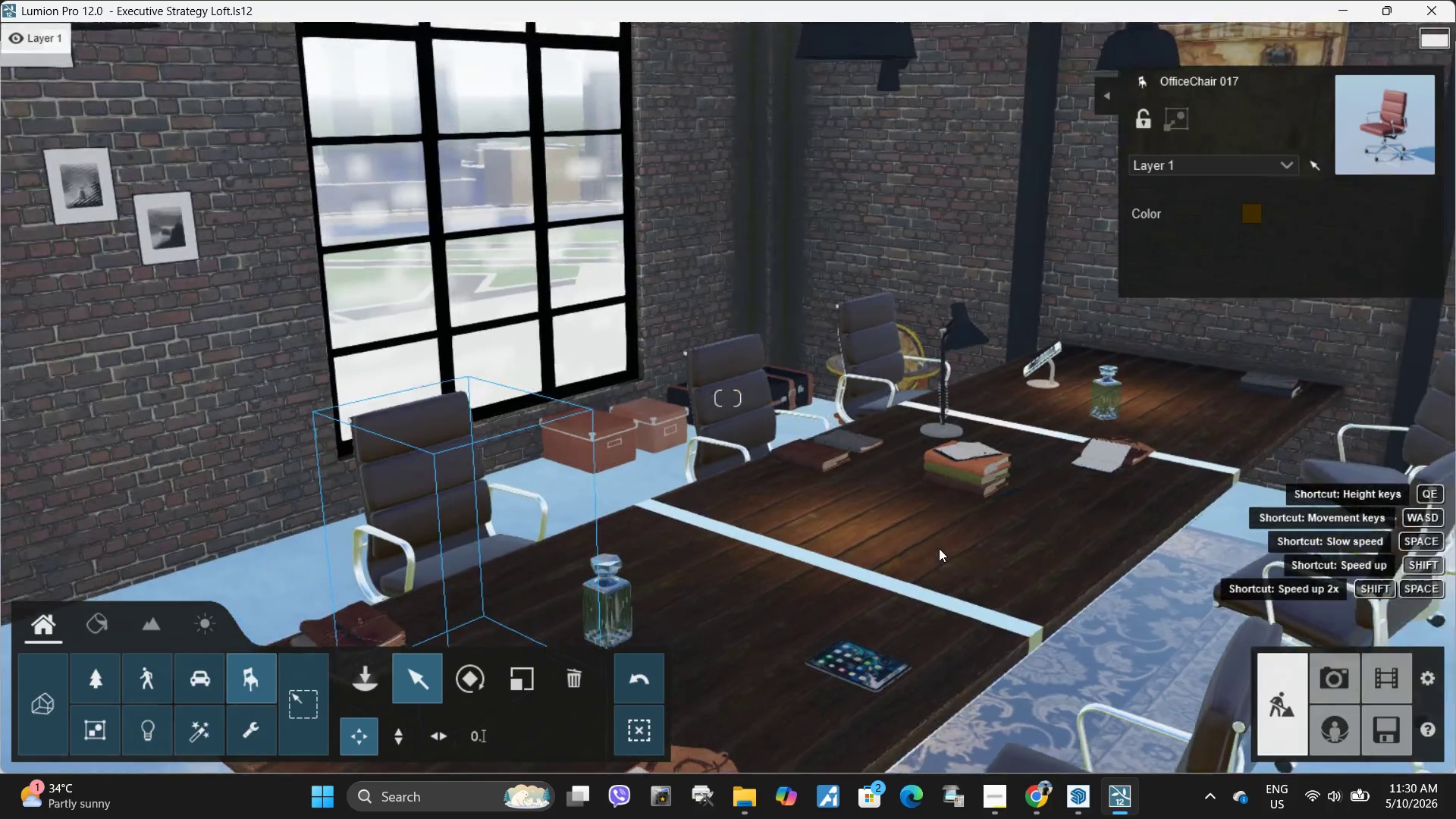 
left_click_drag(start_coordinate=[961, 621], to_coordinate=[940, 628])
 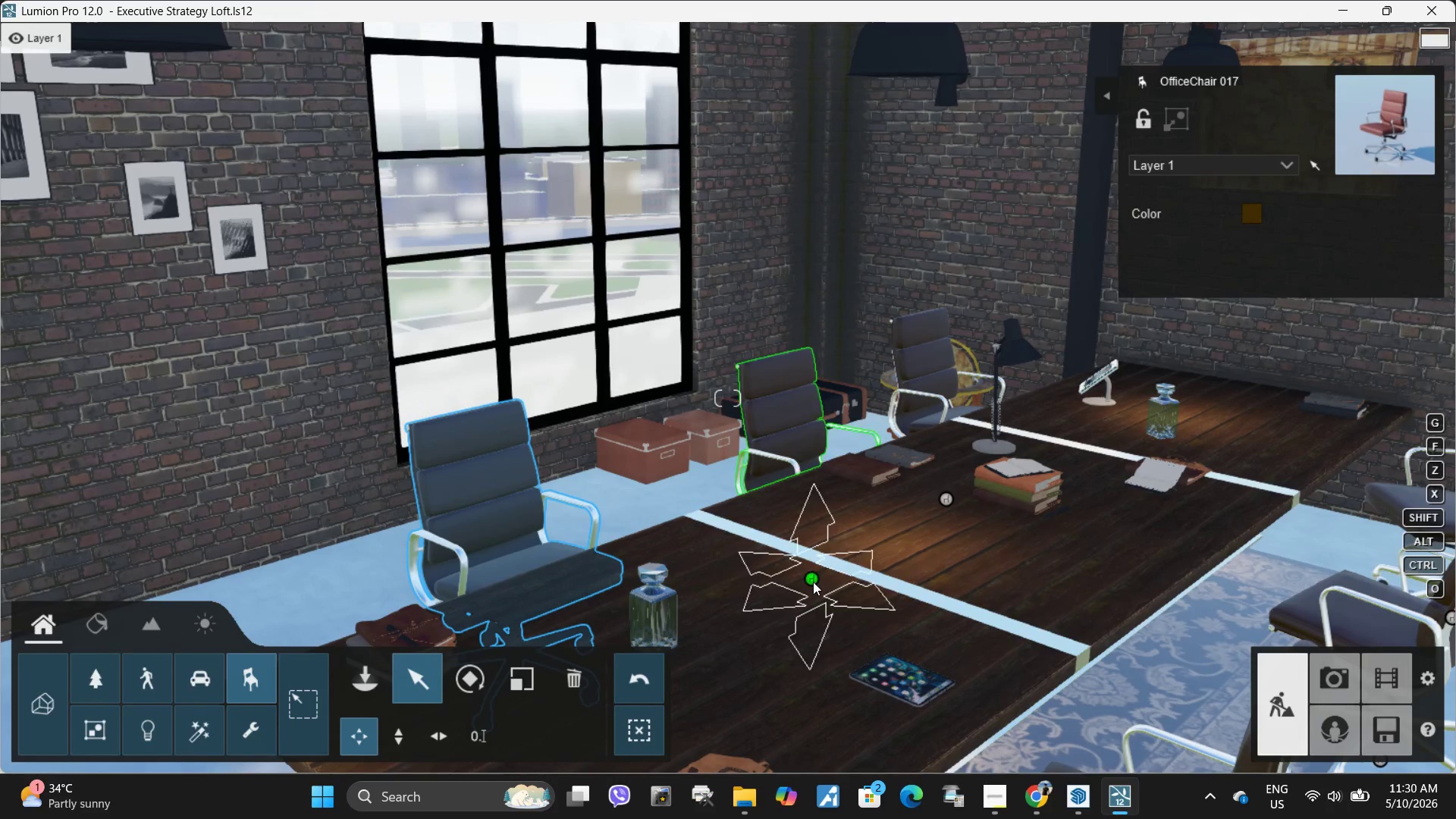 
left_click([480, 678])
 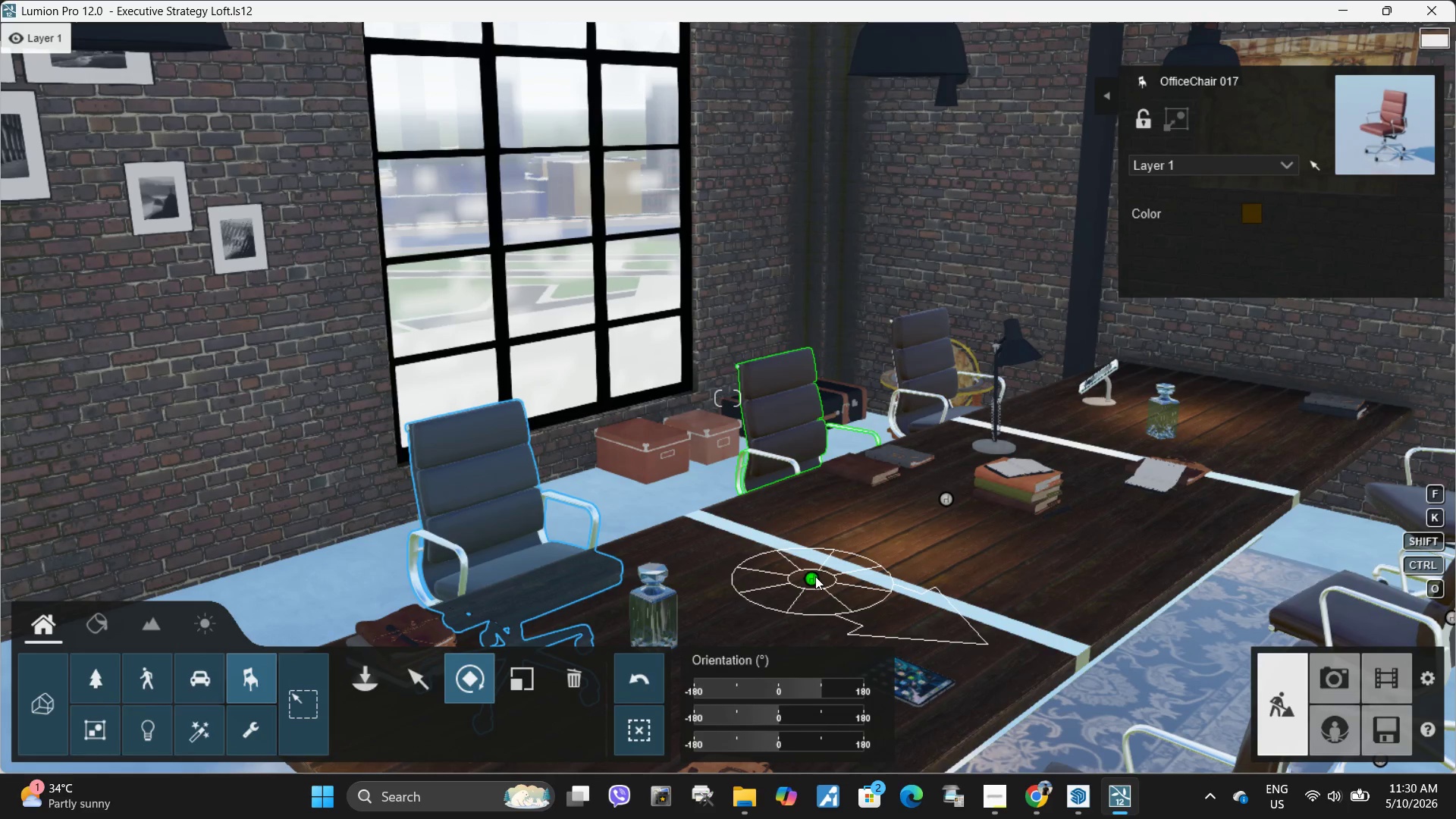 
left_click_drag(start_coordinate=[814, 579], to_coordinate=[840, 621])
 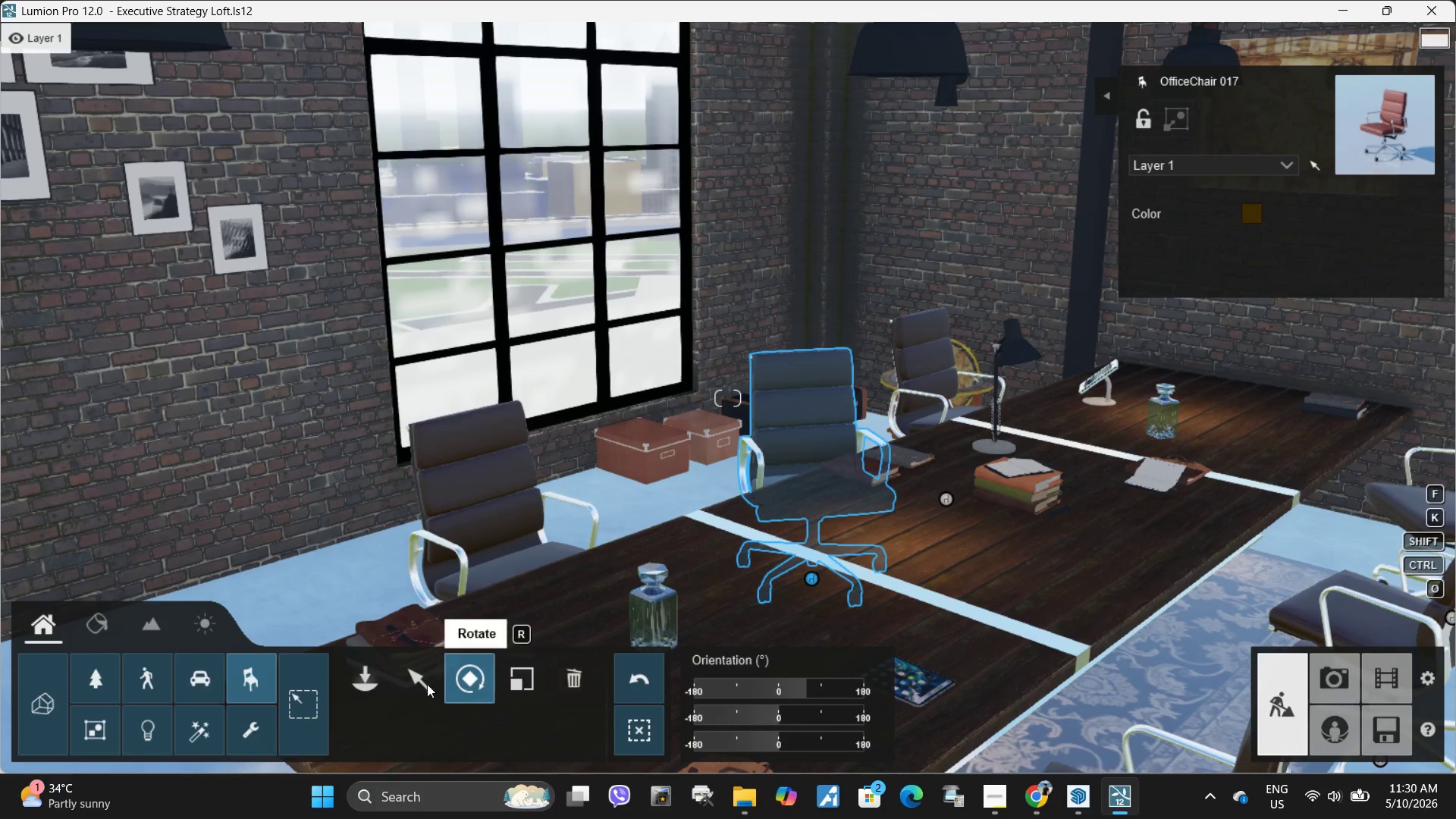 
left_click([418, 684])
 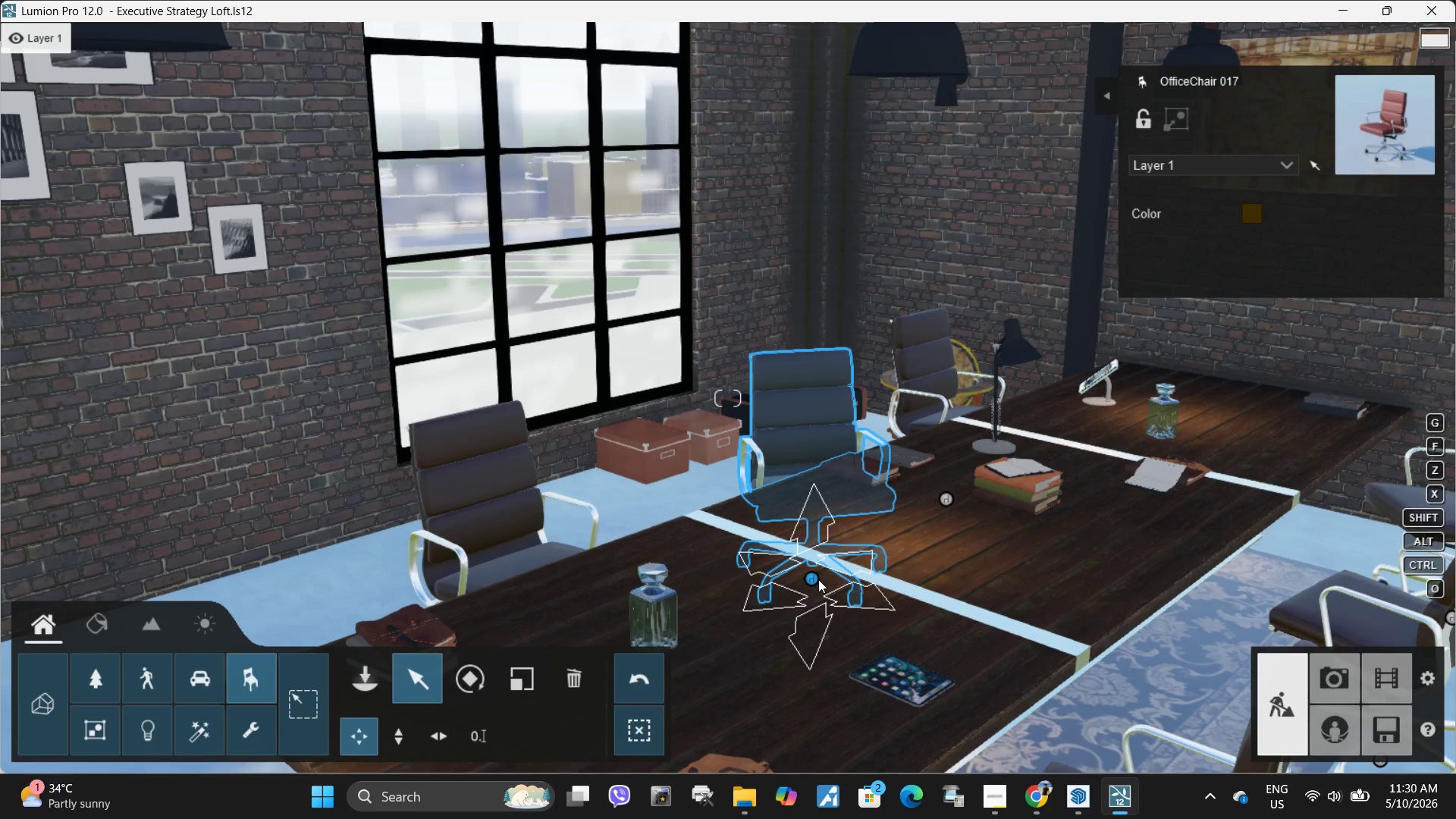 
left_click_drag(start_coordinate=[814, 579], to_coordinate=[758, 498])
 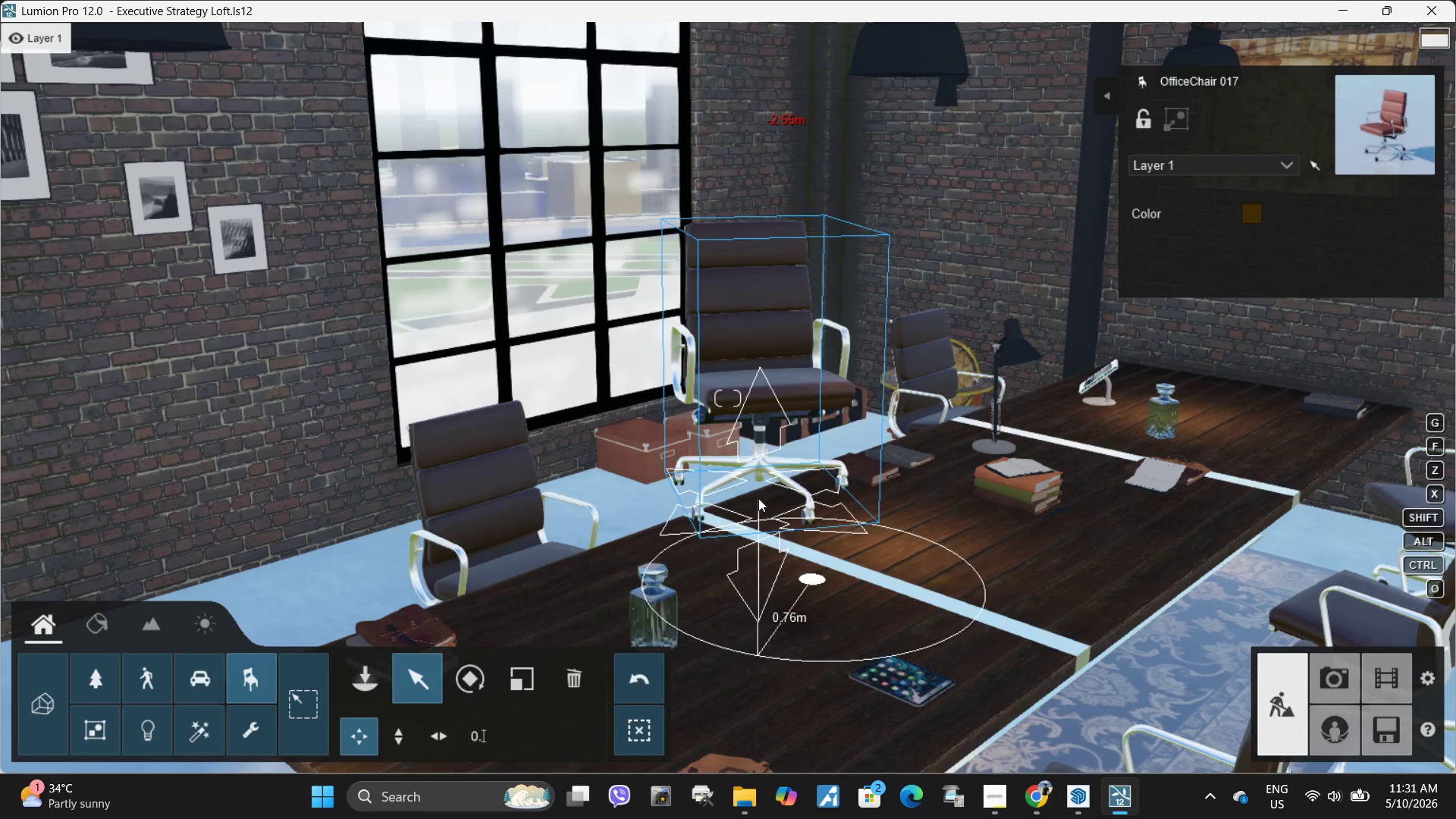 
type(aaaw)
 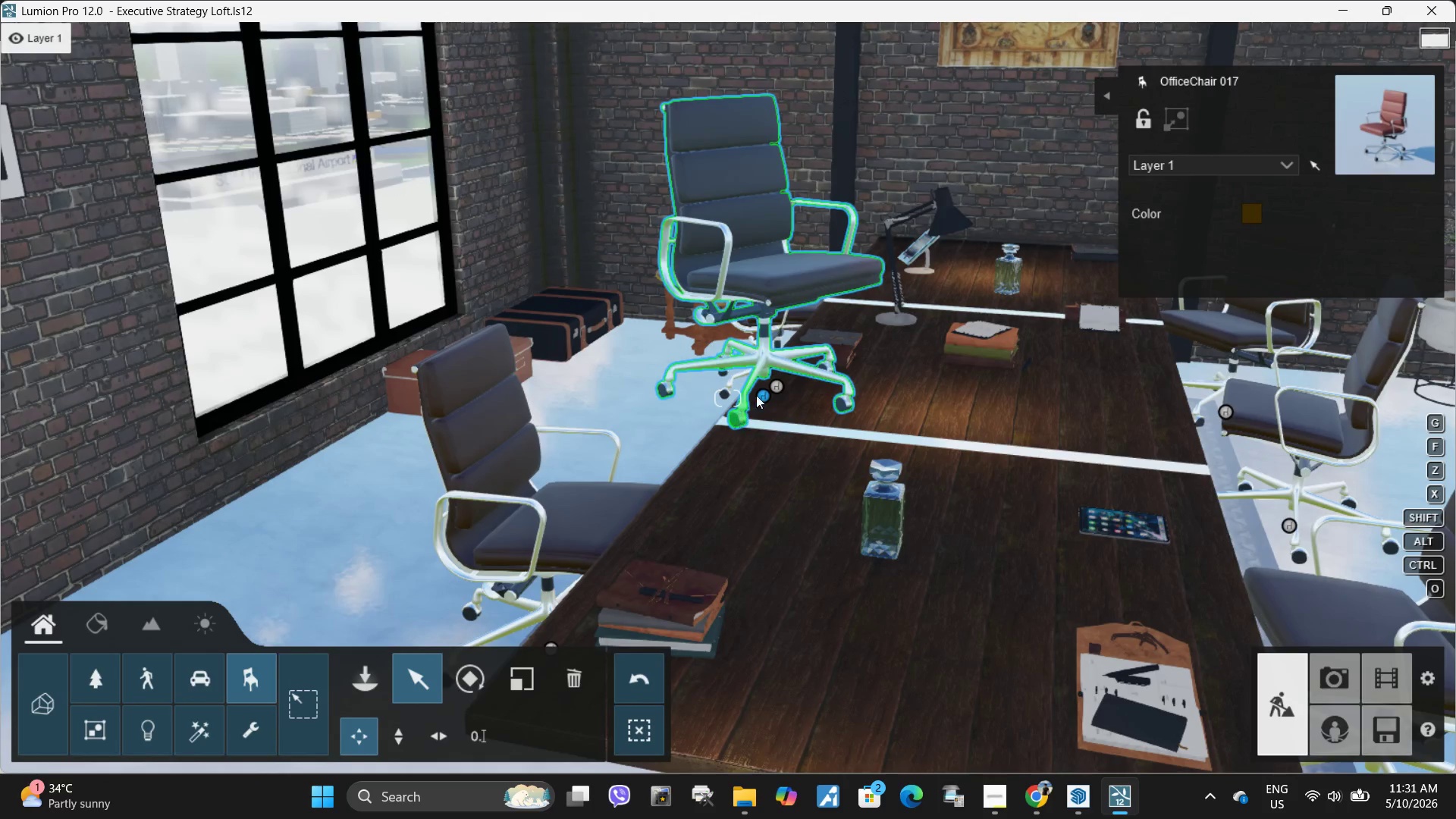 
left_click_drag(start_coordinate=[764, 394], to_coordinate=[676, 463])
 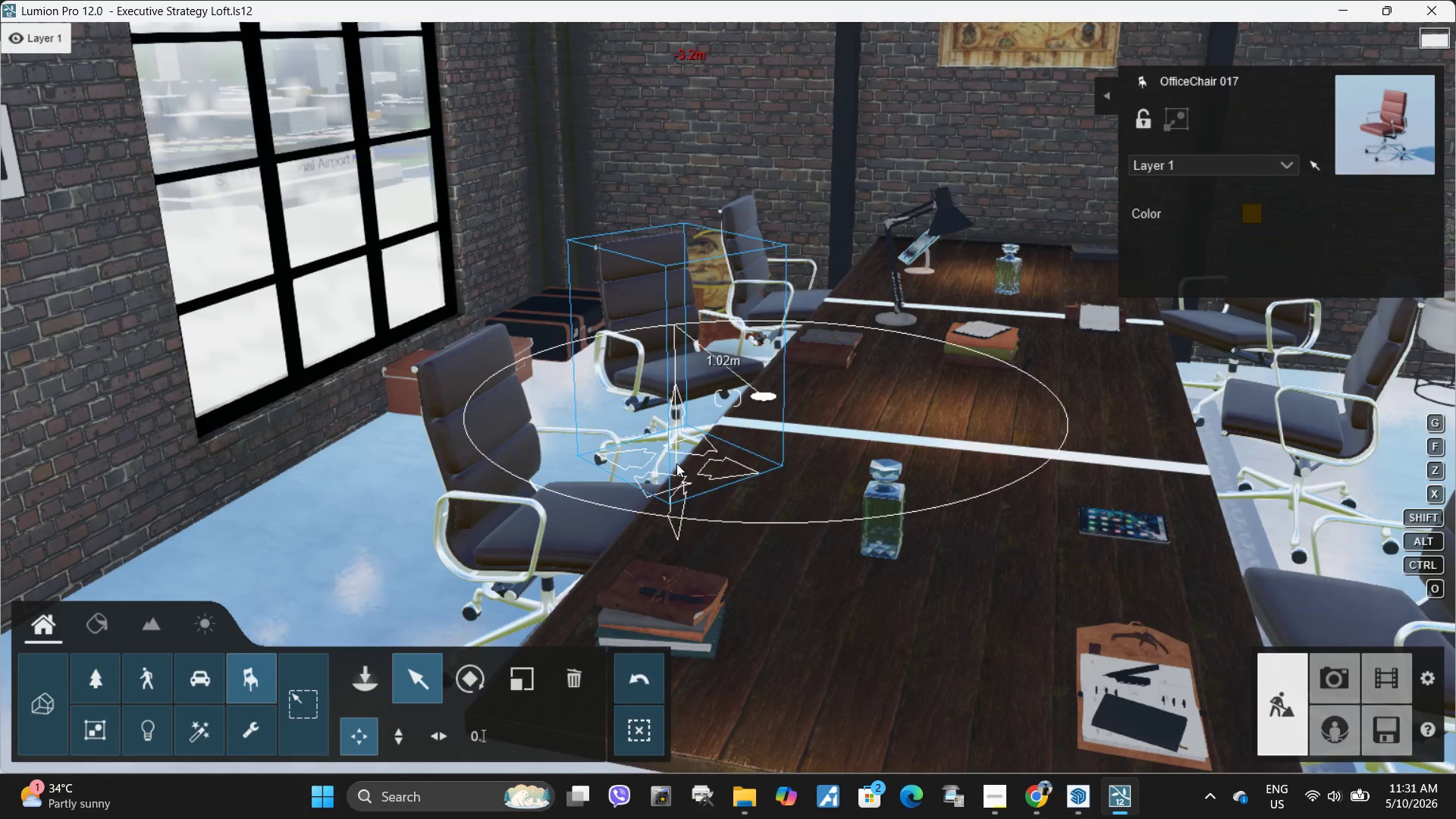 
key(D)
 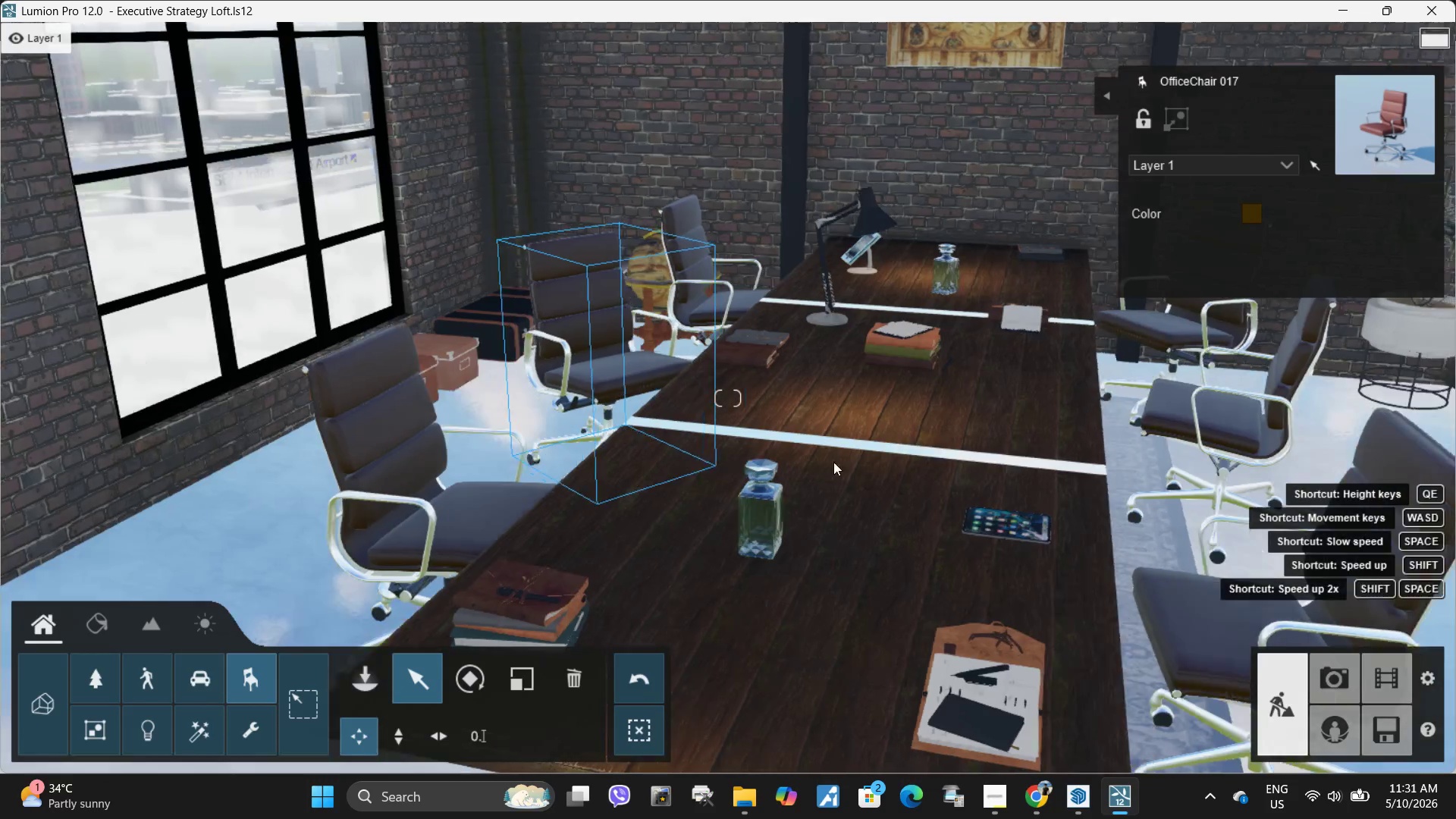 
type(sde)
 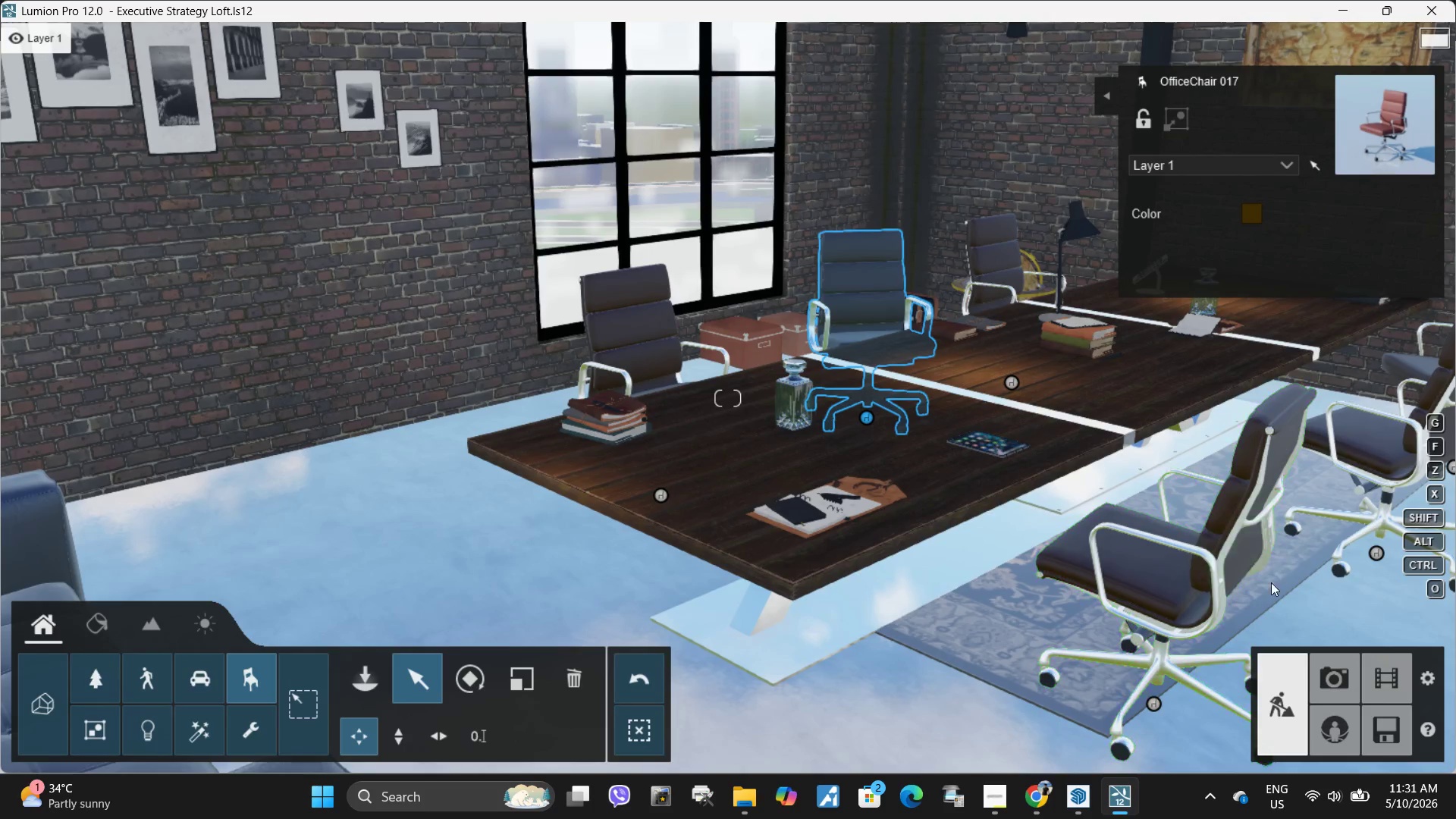 
left_click([1343, 692])
 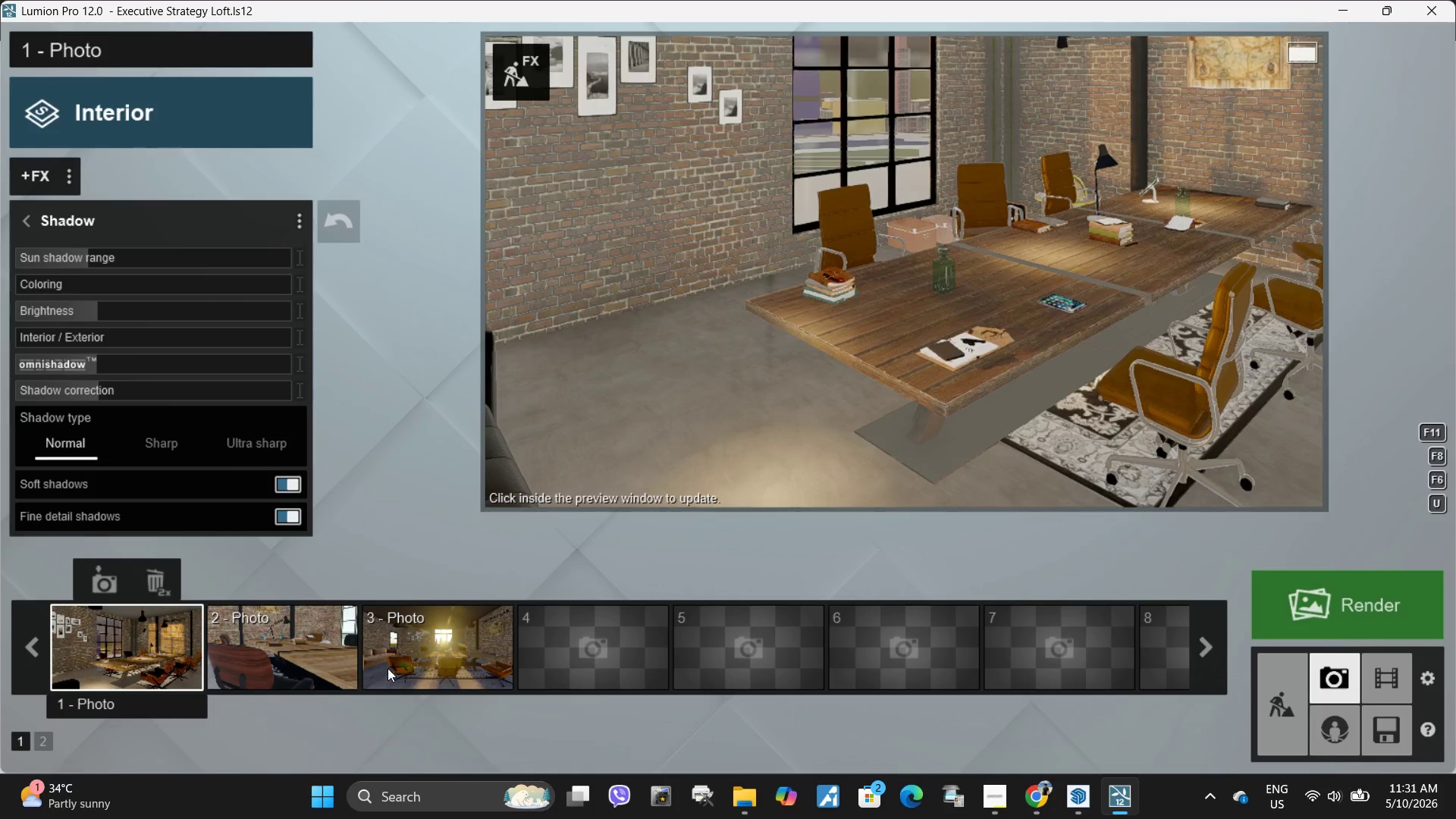 
left_click([157, 665])
 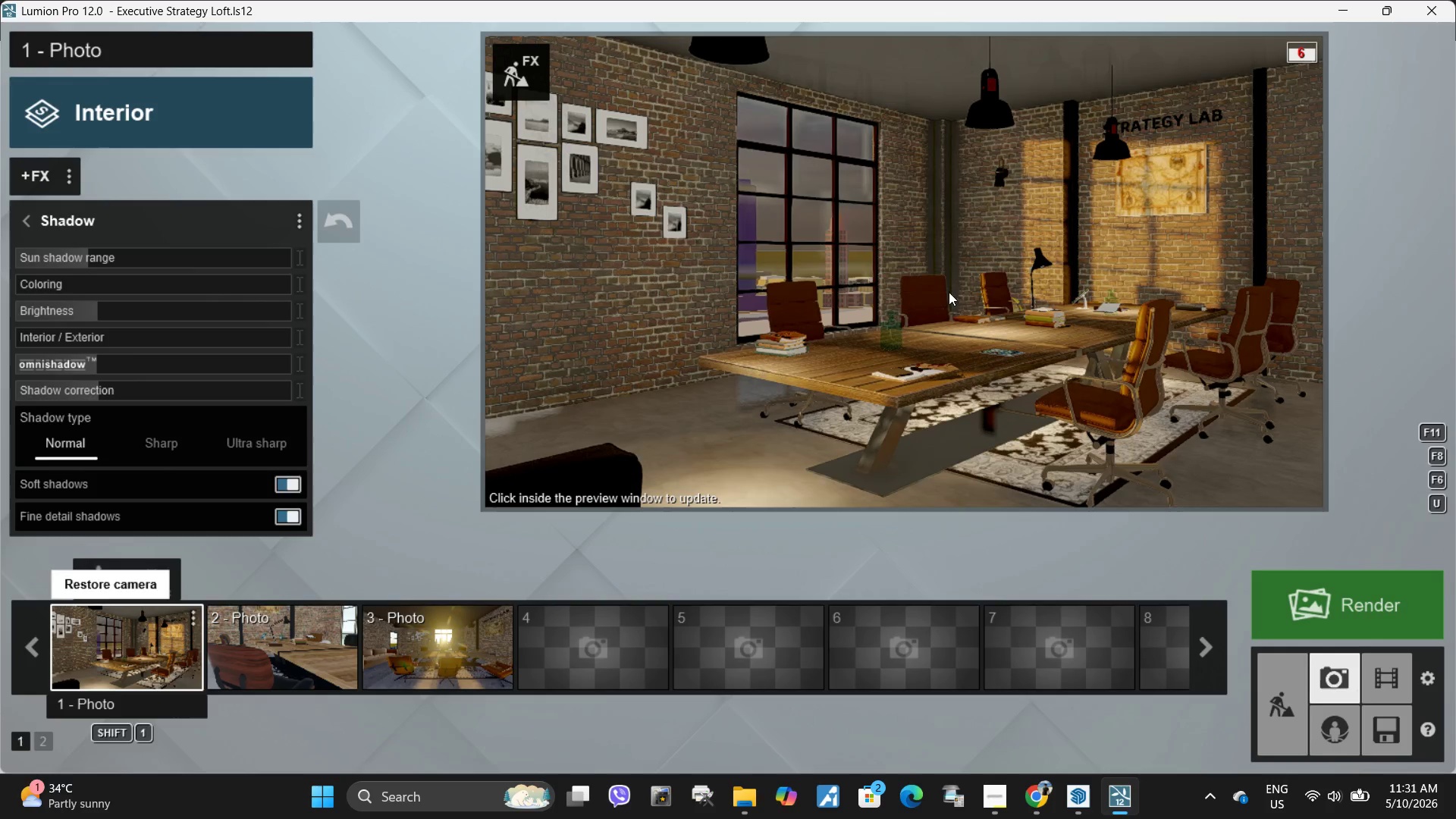 
left_click([962, 286])
 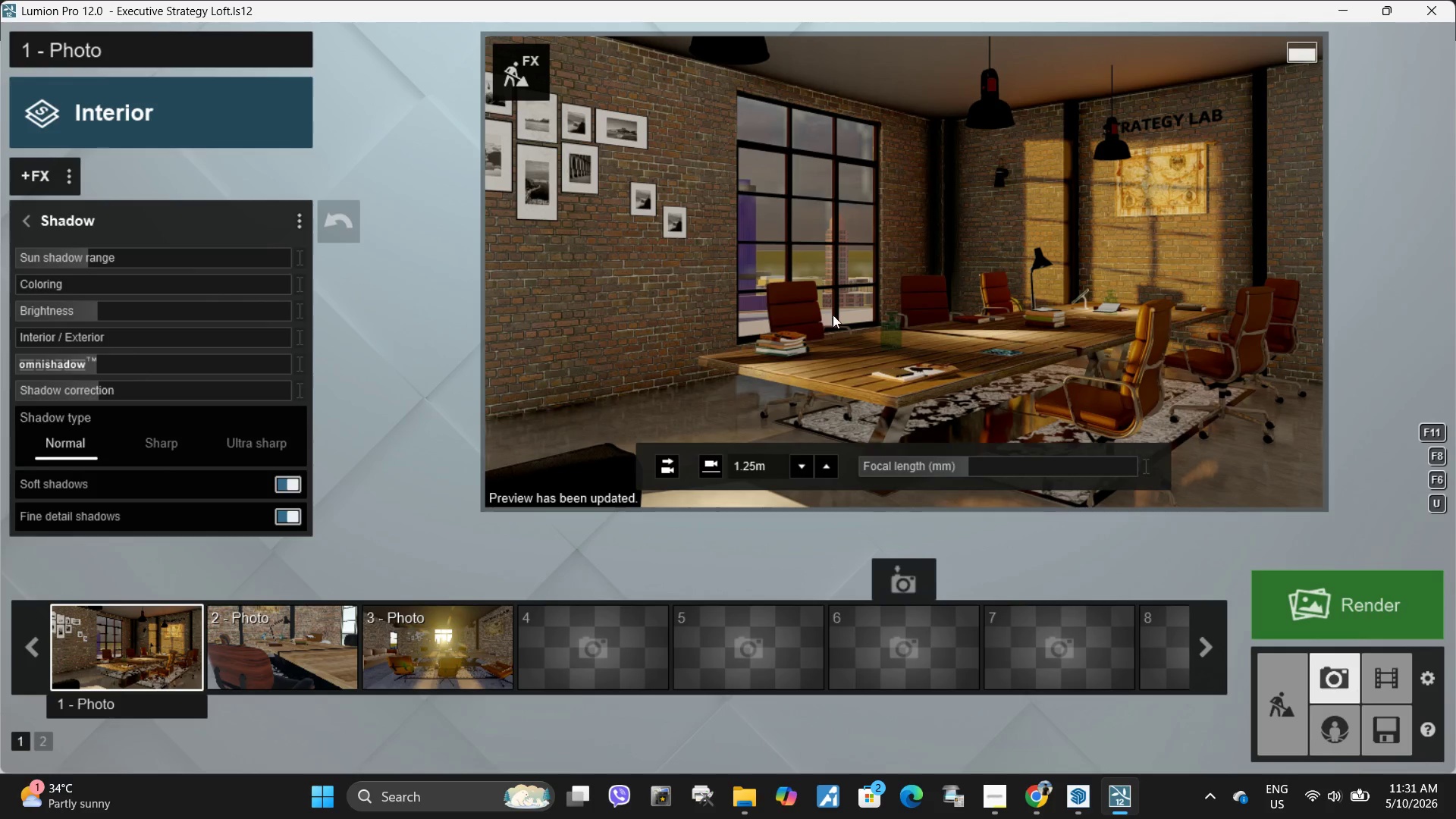 
wait(5.86)
 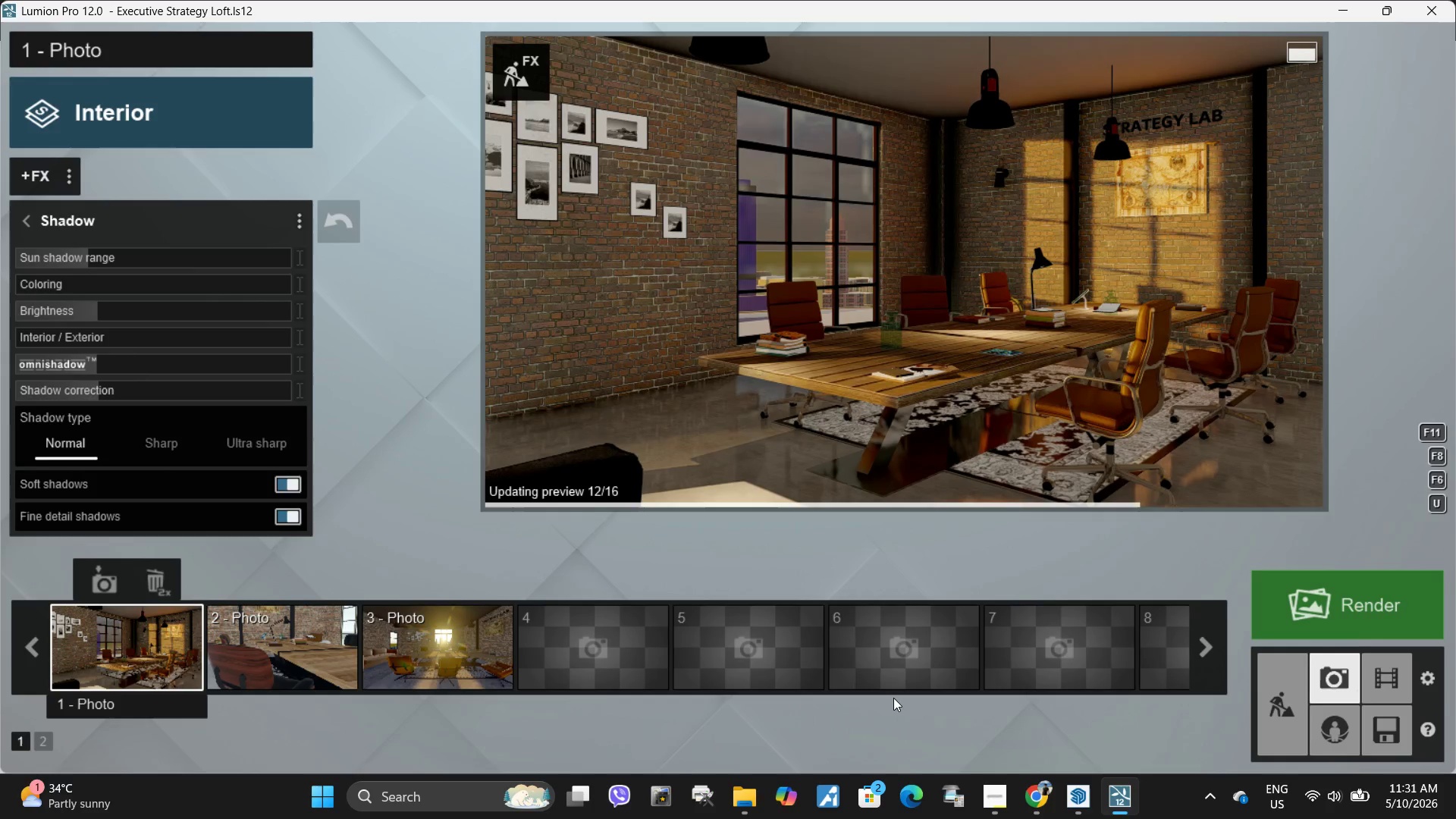 
left_click([539, 75])
 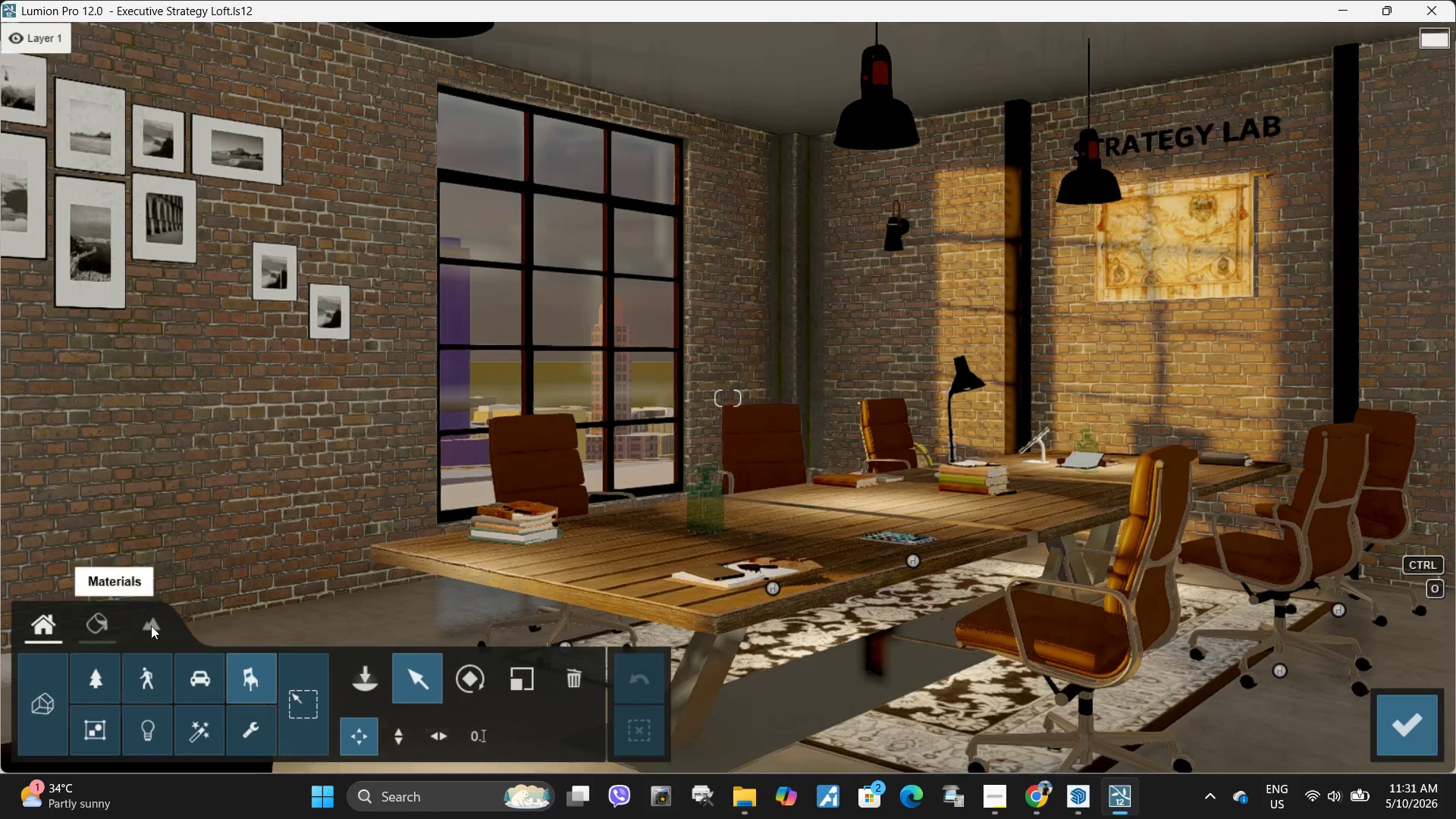 
left_click([86, 625])
 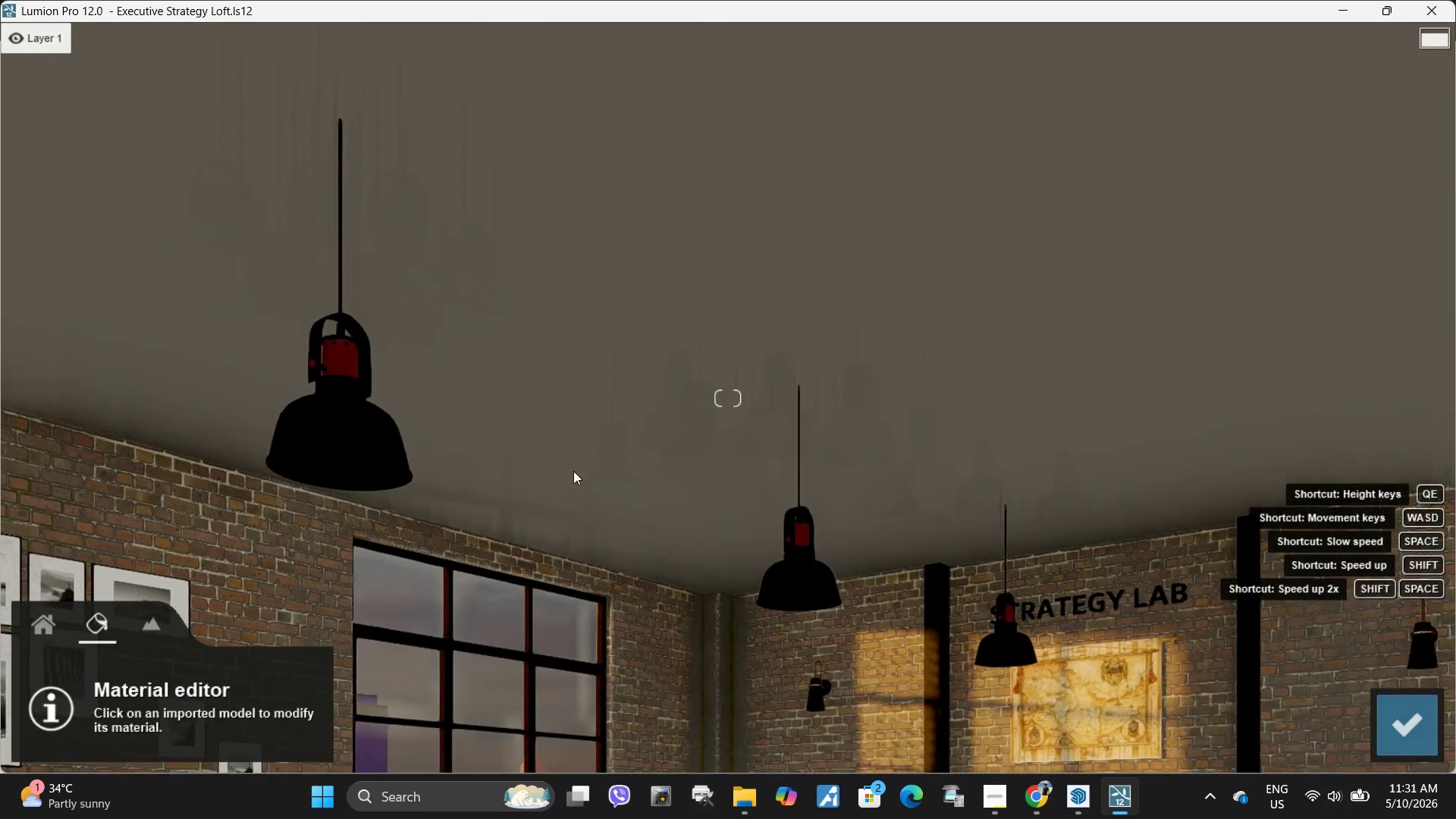 
left_click([664, 392])
 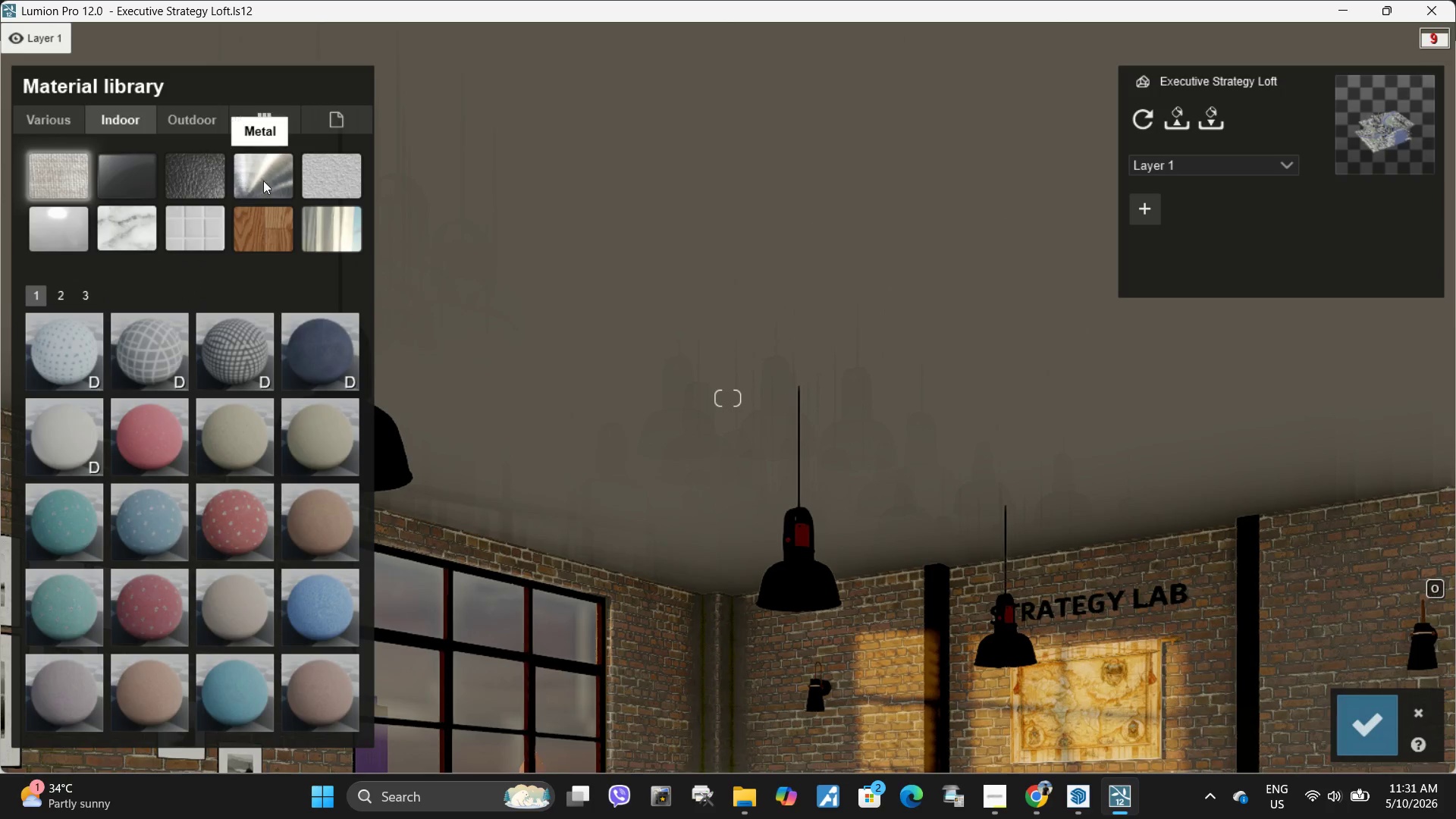 
left_click([344, 182])
 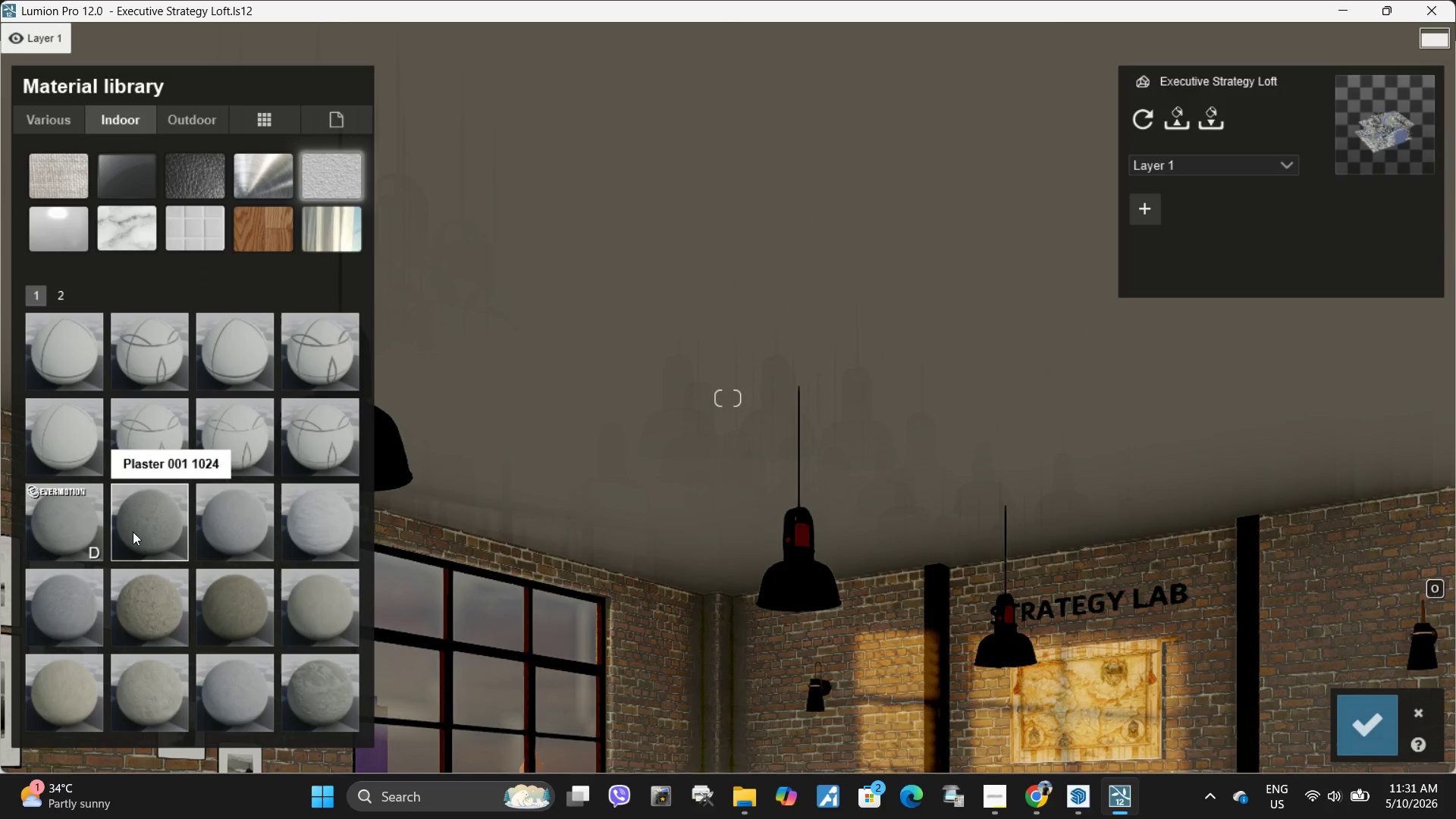 
left_click([257, 532])
 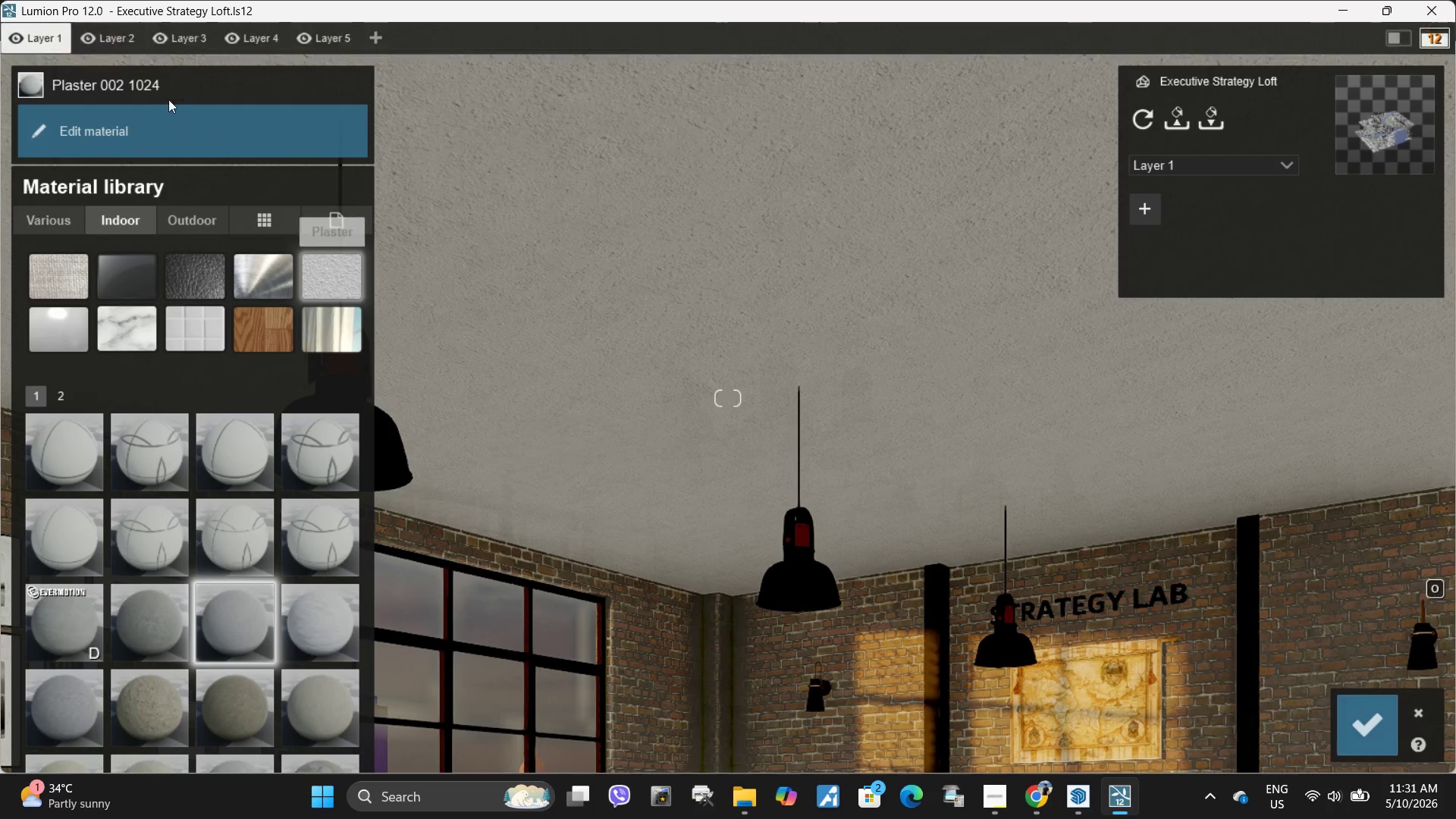 
left_click([132, 143])
 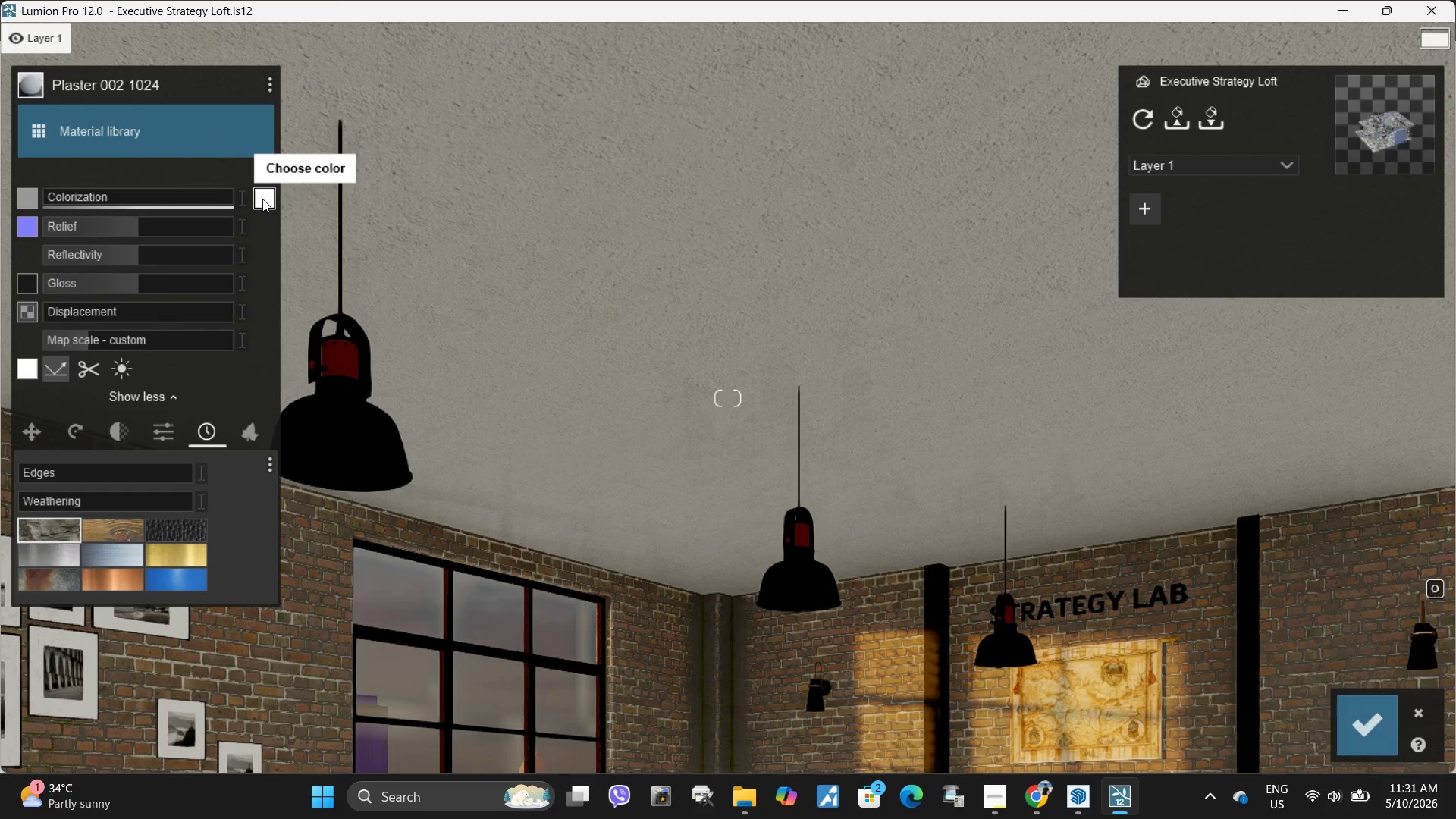 
left_click([262, 199])
 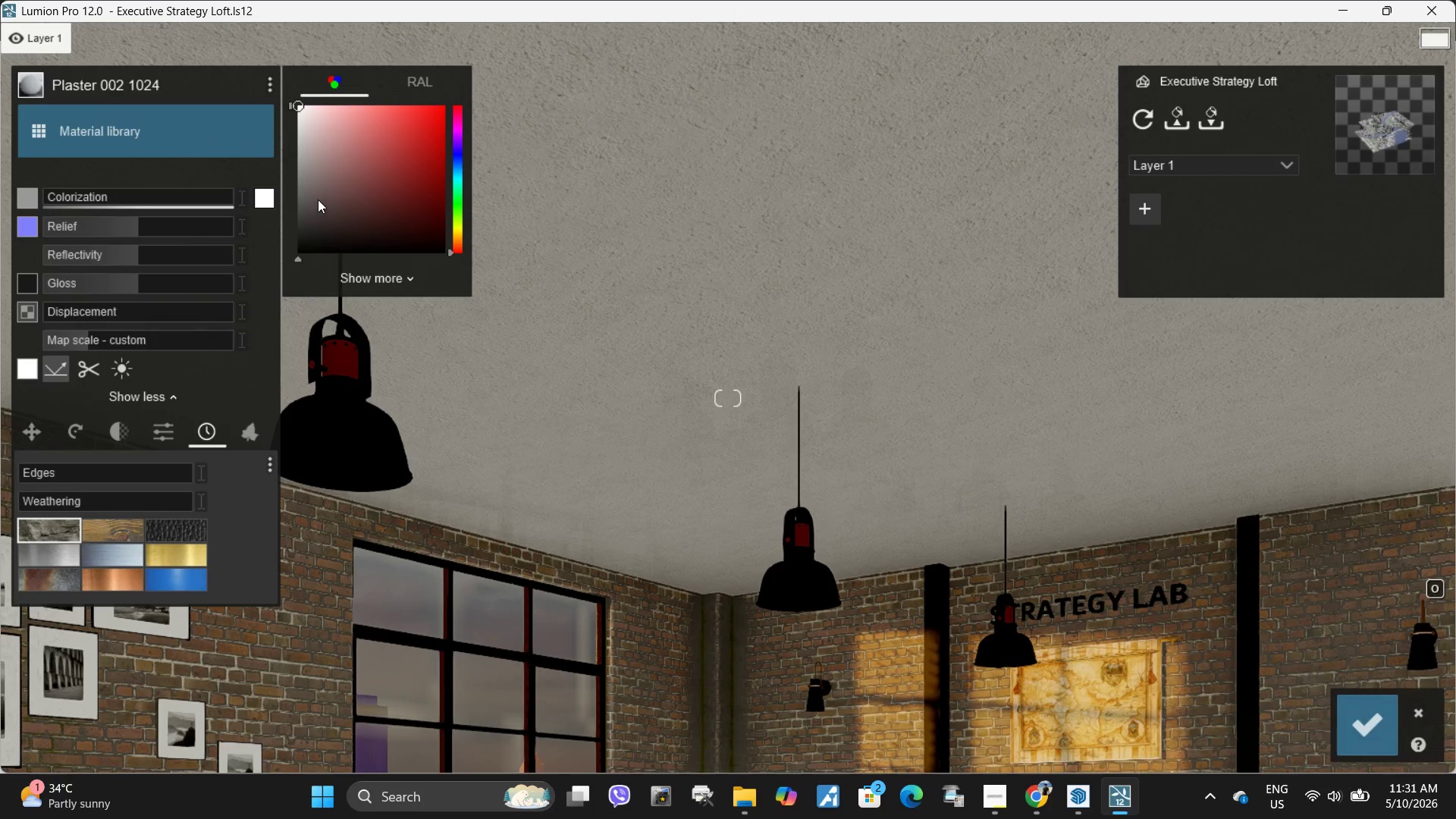 
left_click_drag(start_coordinate=[305, 171], to_coordinate=[298, 190])
 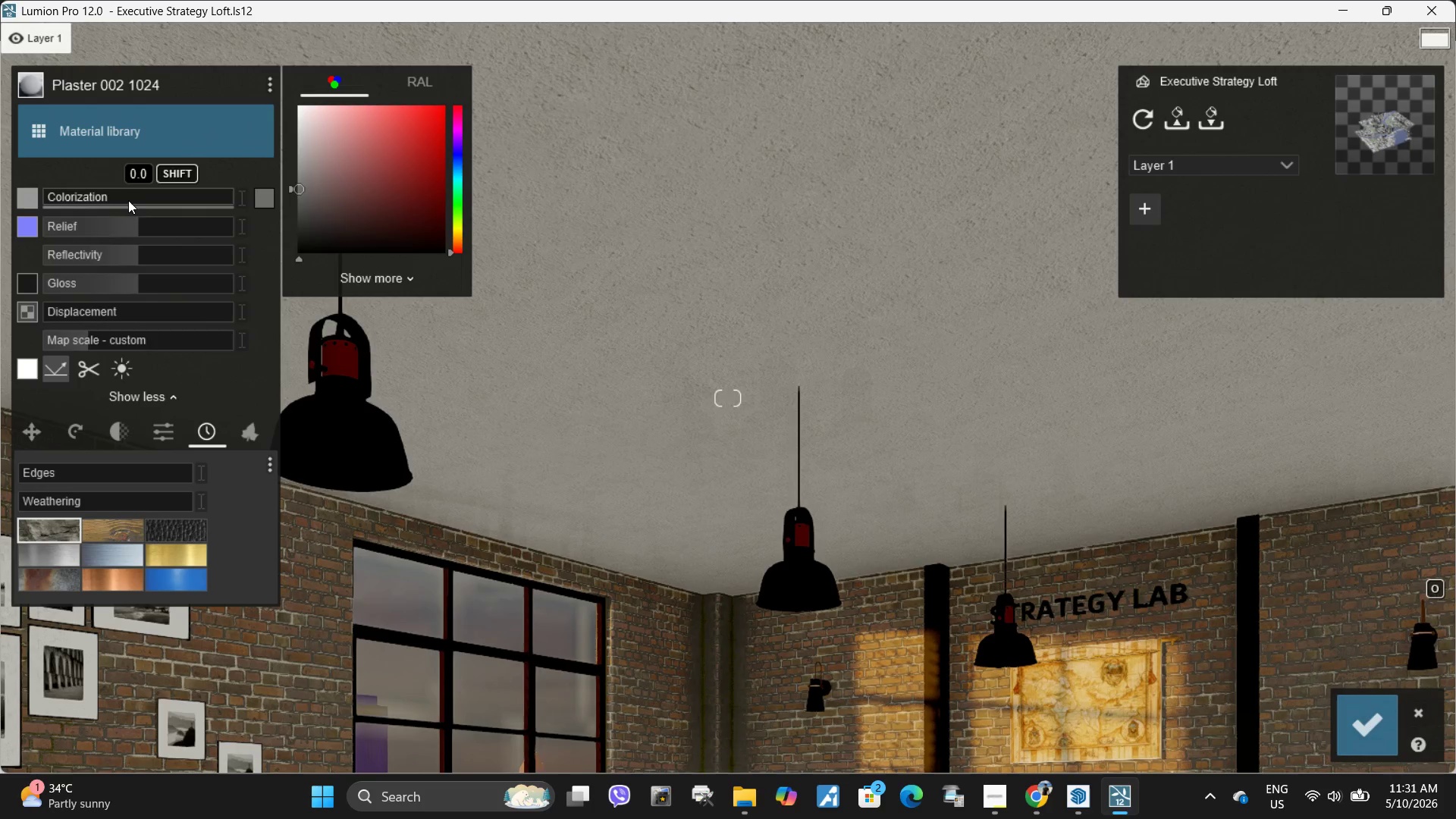 
left_click_drag(start_coordinate=[126, 200], to_coordinate=[200, 212])
 